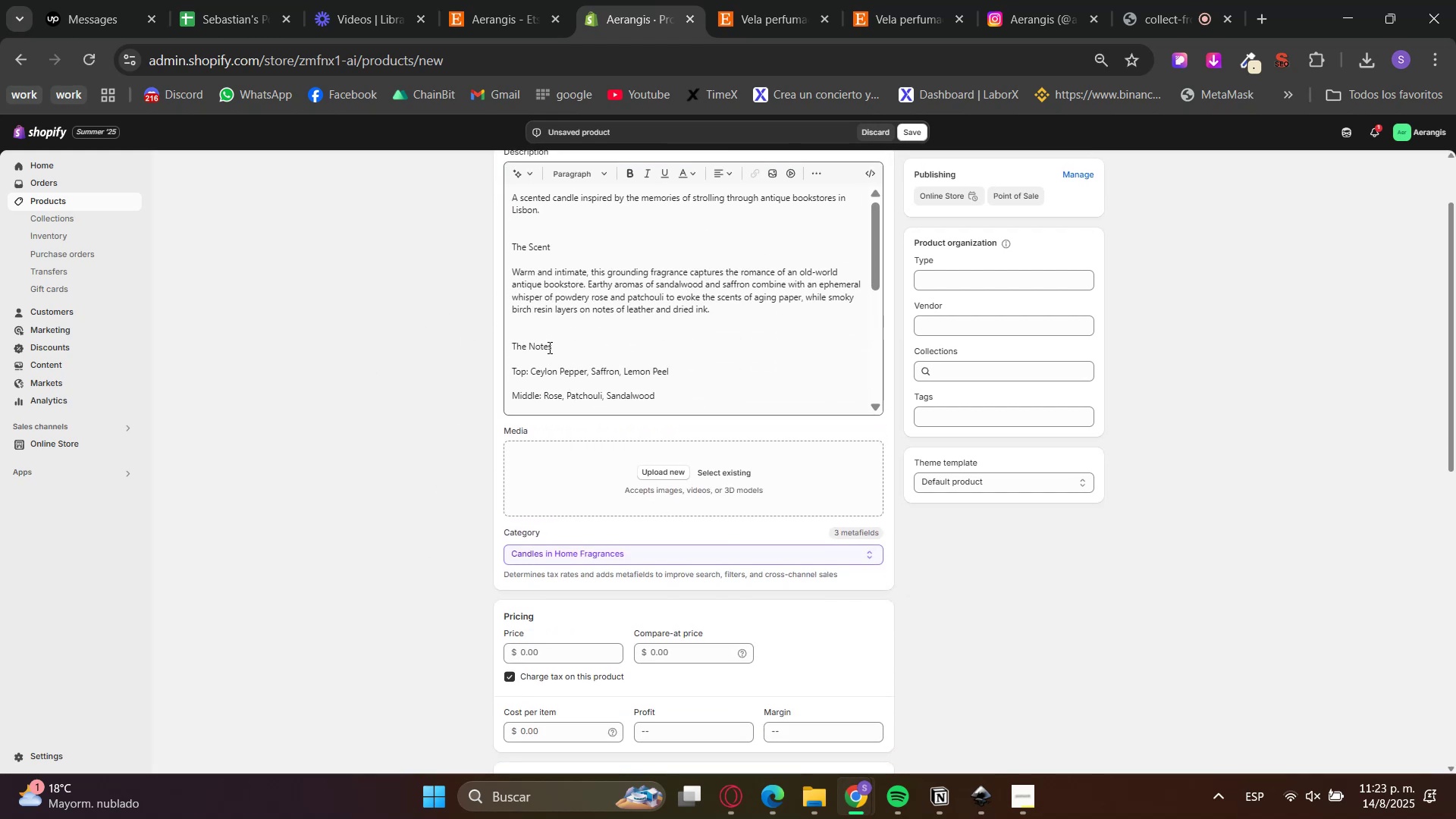 
left_click([542, 325])
 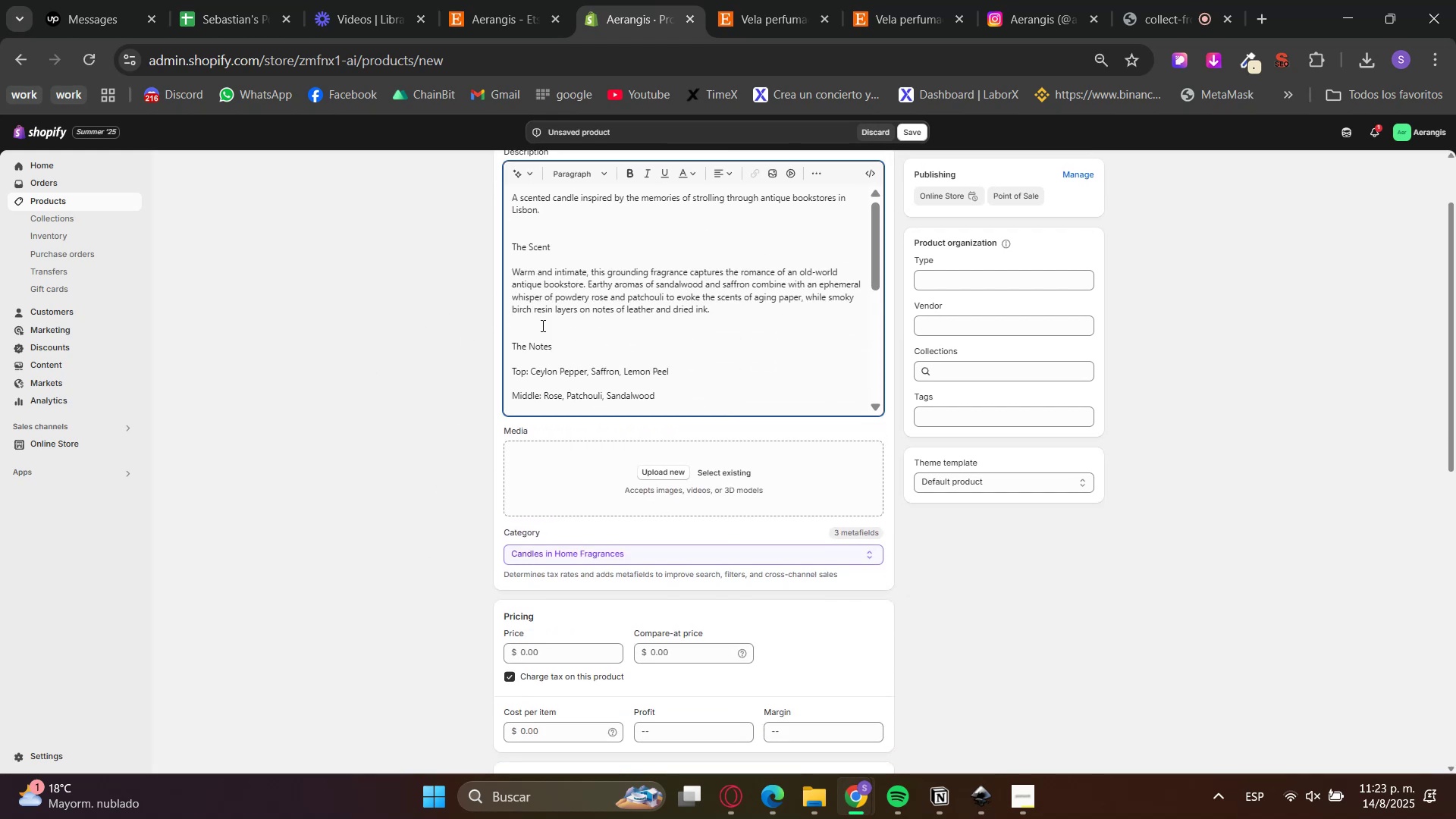 
key(Backspace)
 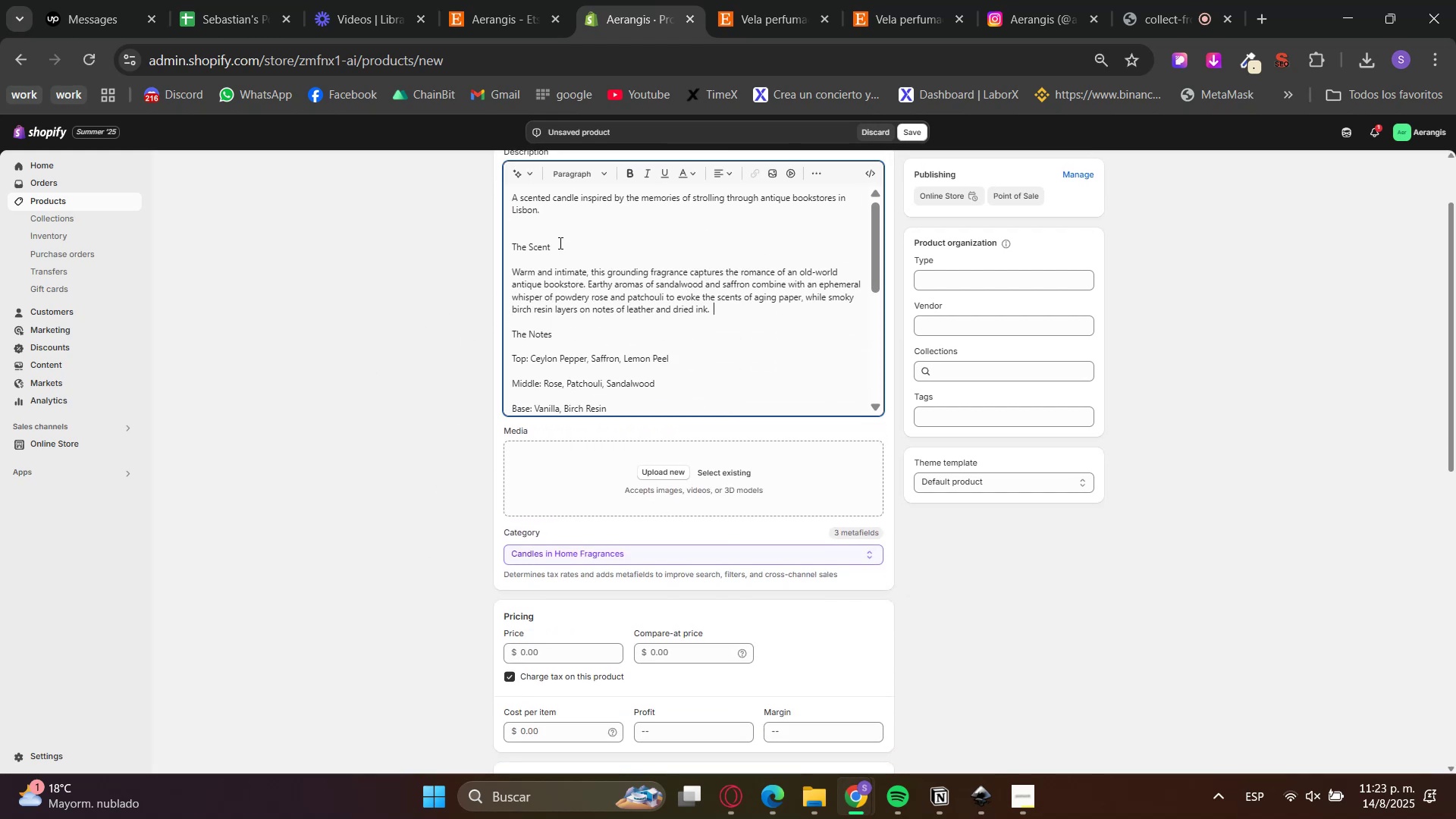 
left_click([554, 224])
 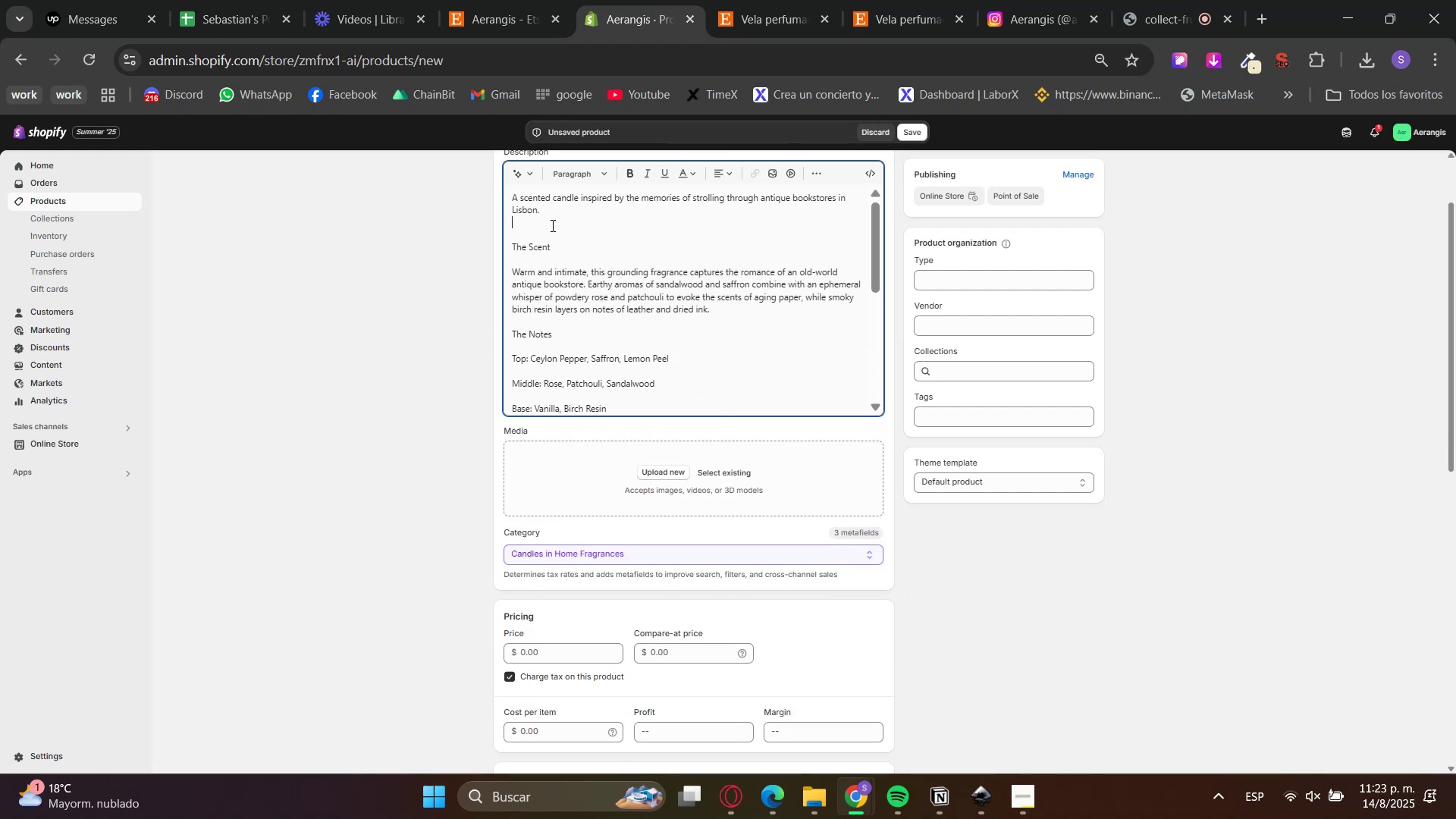 
key(Backspace)
 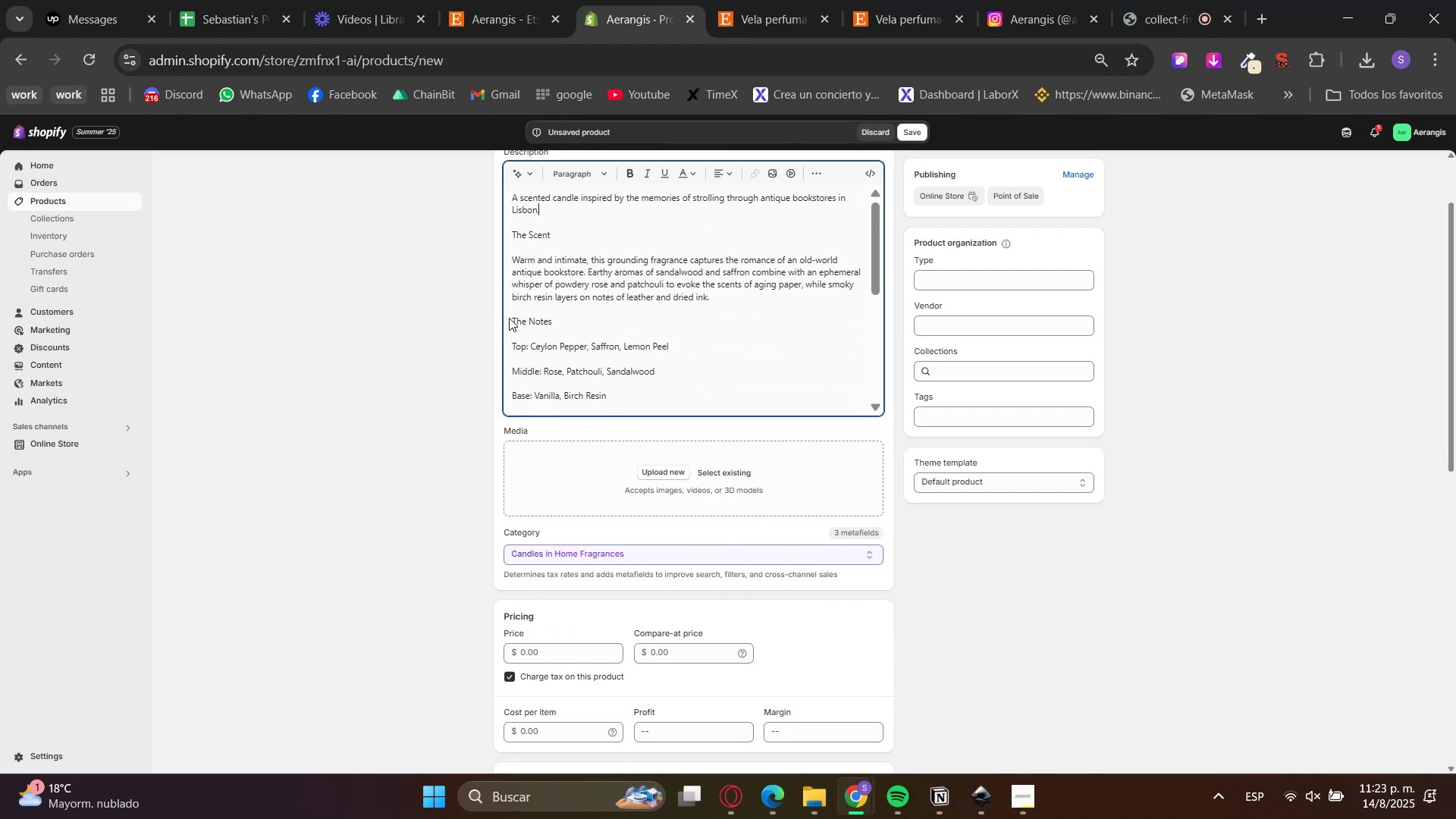 
scroll: coordinate [464, 425], scroll_direction: up, amount: 1.0
 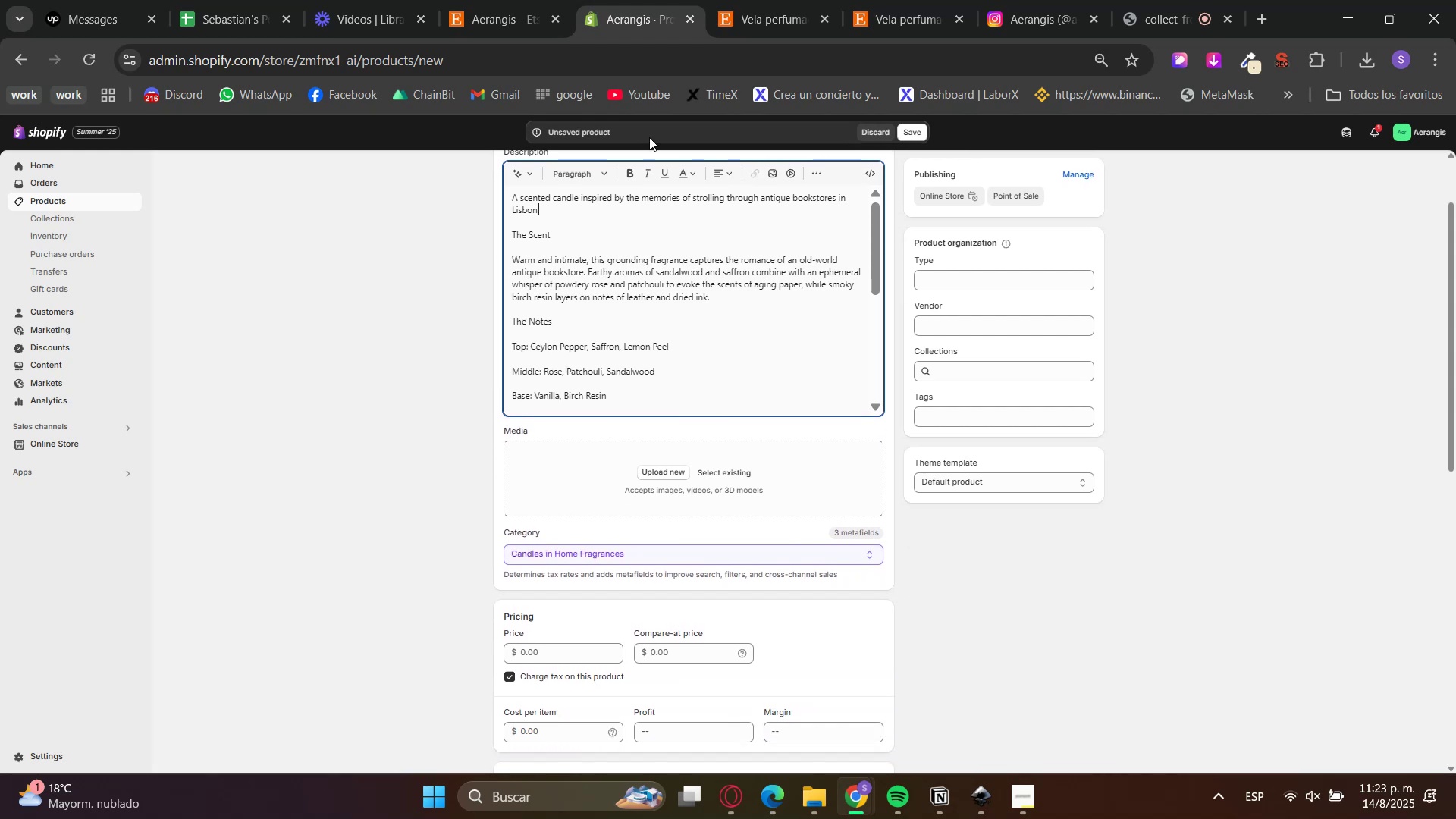 
left_click([749, 0])
 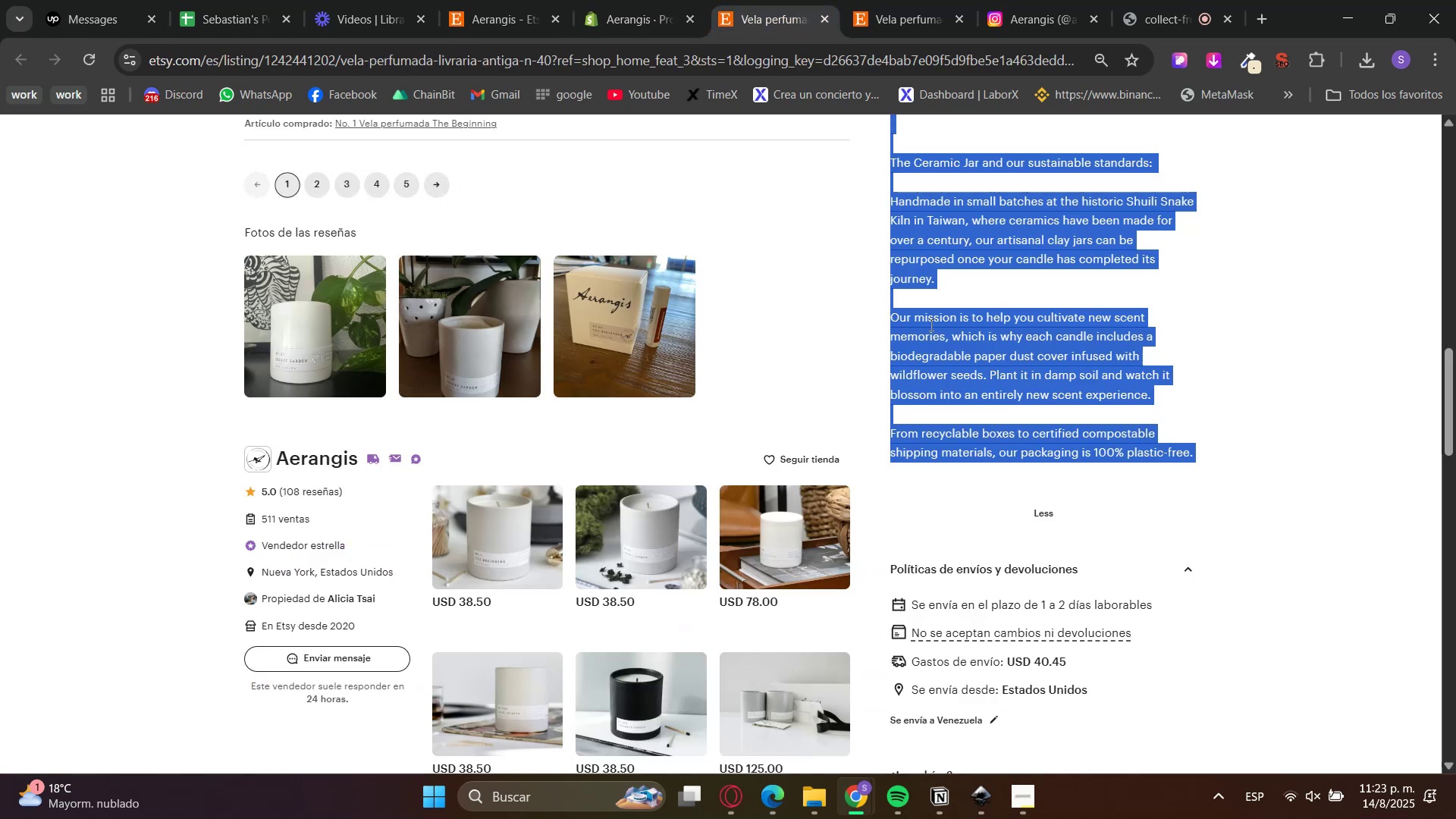 
left_click([866, 397])
 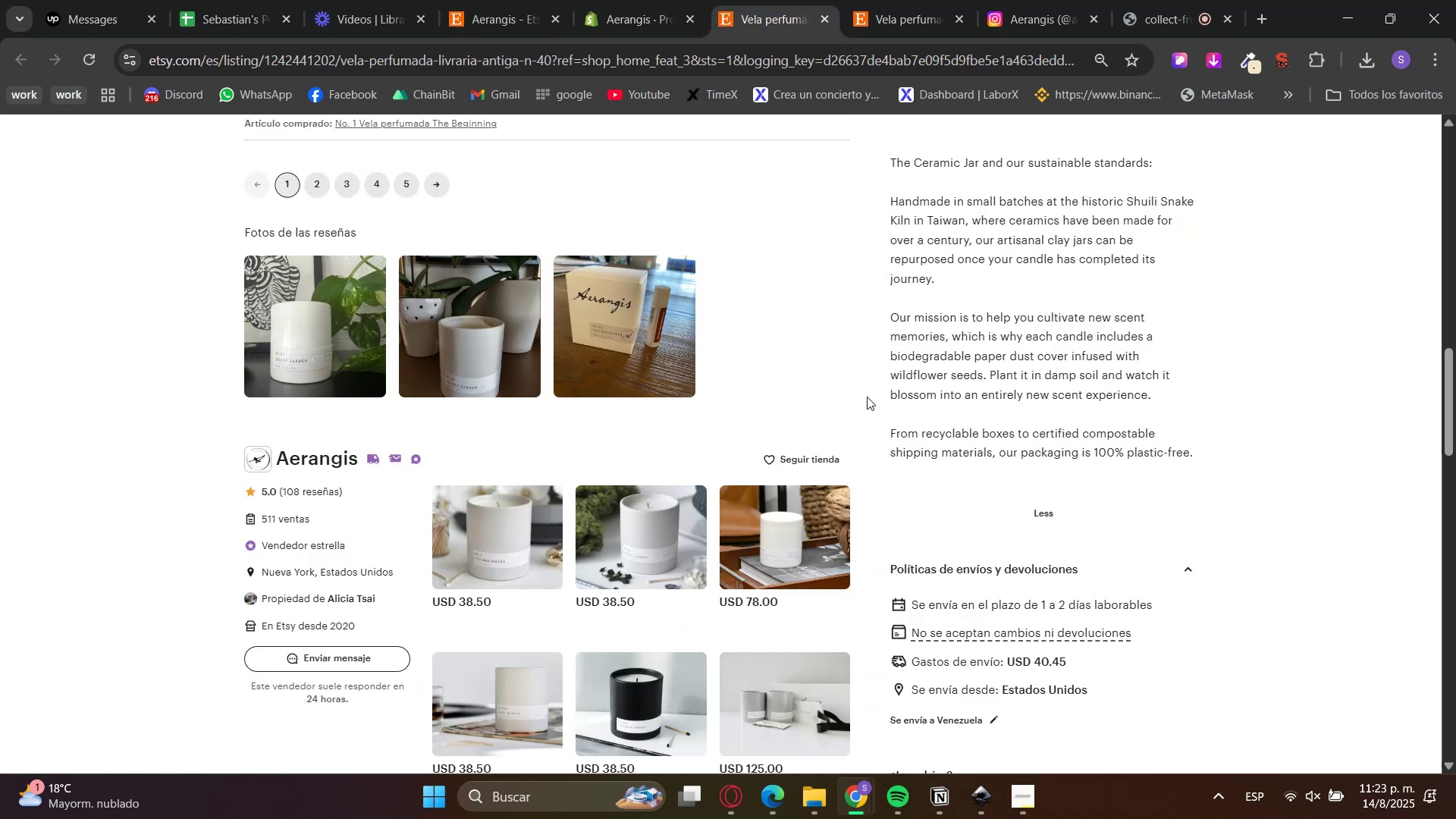 
scroll: coordinate [1141, 579], scroll_direction: up, amount: 17.0
 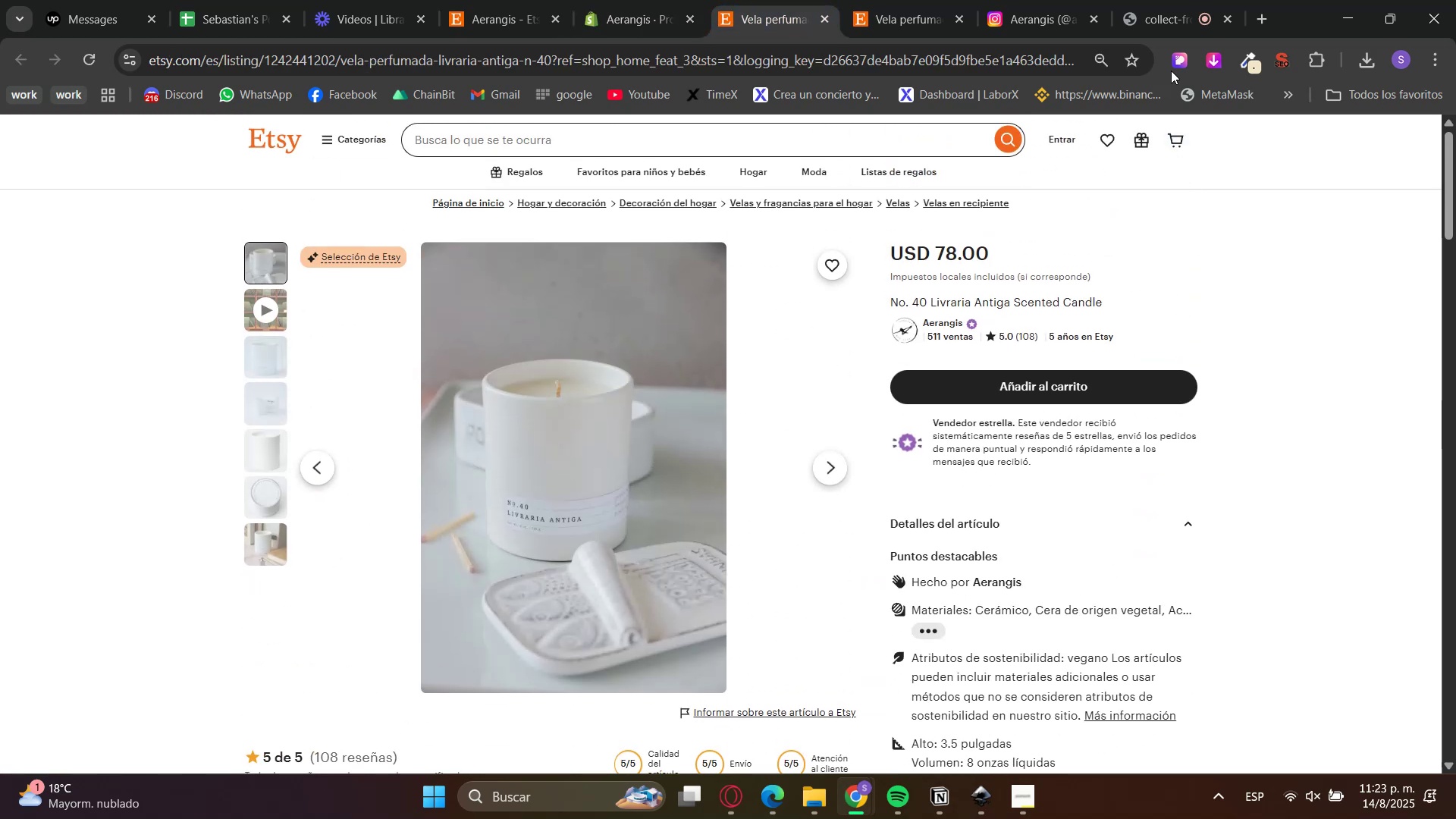 
left_click([1202, 48])
 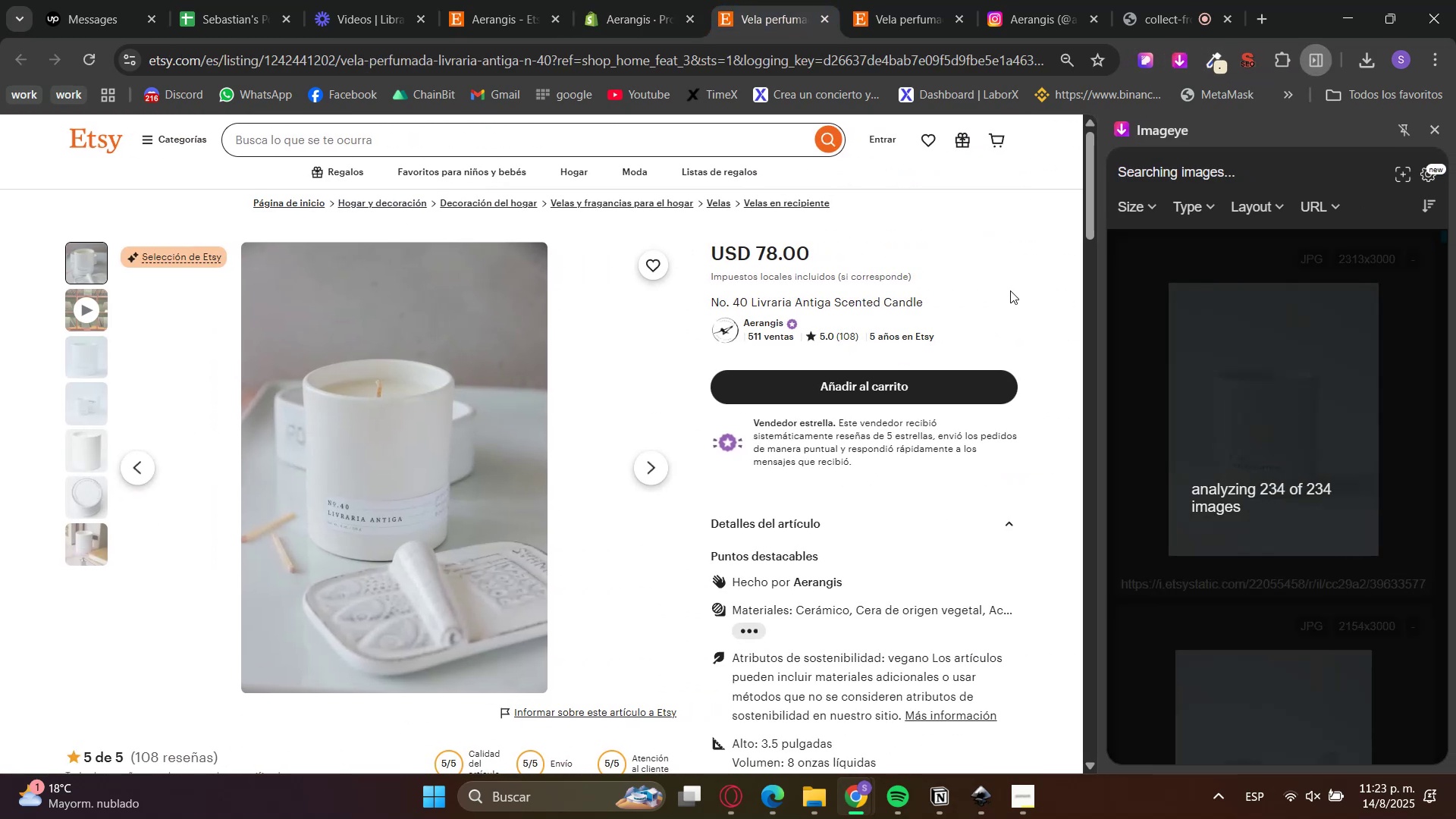 
left_click([1351, 471])
 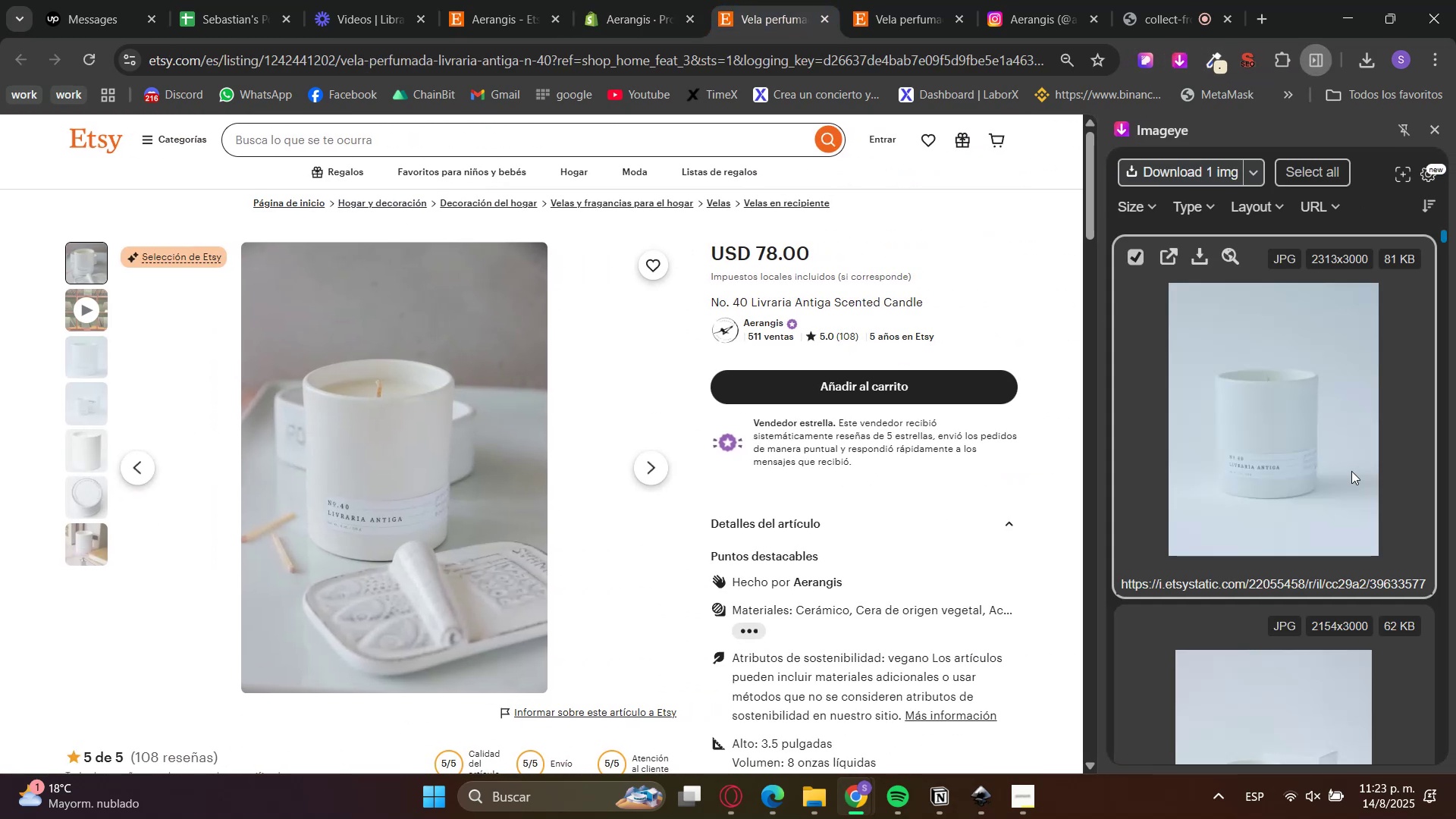 
scroll: coordinate [1280, 416], scroll_direction: down, amount: 6.0
 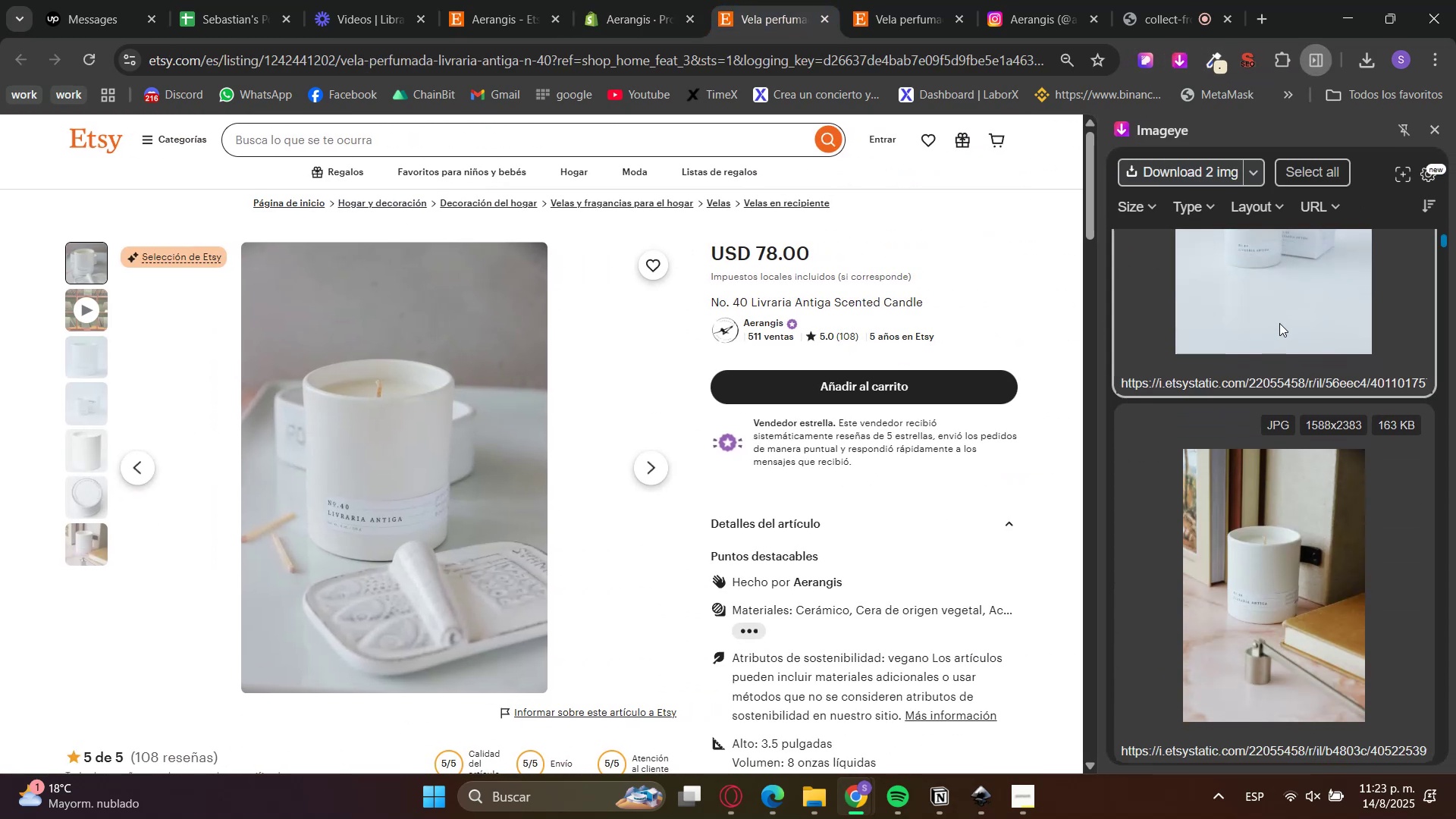 
double_click([1285, 574])
 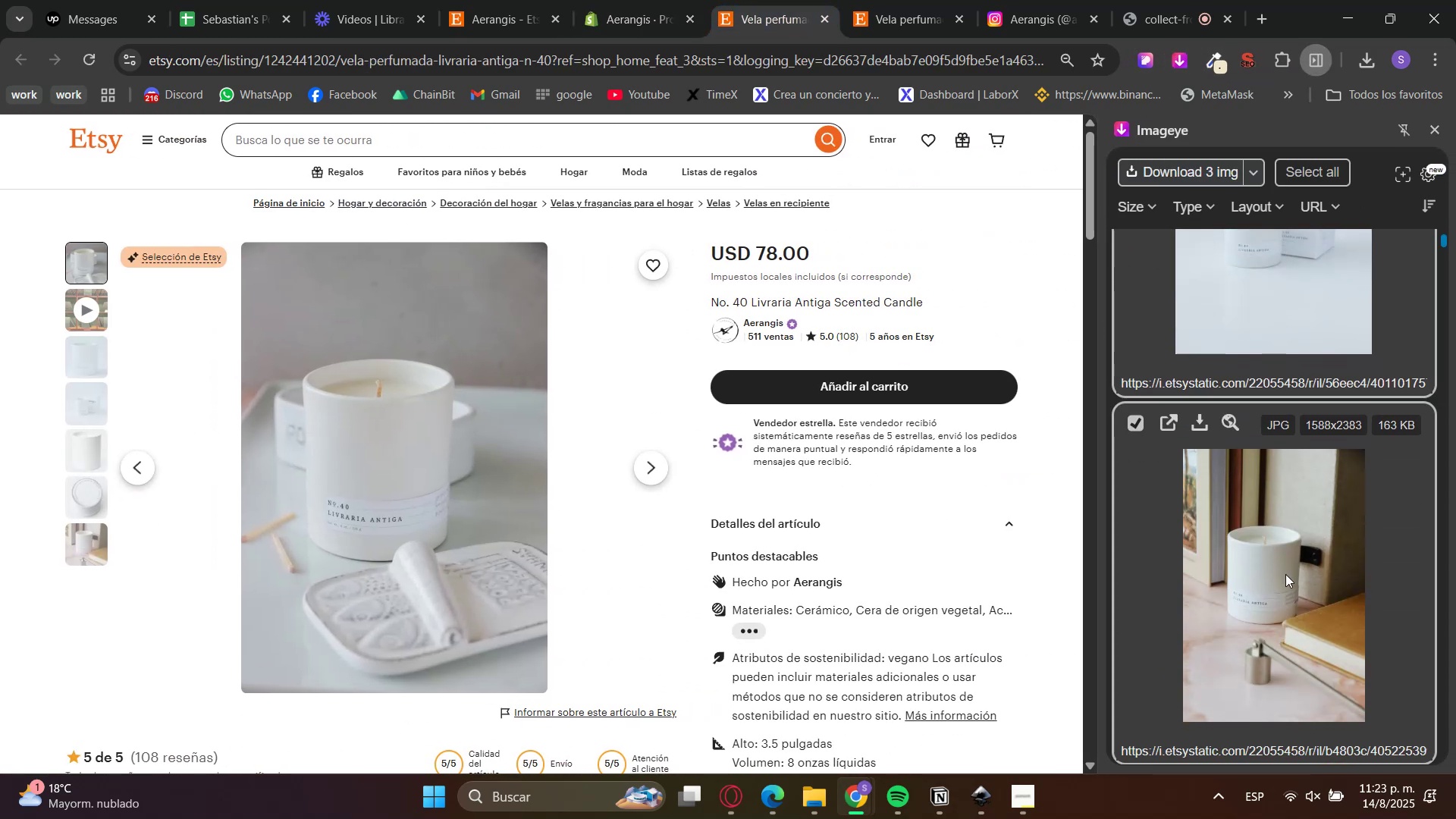 
scroll: coordinate [1282, 575], scroll_direction: down, amount: 8.0
 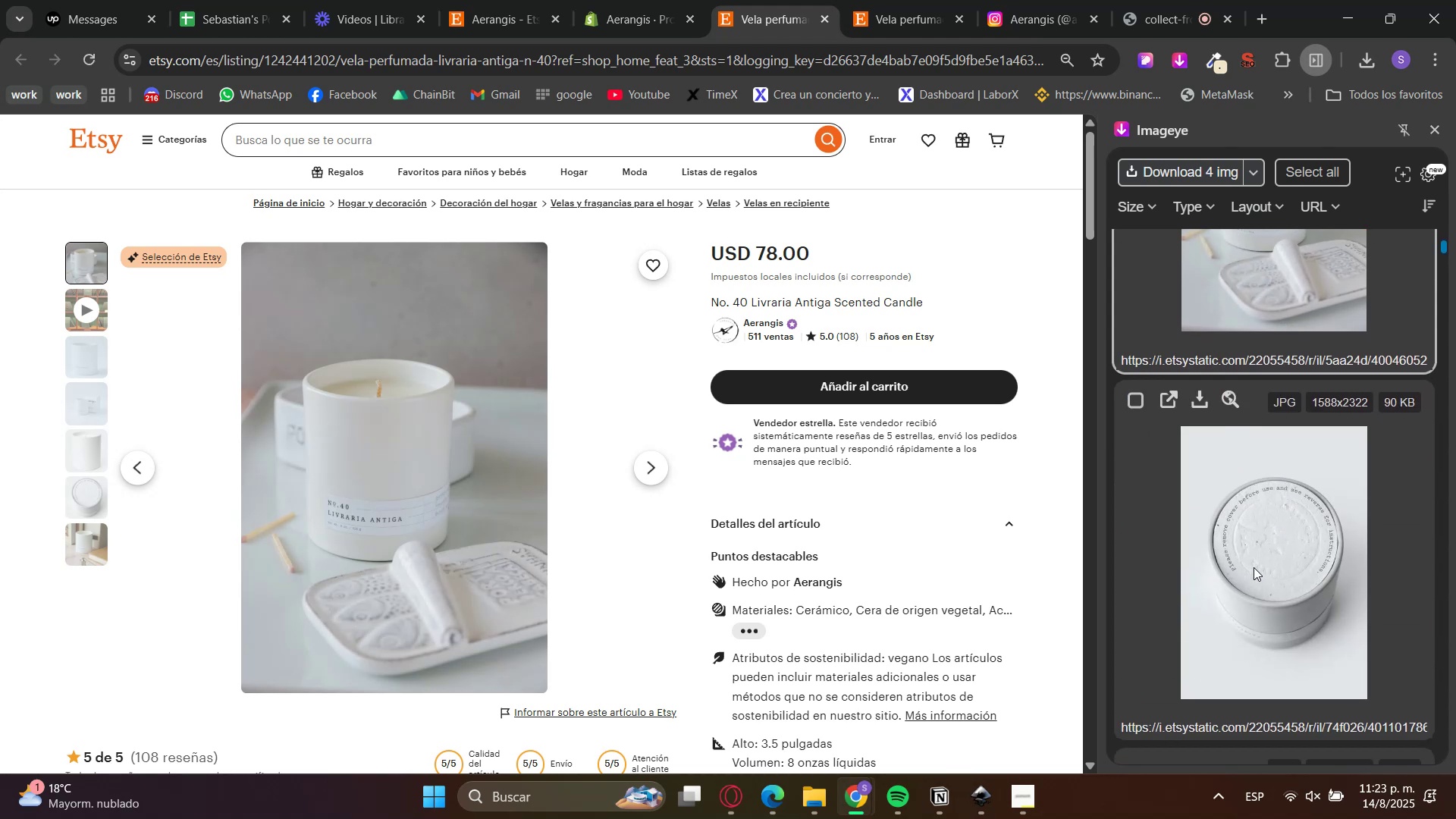 
left_click([1254, 567])
 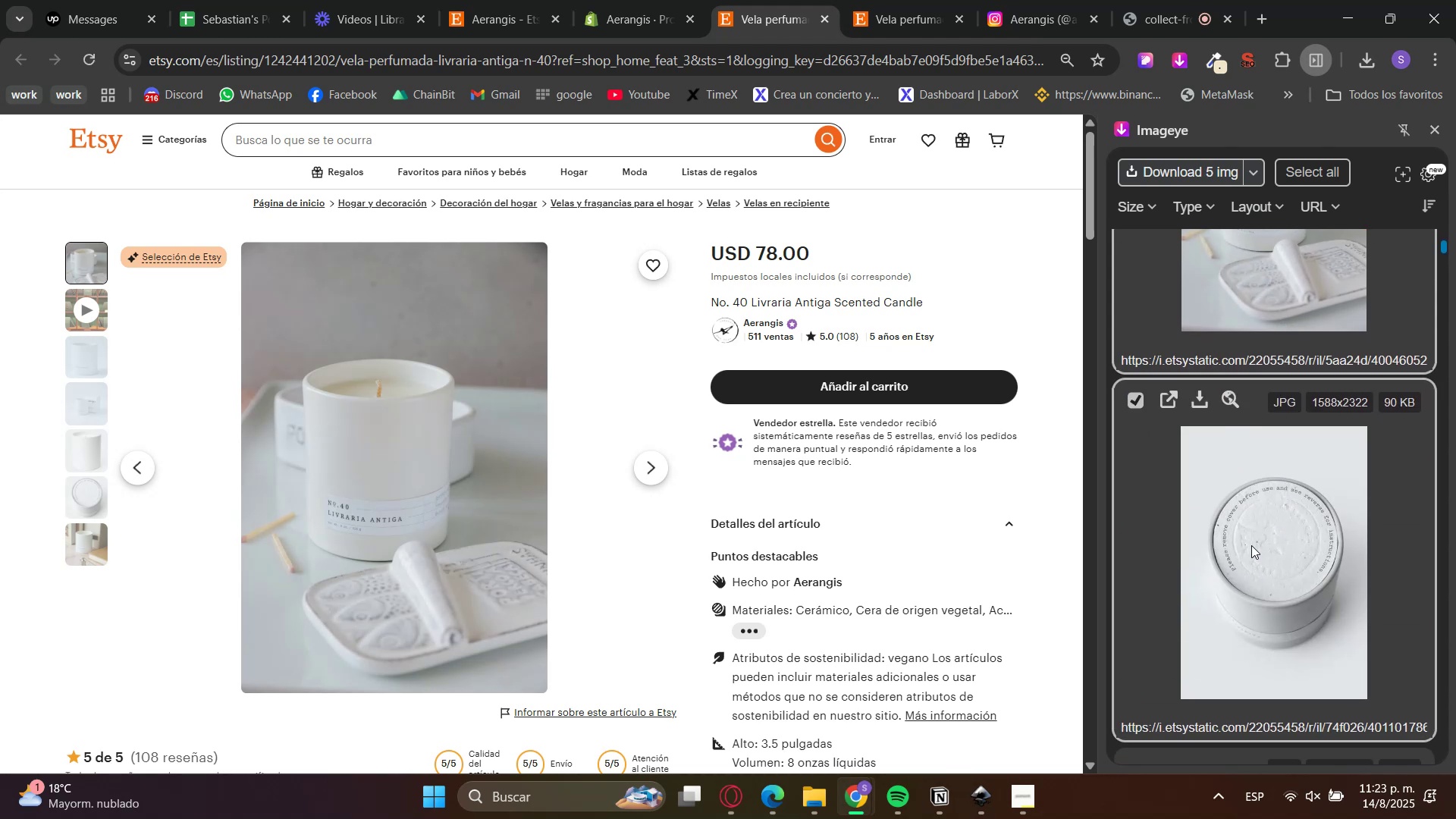 
scroll: coordinate [1243, 577], scroll_direction: down, amount: 3.0
 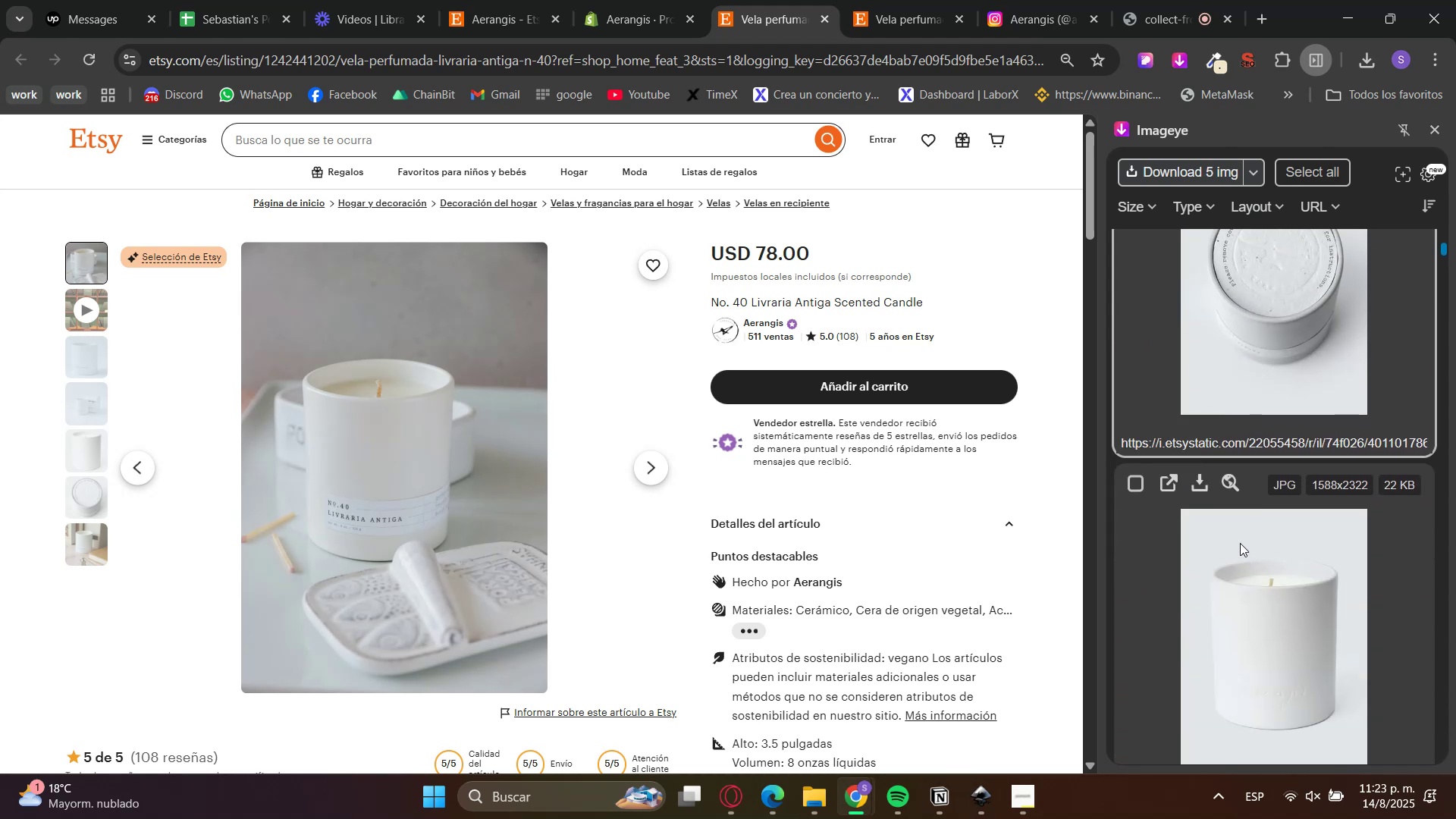 
left_click([1246, 557])
 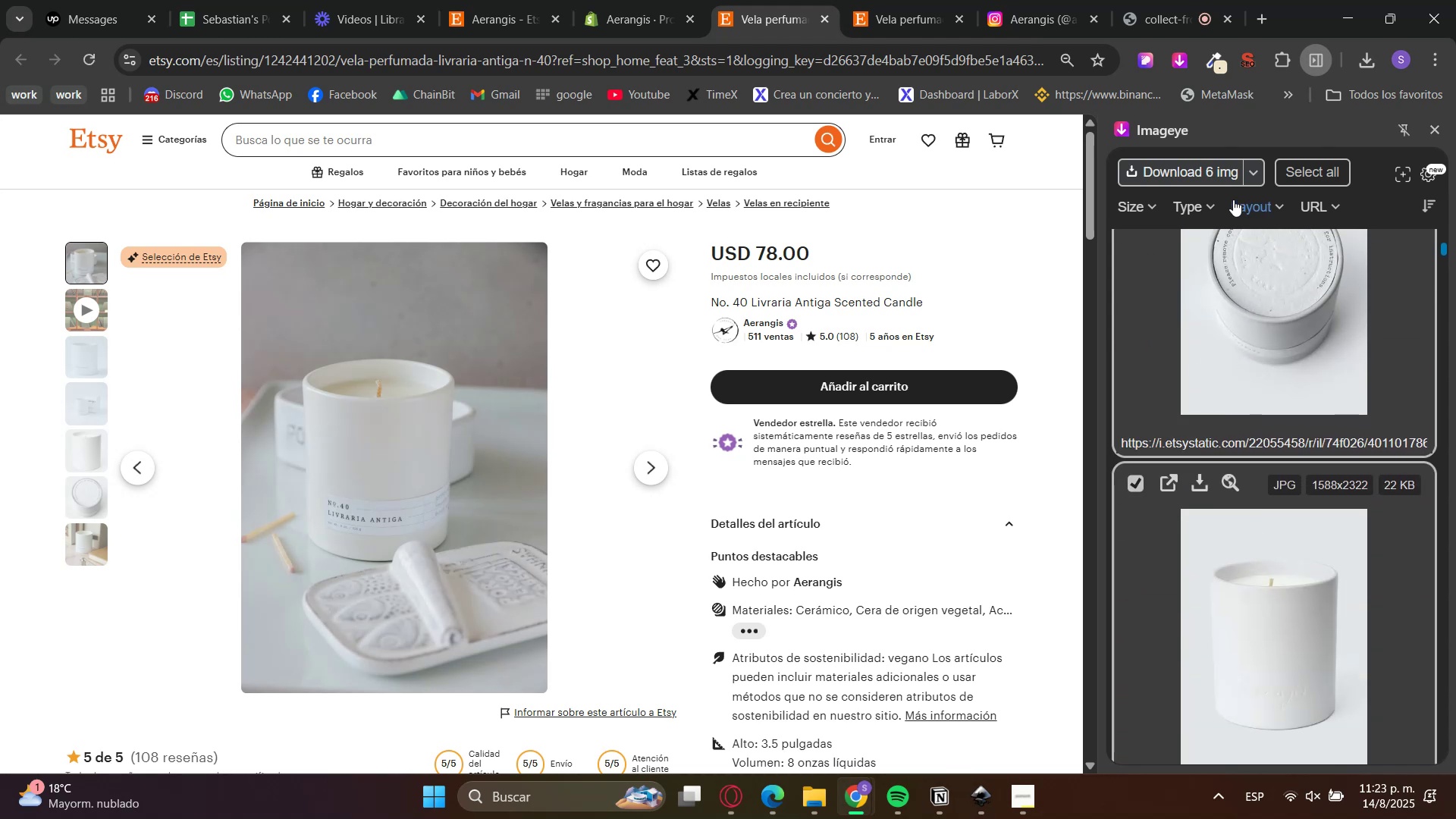 
left_click([1203, 179])
 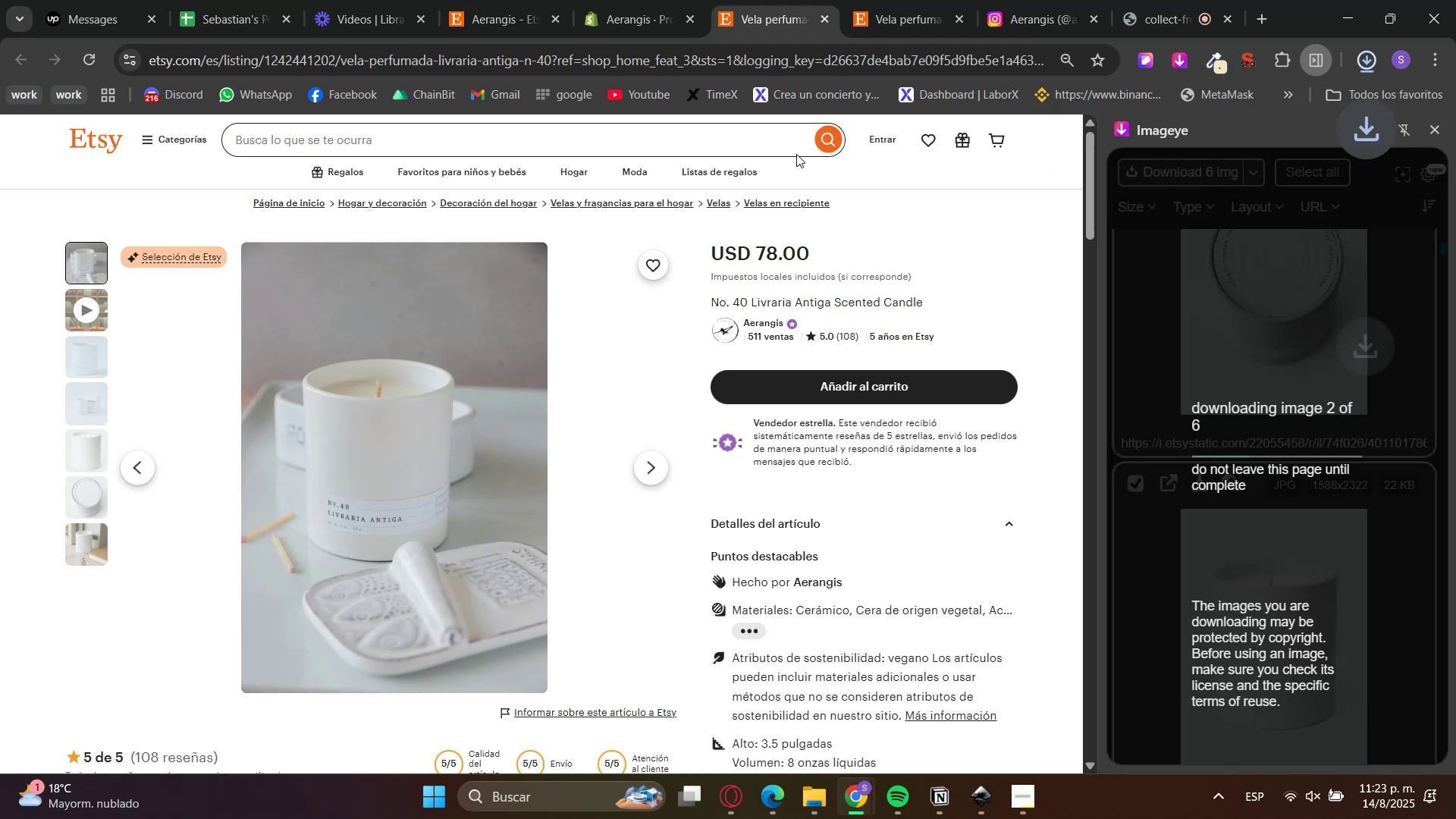 
left_click([678, 0])
 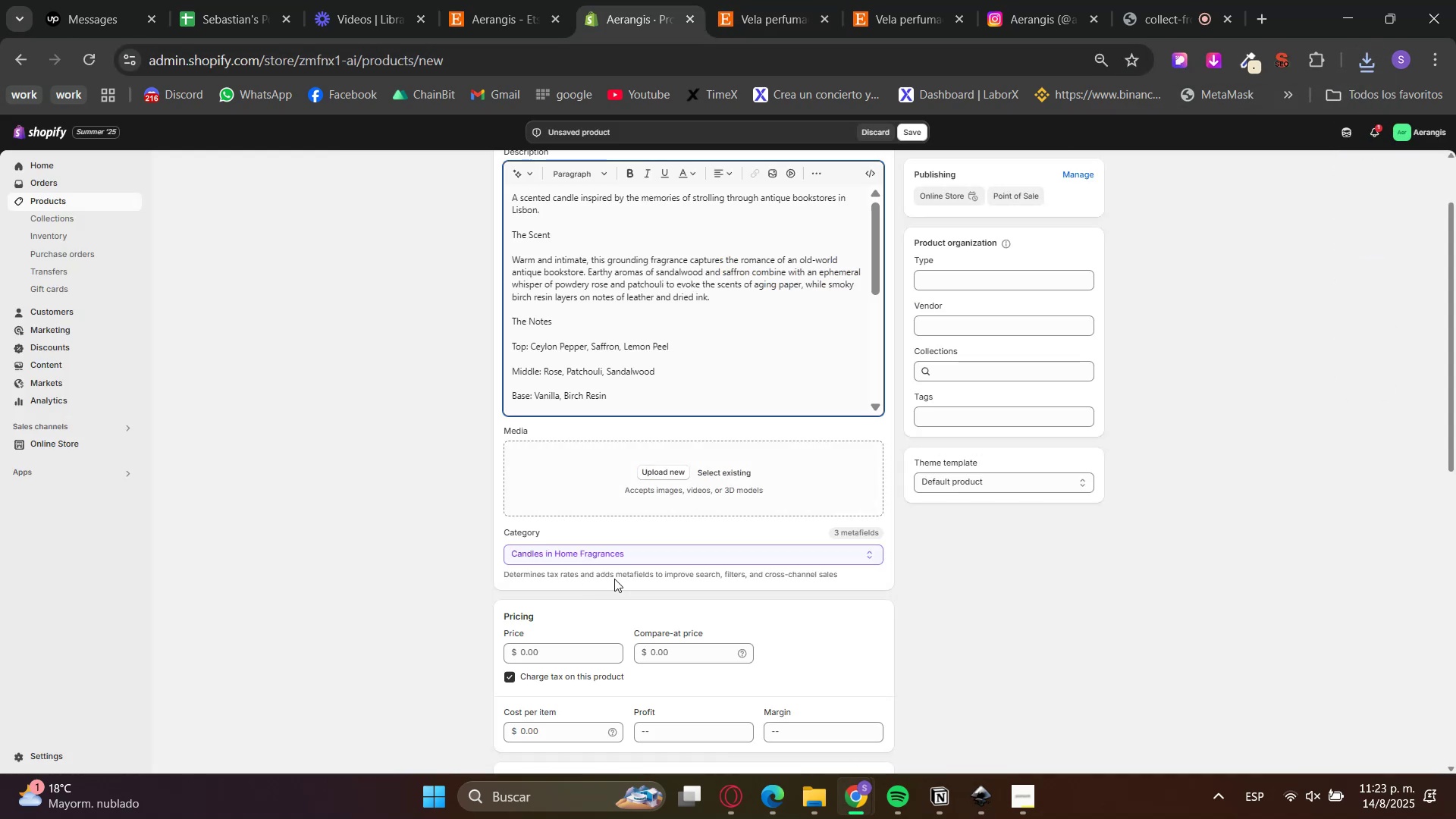 
left_click([802, 795])
 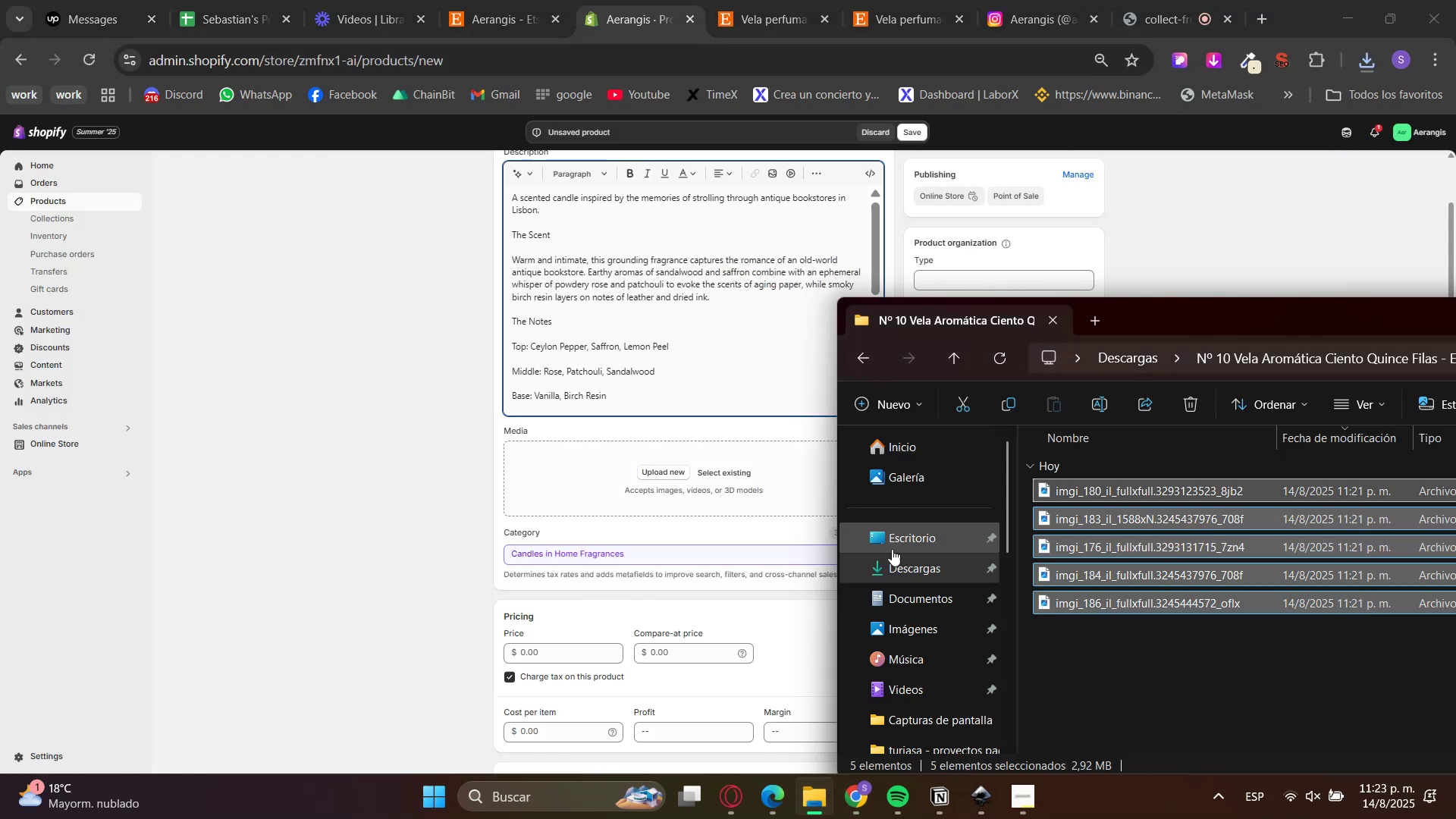 
left_click([893, 573])
 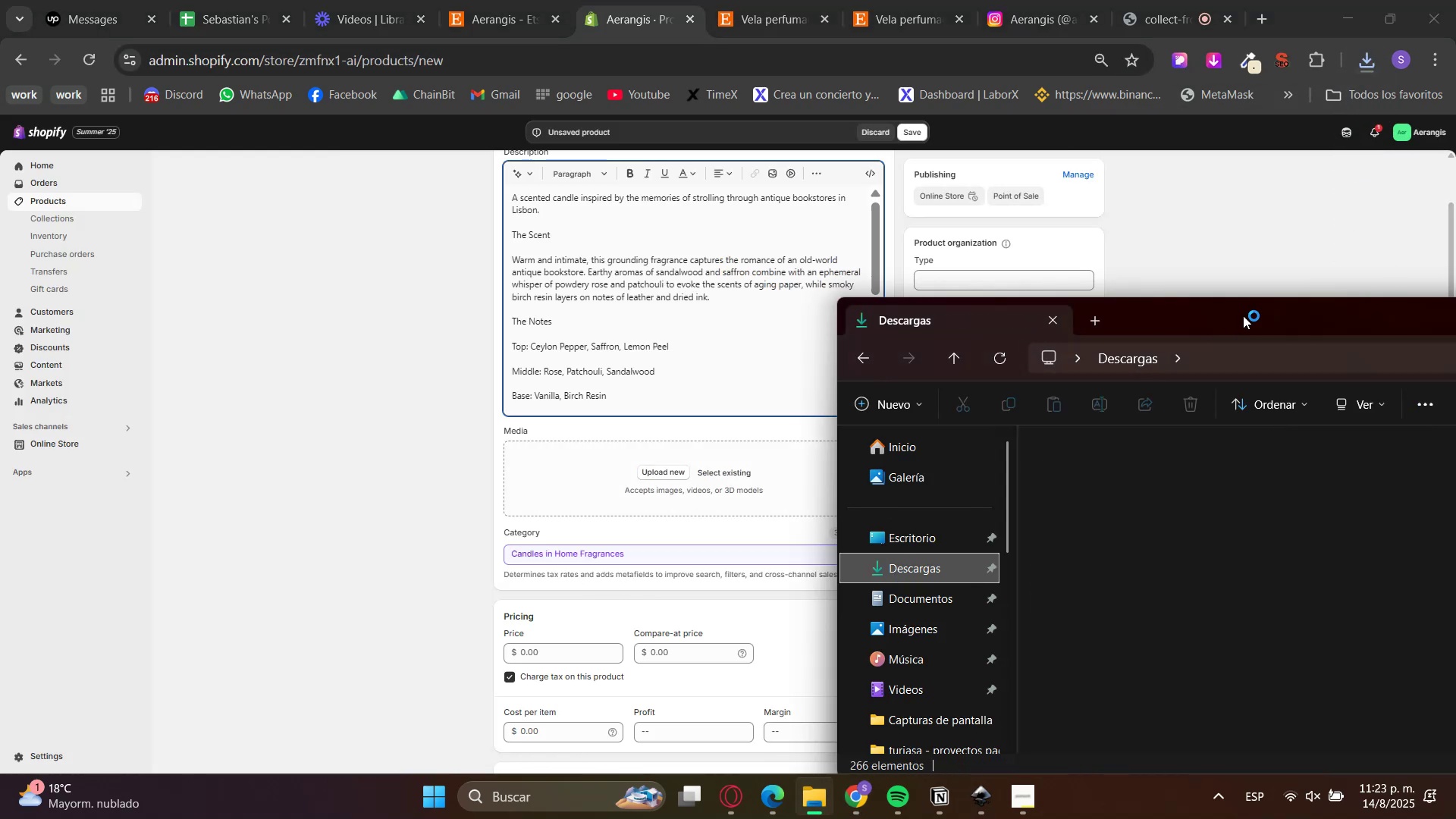 
left_click_drag(start_coordinate=[1243, 315], to_coordinate=[888, 262])
 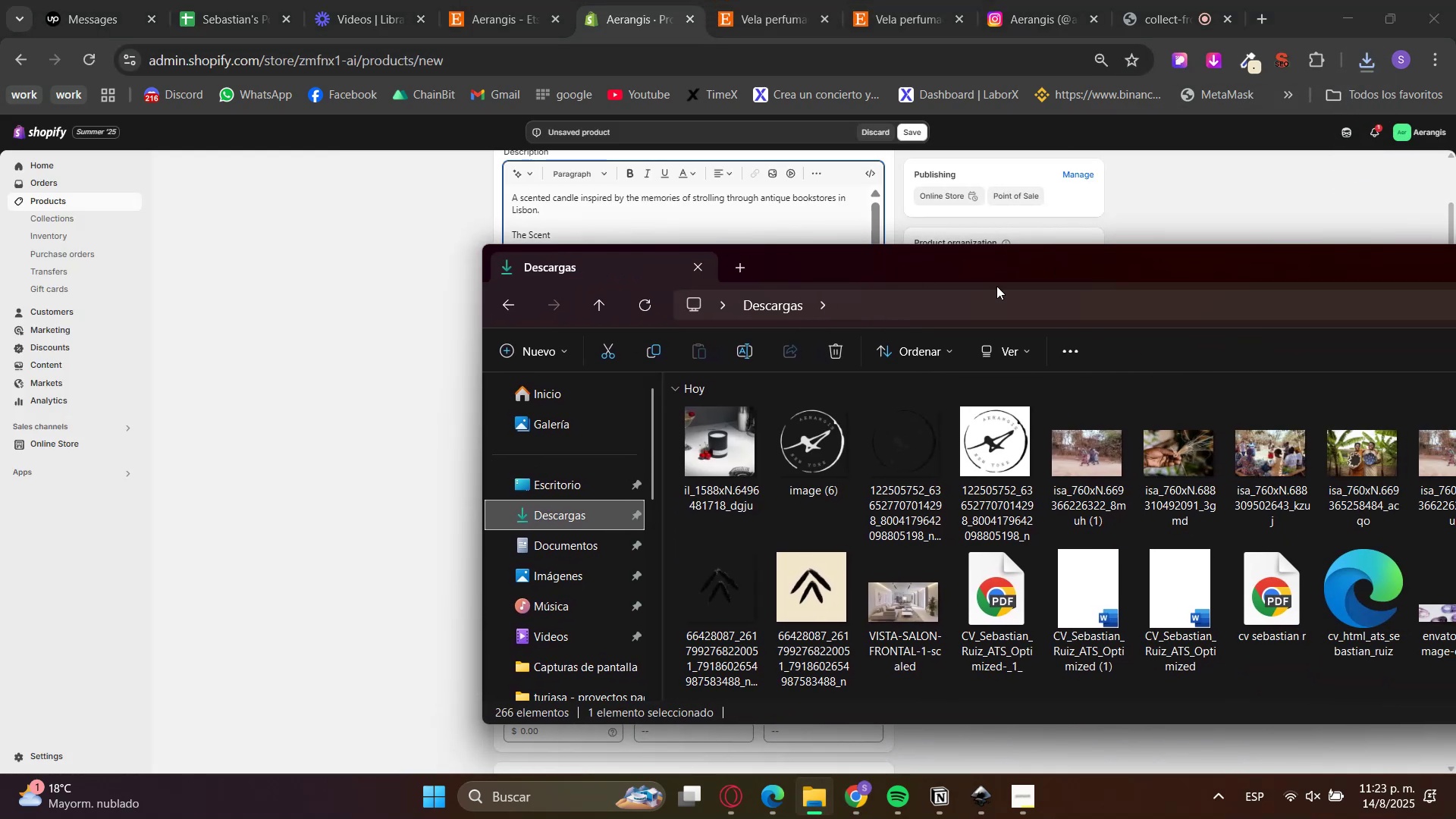 
left_click_drag(start_coordinate=[1022, 253], to_coordinate=[717, 278])
 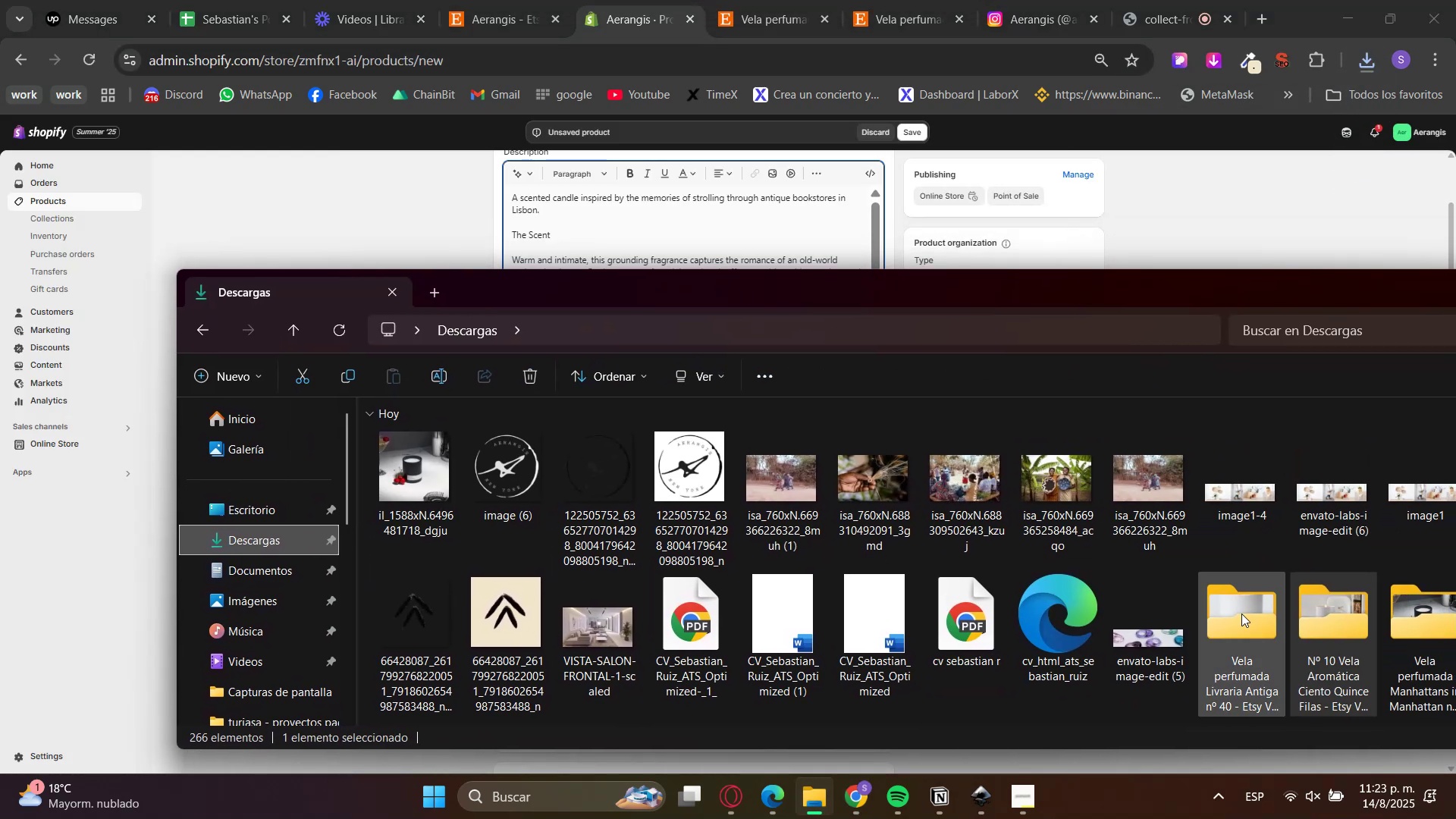 
double_click([1241, 613])
 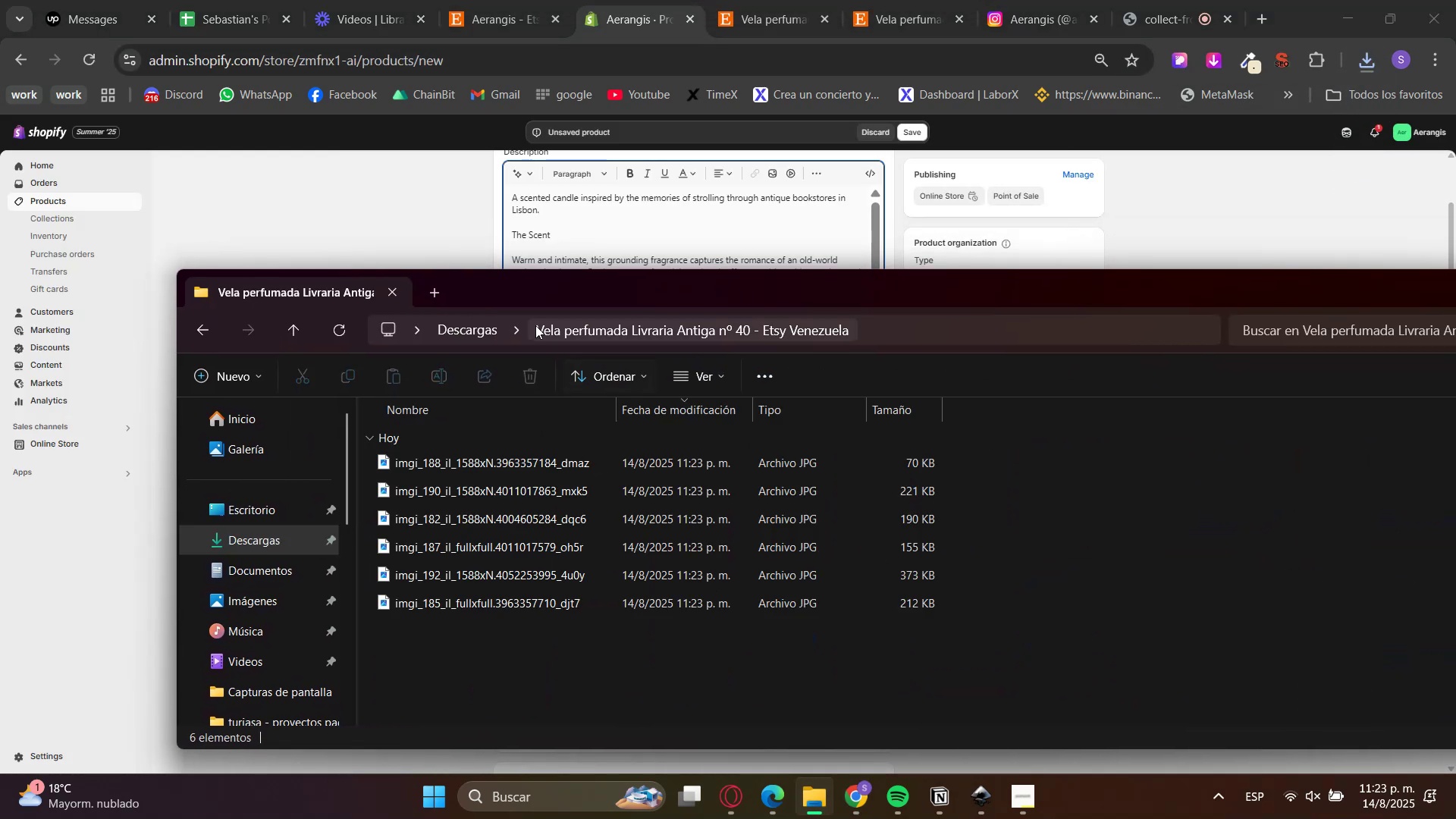 
left_click_drag(start_coordinate=[522, 293], to_coordinate=[1191, 265])
 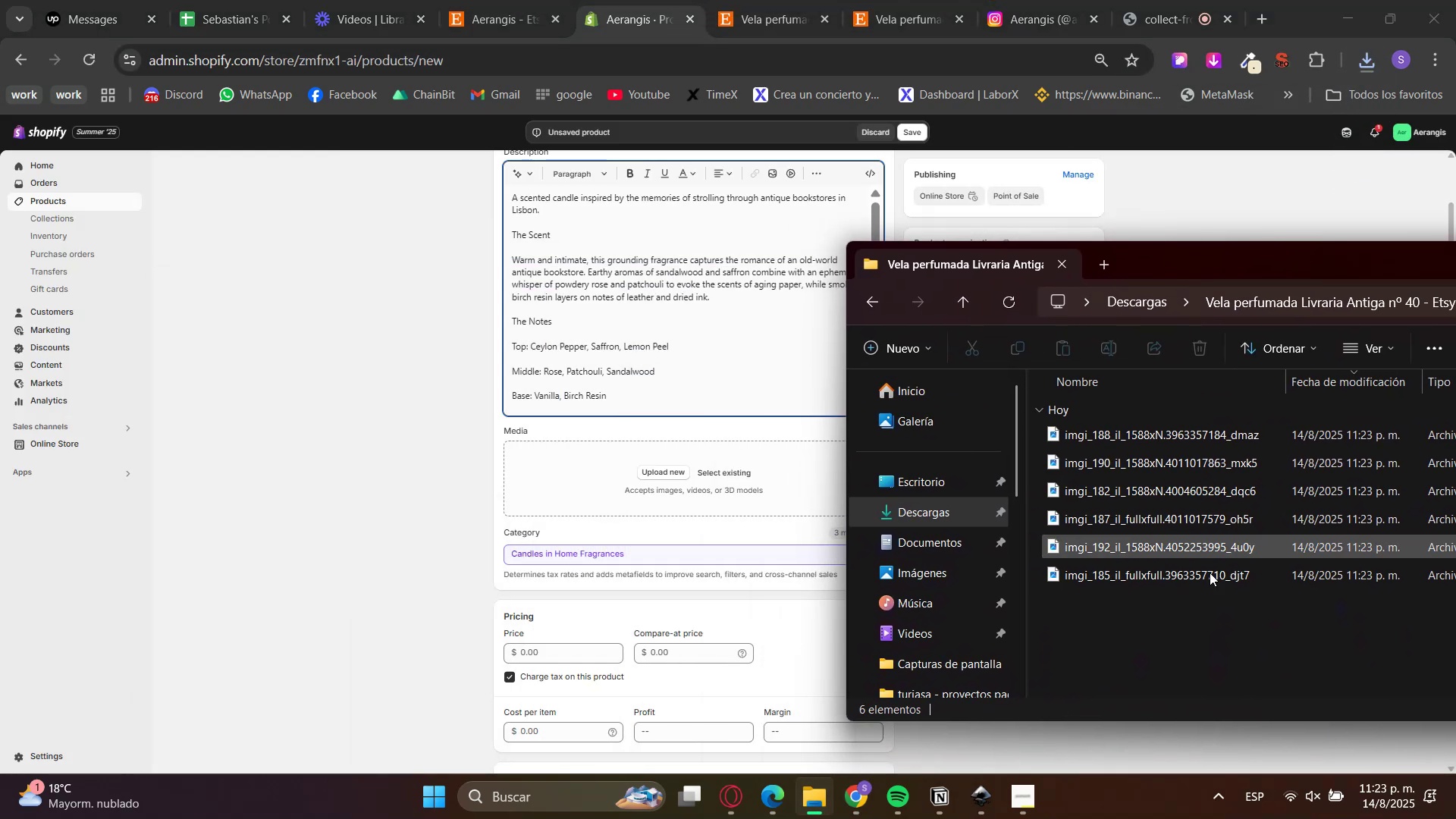 
left_click_drag(start_coordinate=[1141, 659], to_coordinate=[1103, 438])
 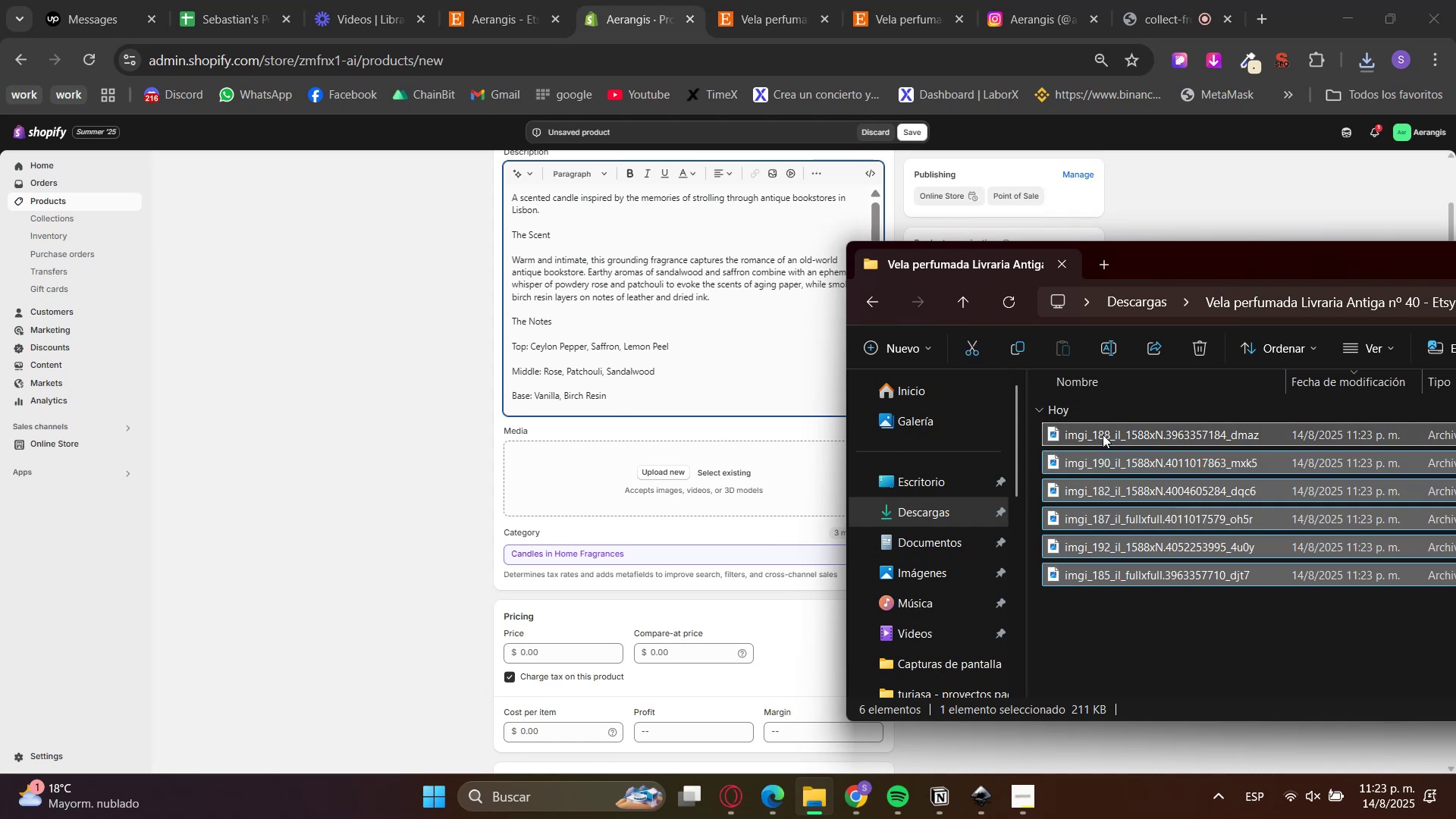 
left_click_drag(start_coordinate=[1106, 426], to_coordinate=[695, 471])
 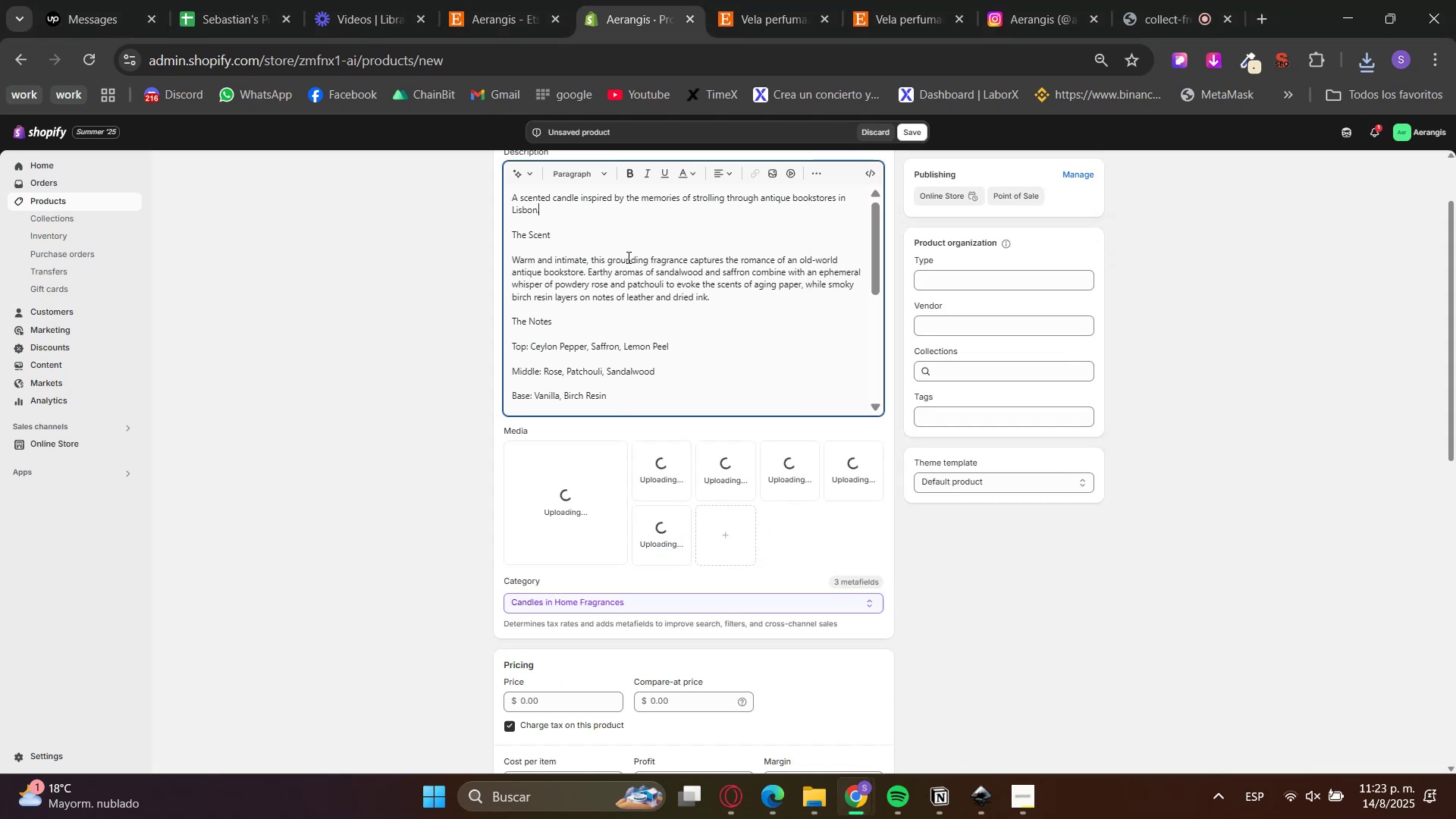 
left_click([780, 0])
 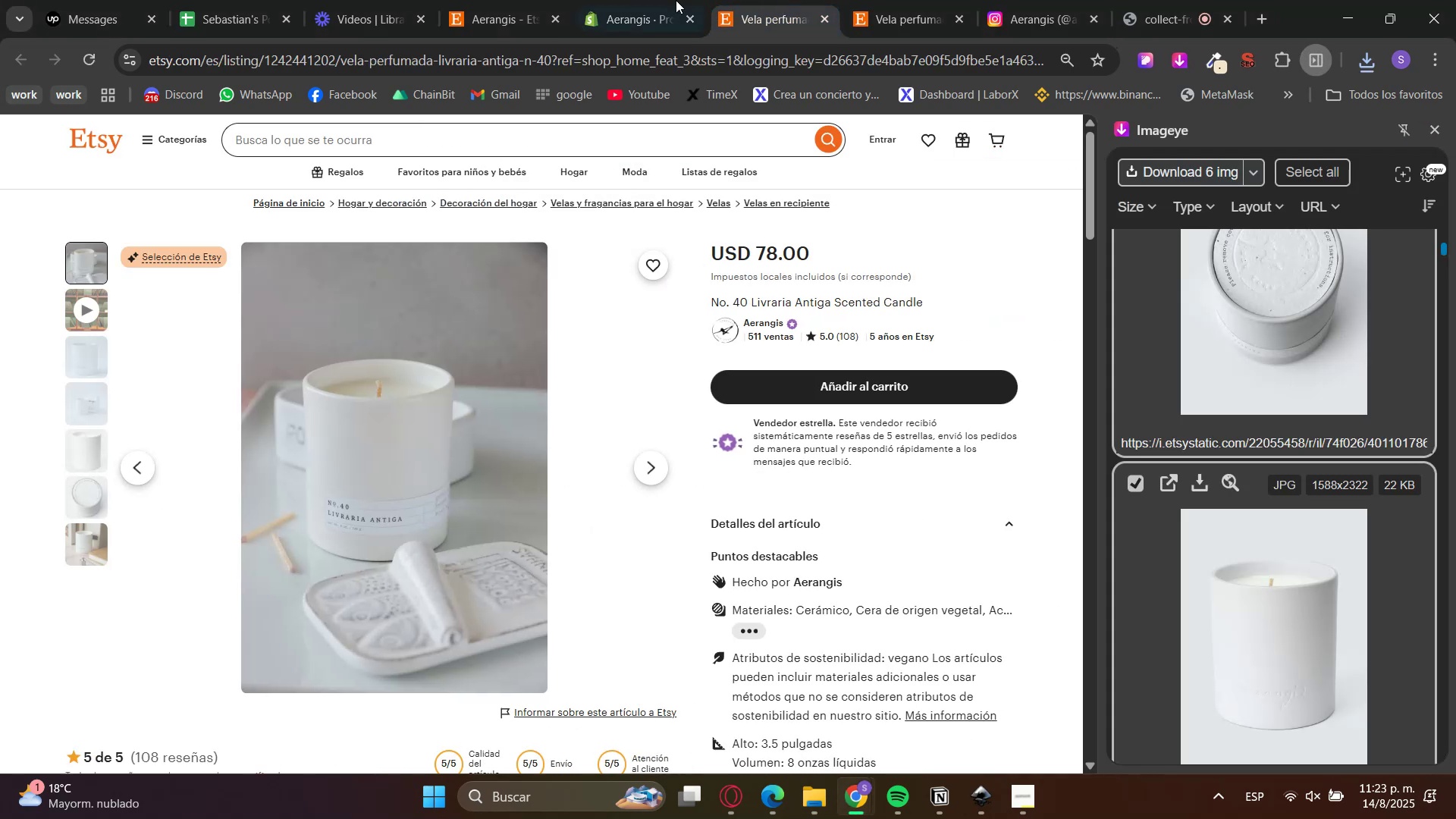 
left_click([666, 0])
 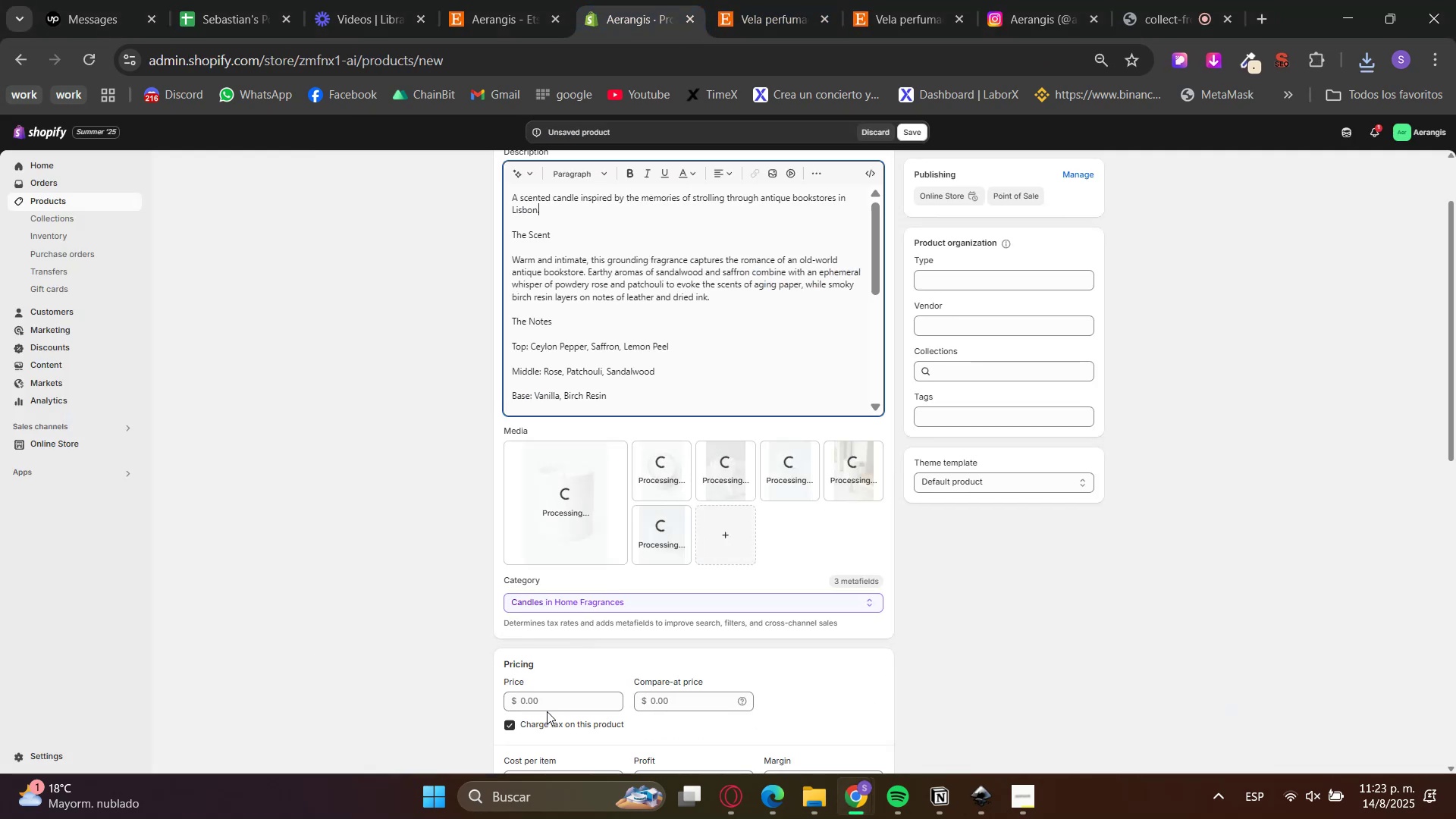 
left_click([550, 704])
 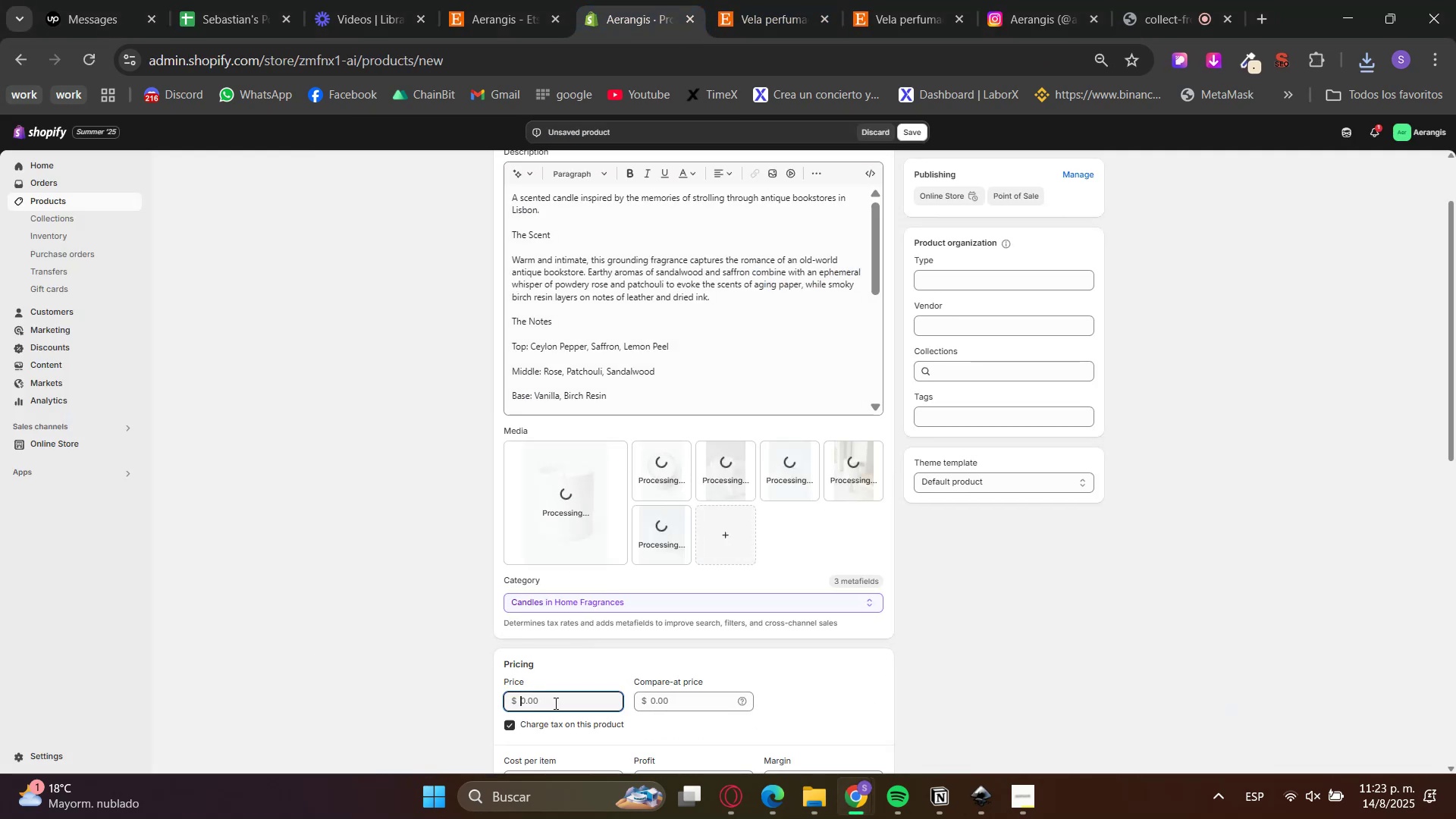 
key(Numpad7)
 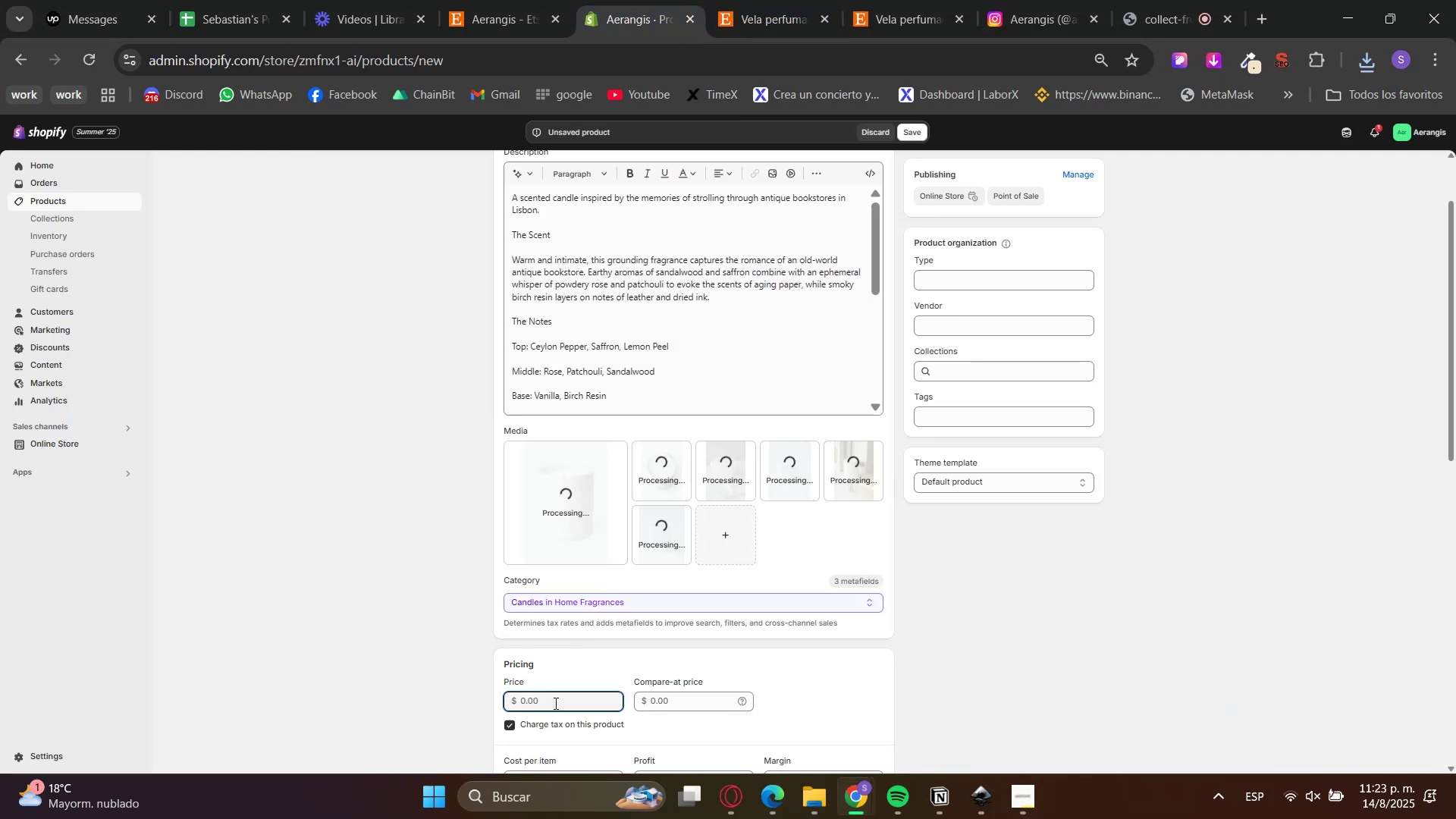 
key(Numpad7)
 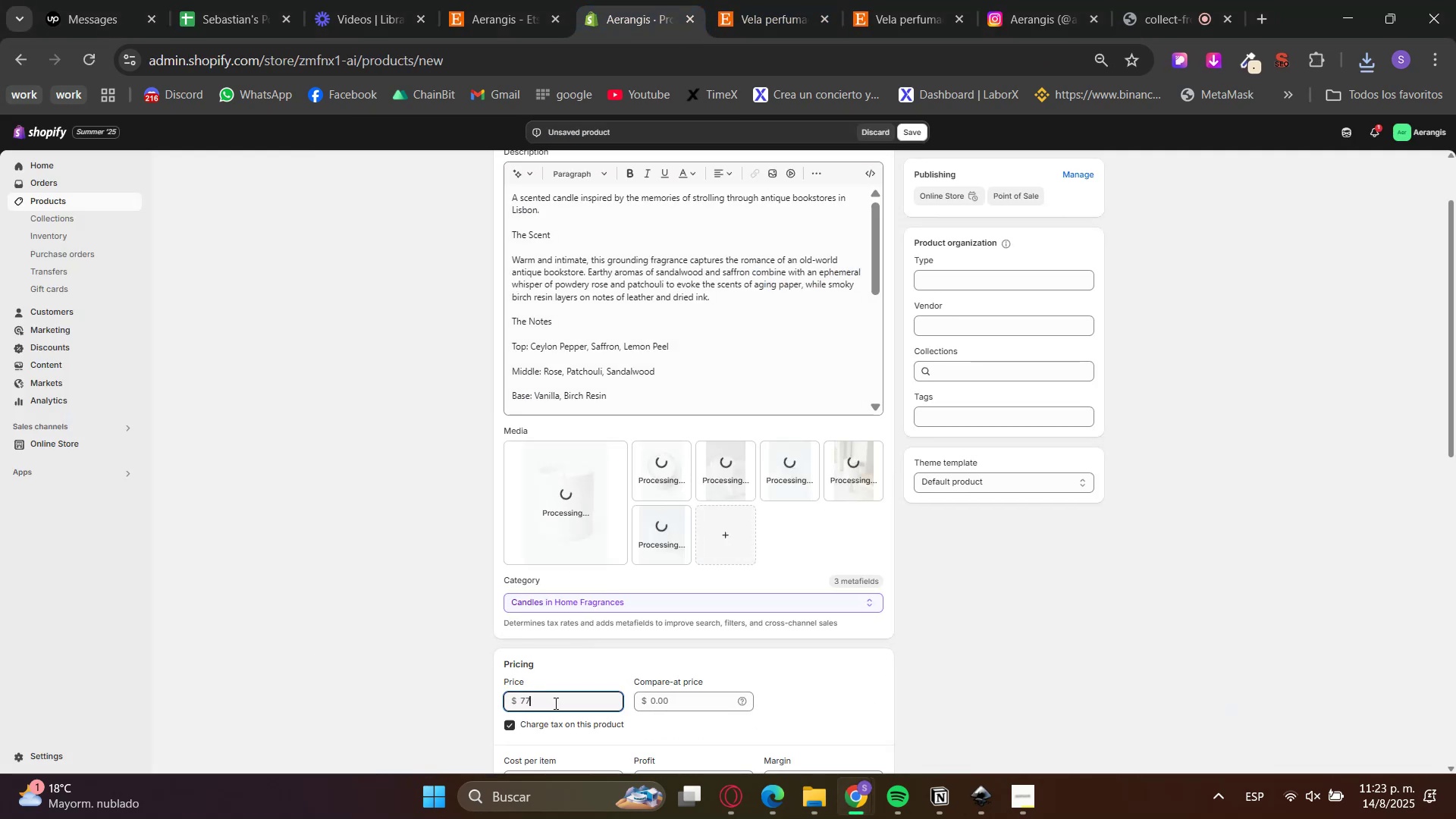 
key(NumpadDecimal)
 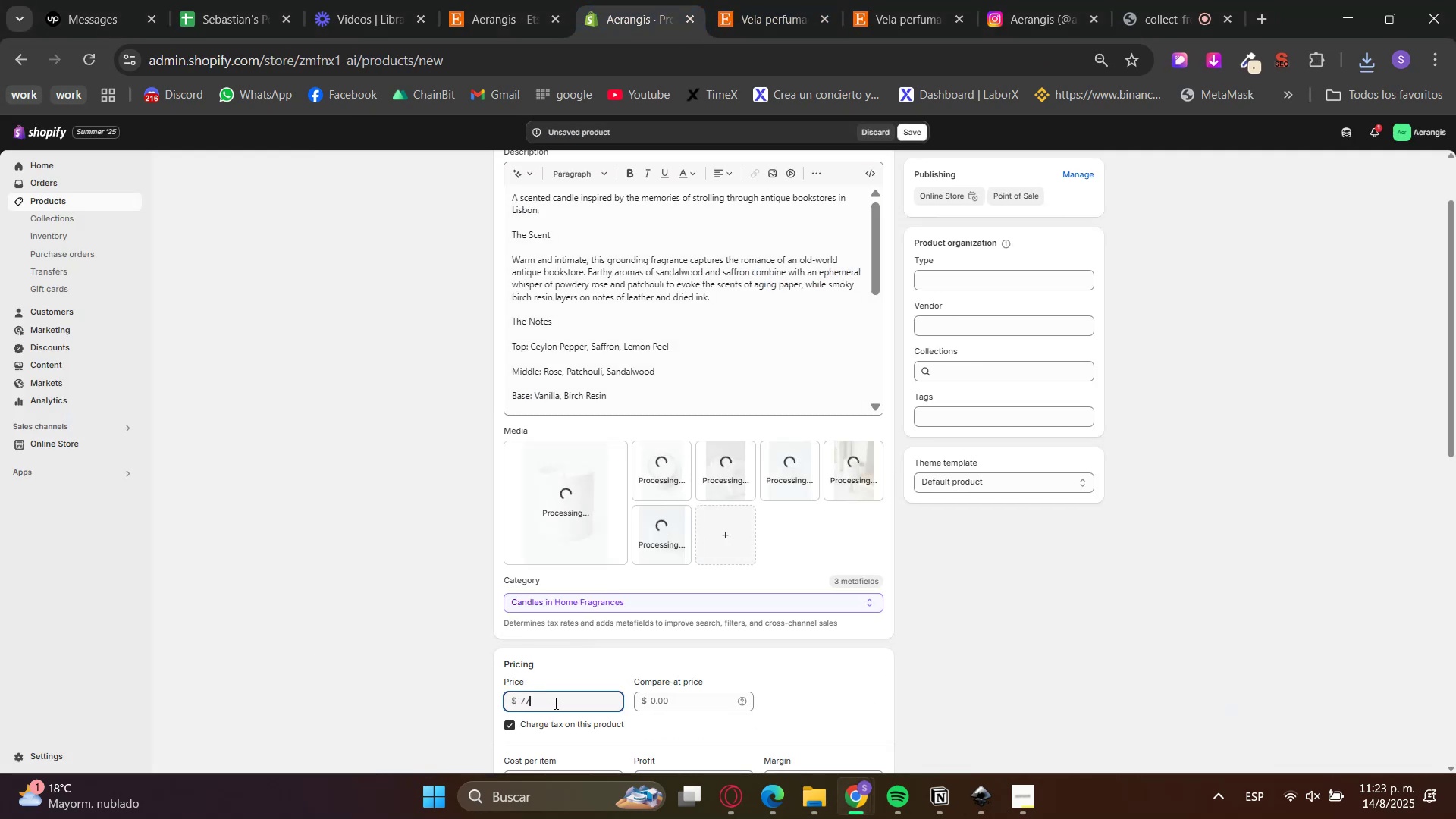 
key(Numpad9)
 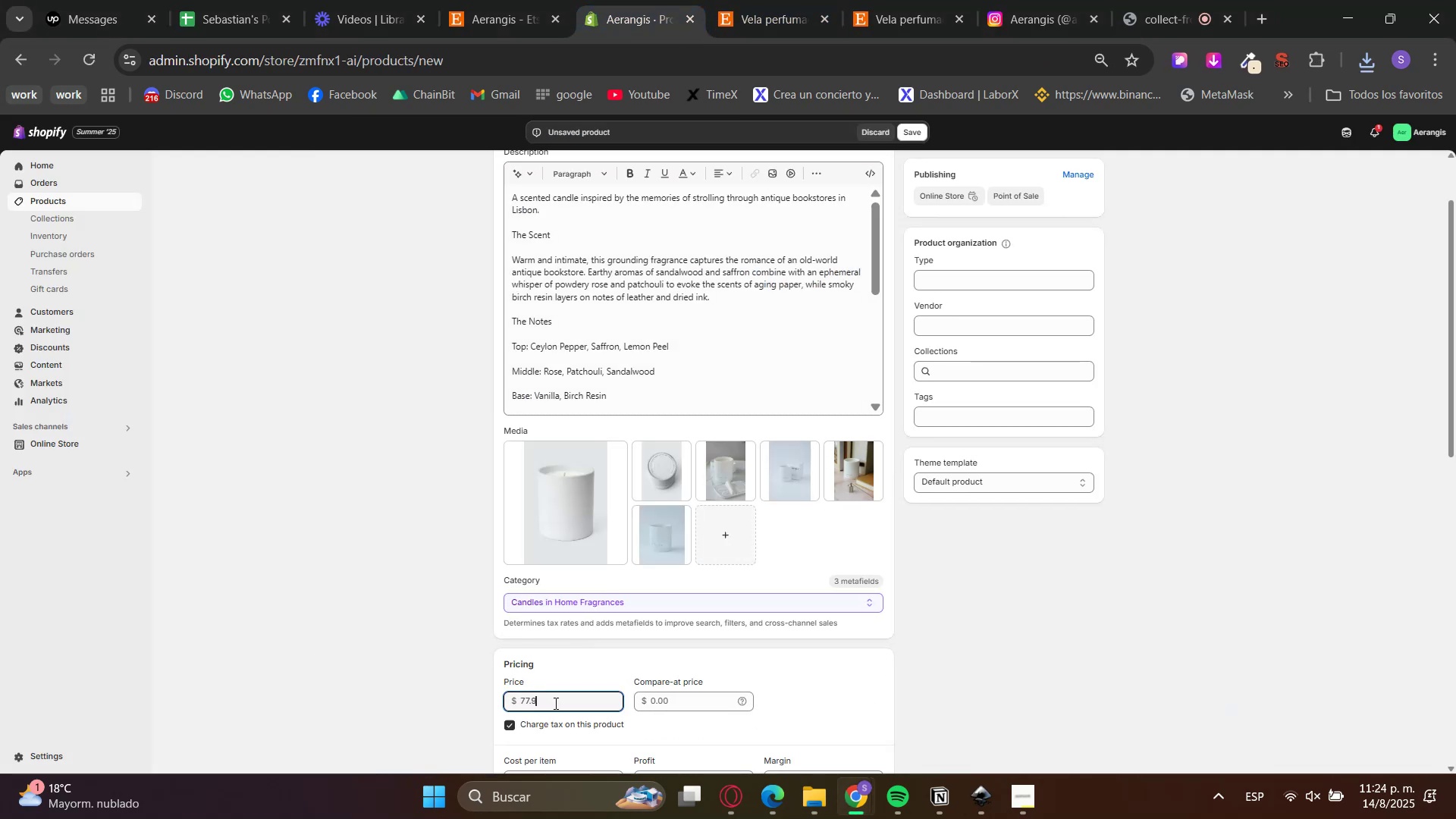 
key(Numpad9)
 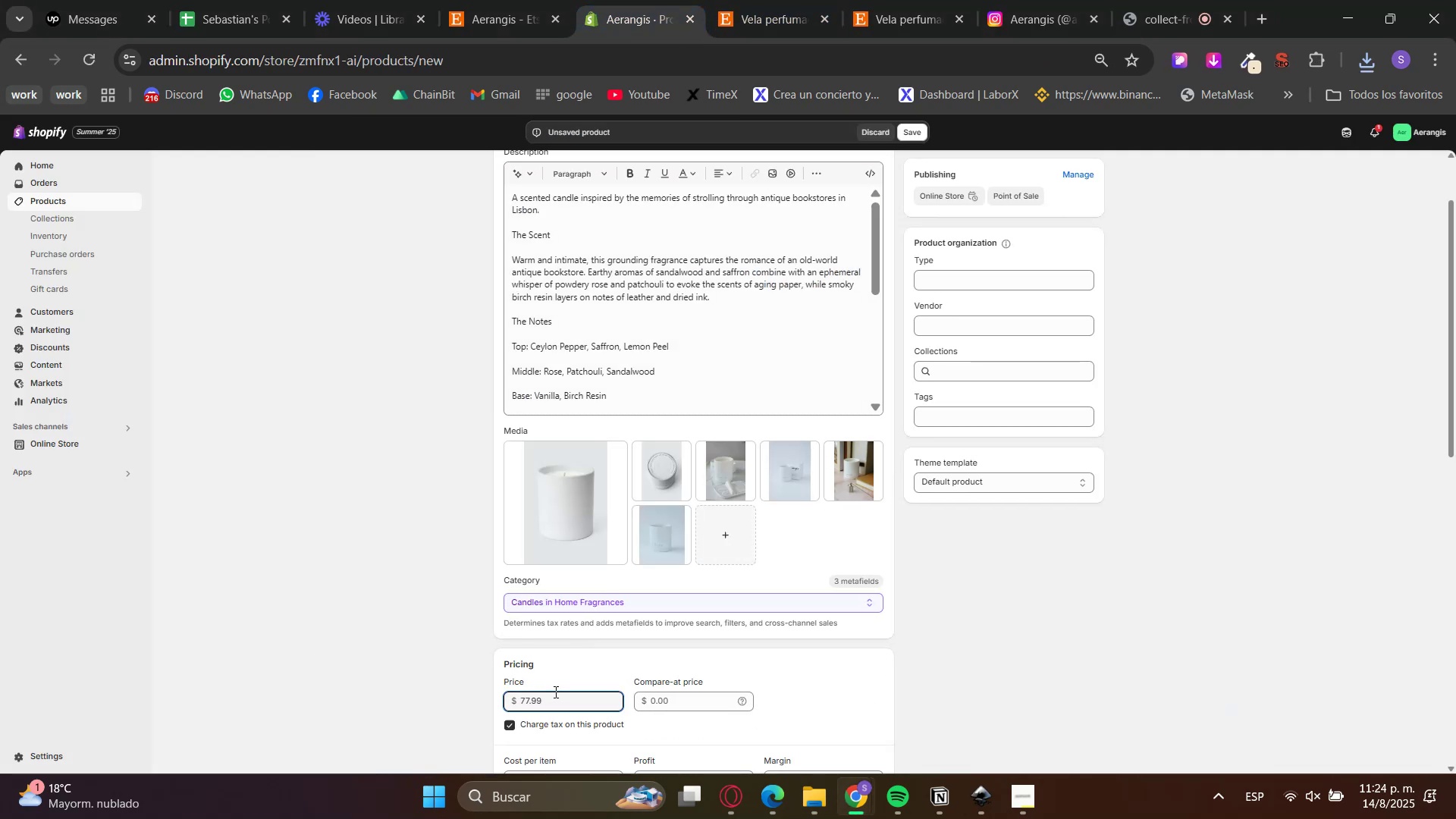 
scroll: coordinate [554, 692], scroll_direction: down, amount: 4.0
 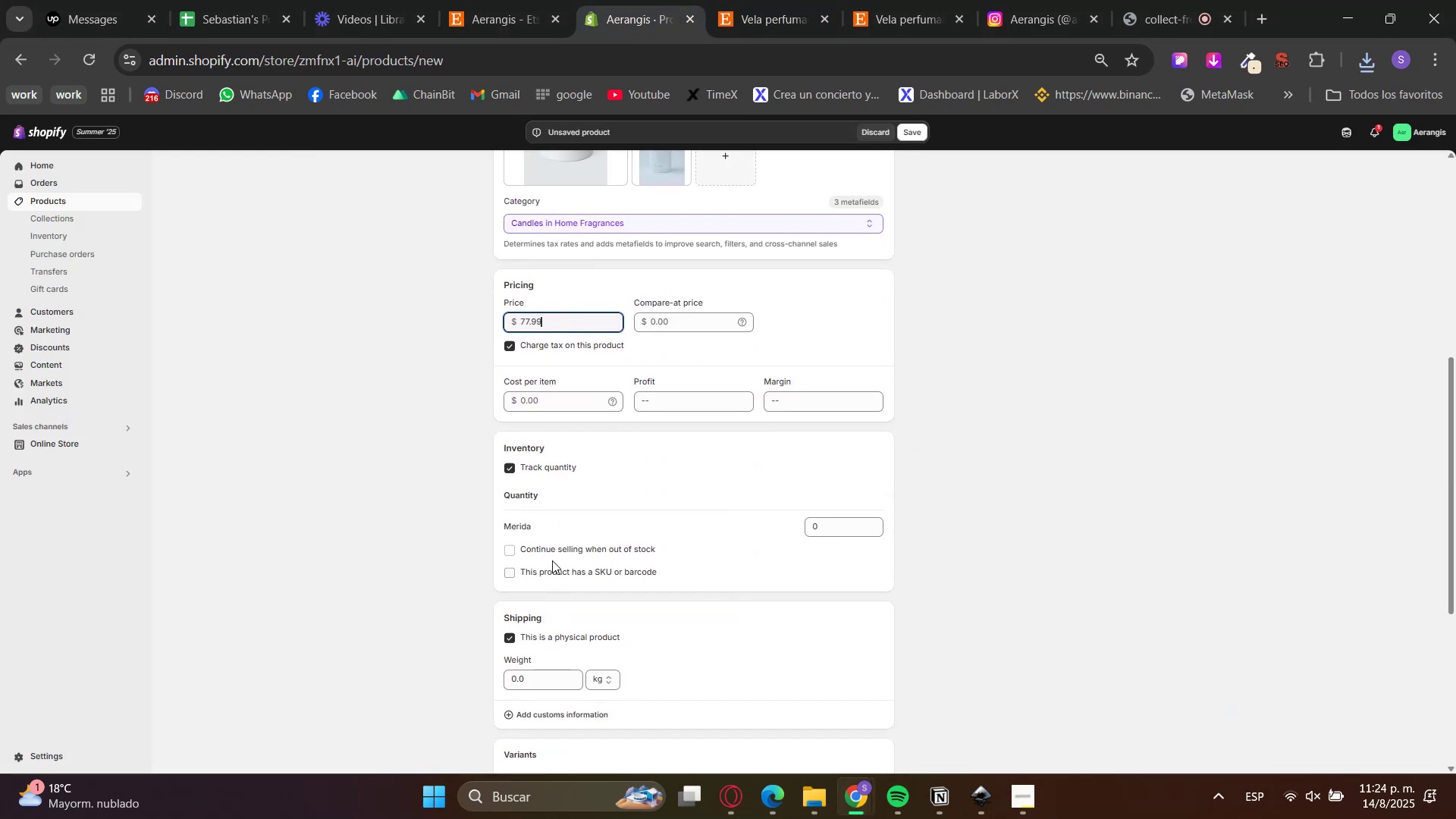 
left_click([548, 462])
 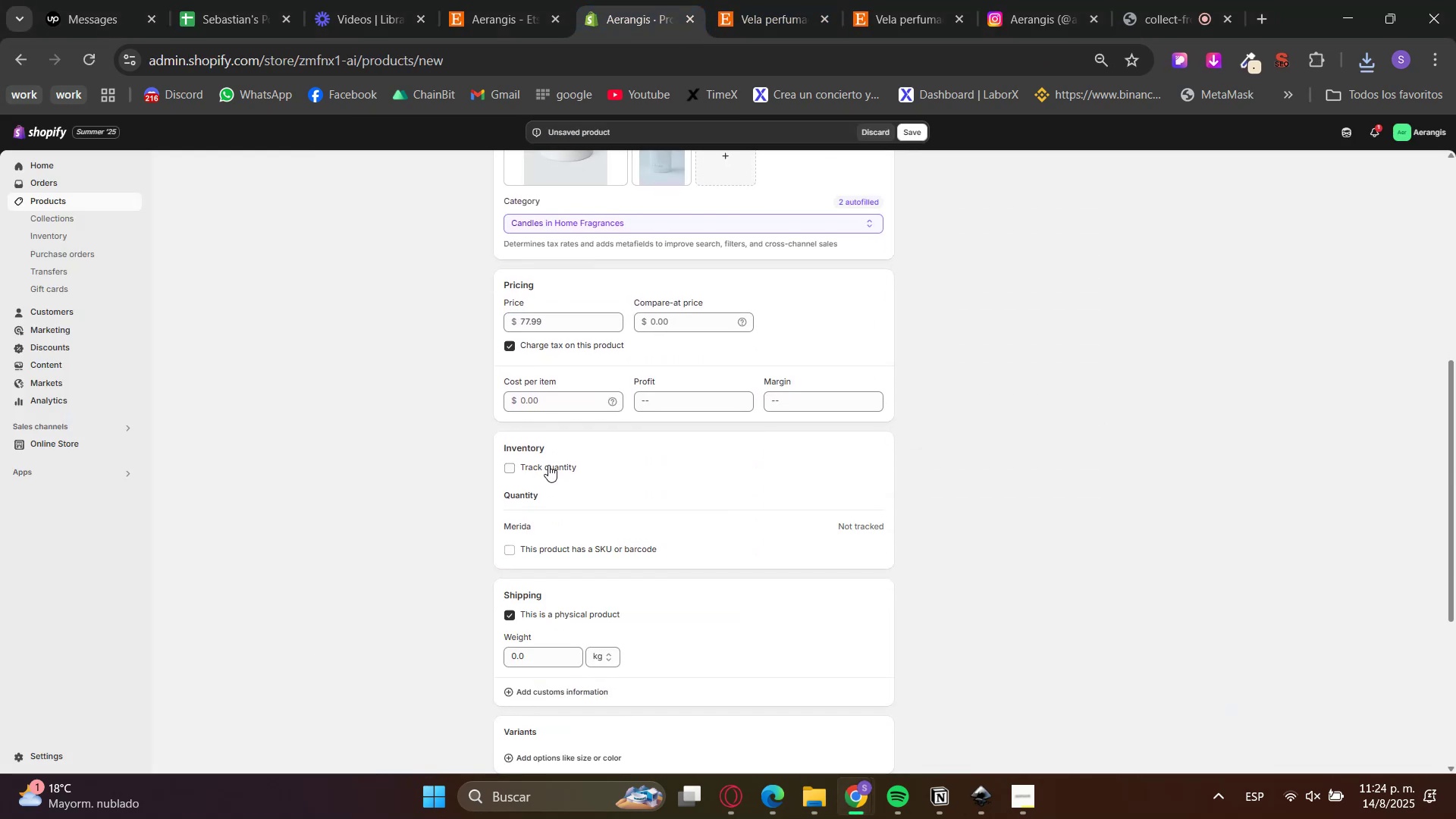 
scroll: coordinate [419, 569], scroll_direction: up, amount: 5.0
 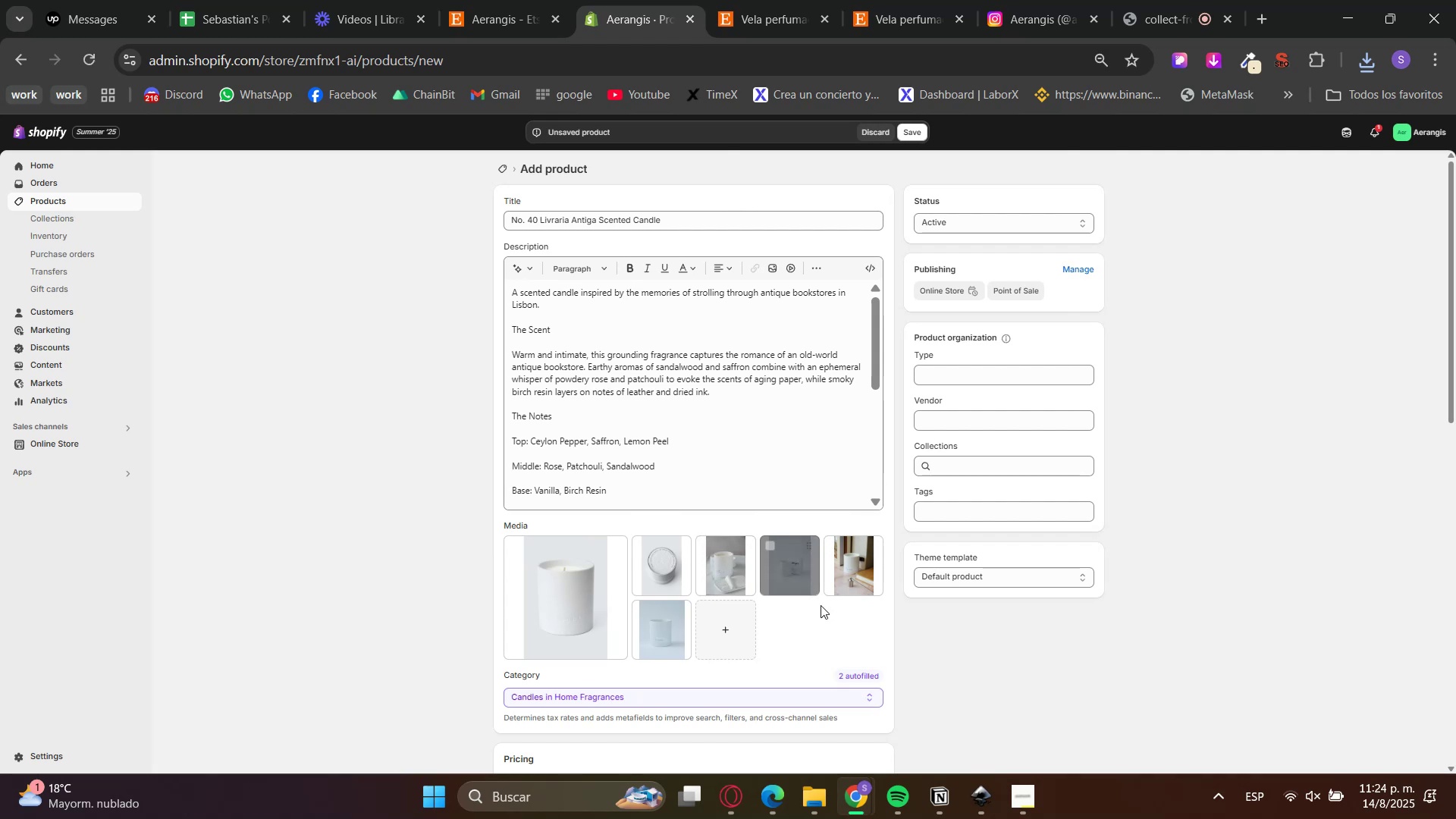 
left_click([764, 0])
 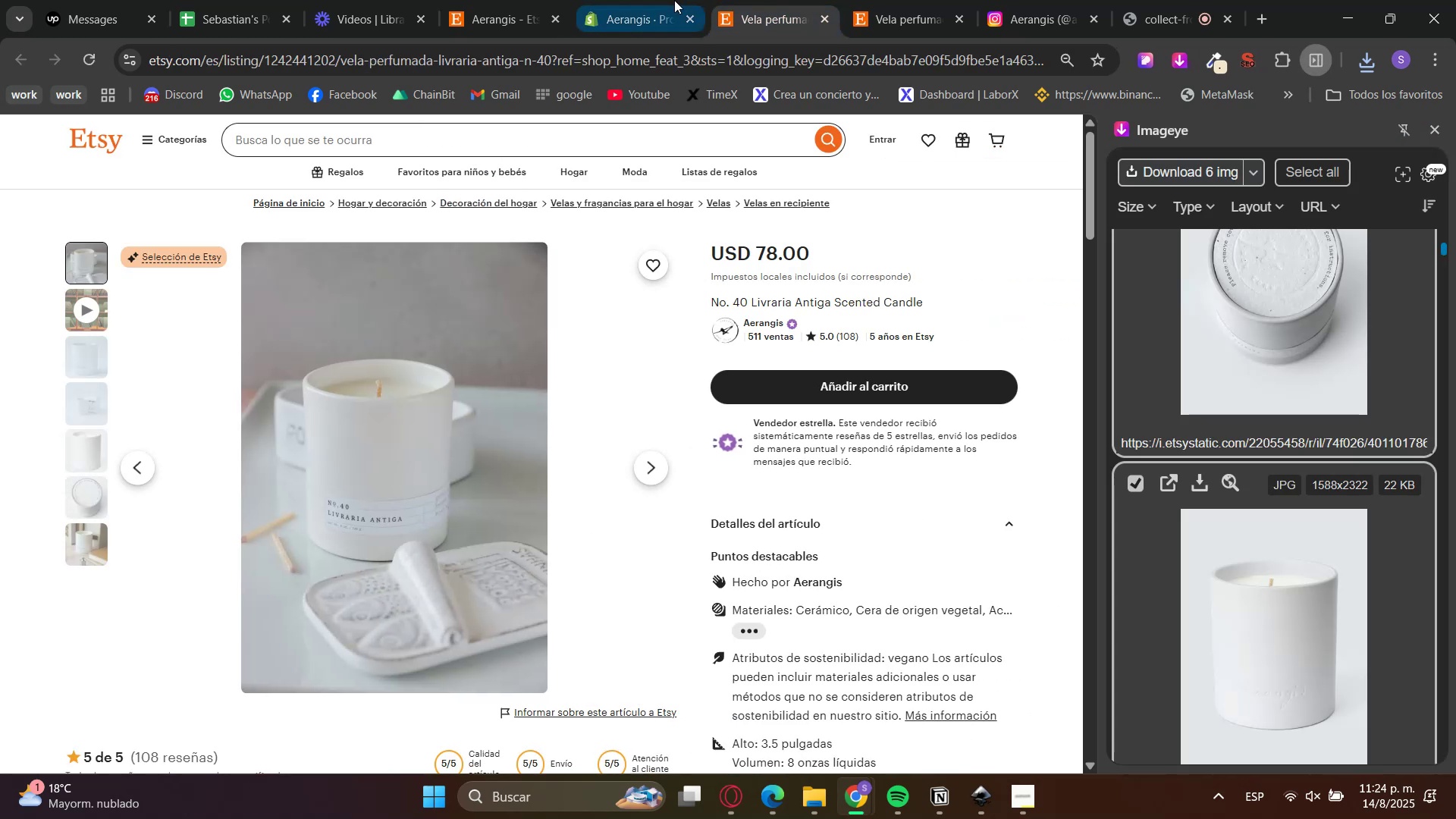 
left_click([669, 0])
 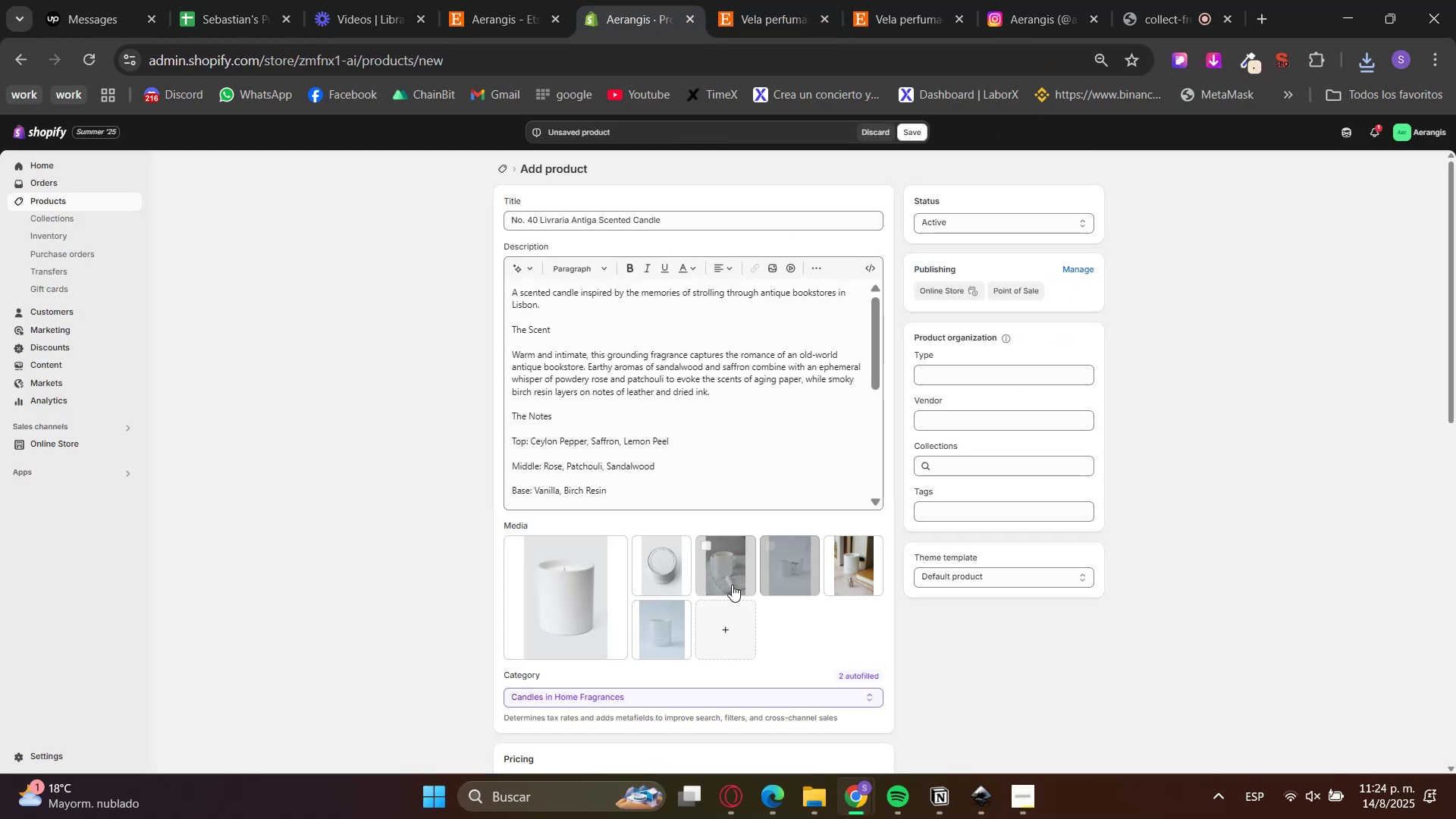 
left_click_drag(start_coordinate=[723, 581], to_coordinate=[582, 588])
 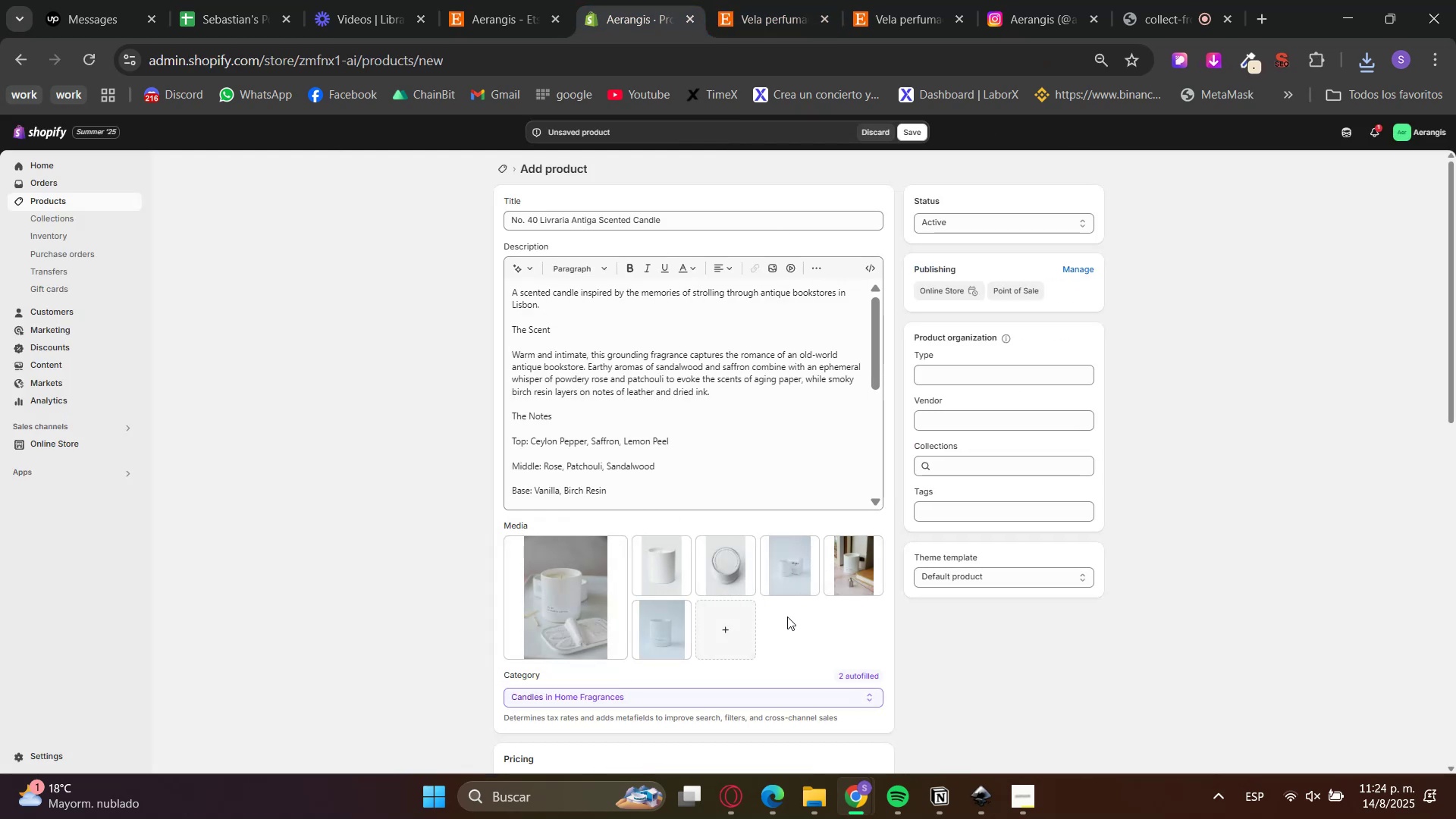 
left_click([977, 461])
 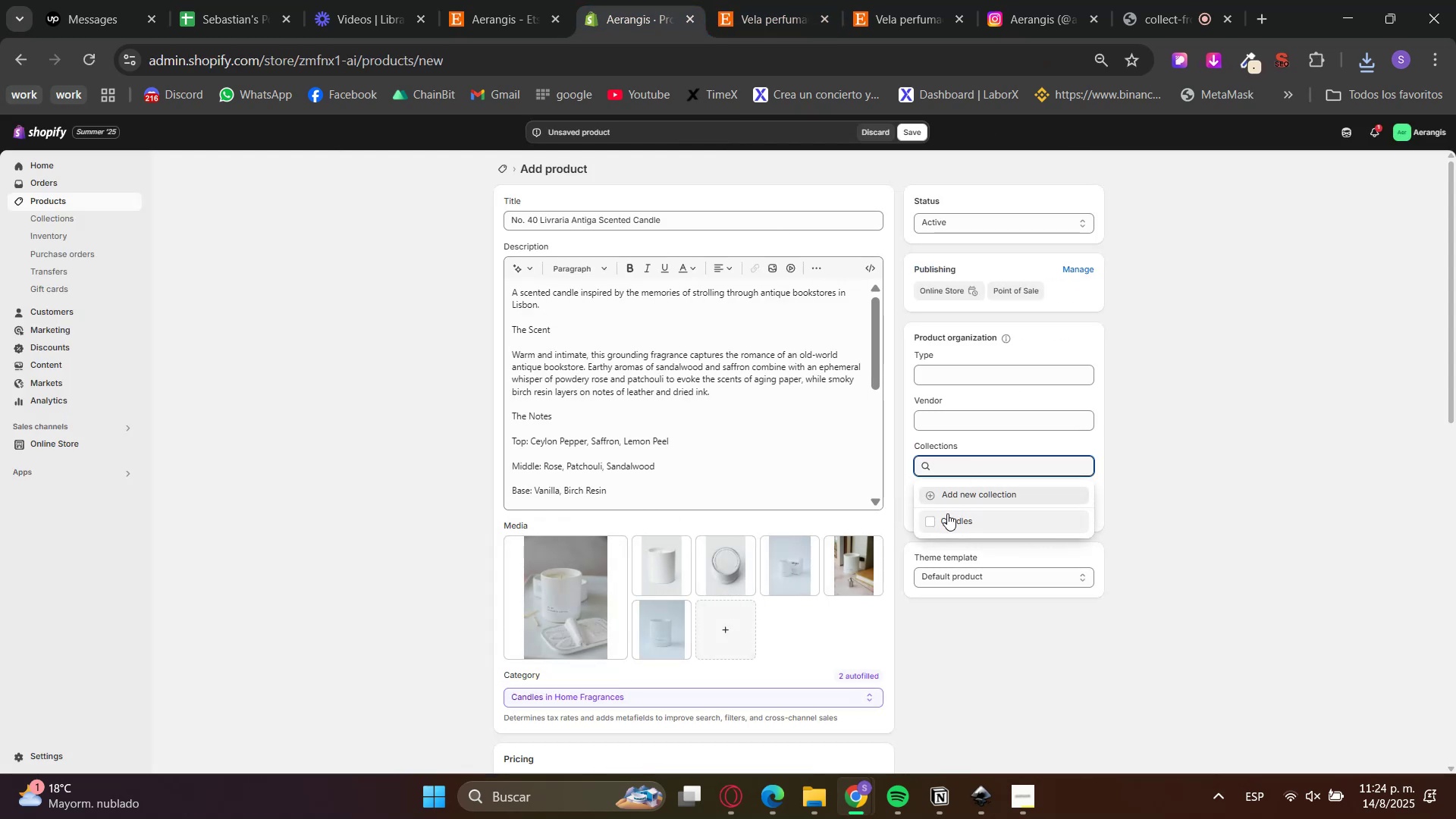 
left_click([946, 517])
 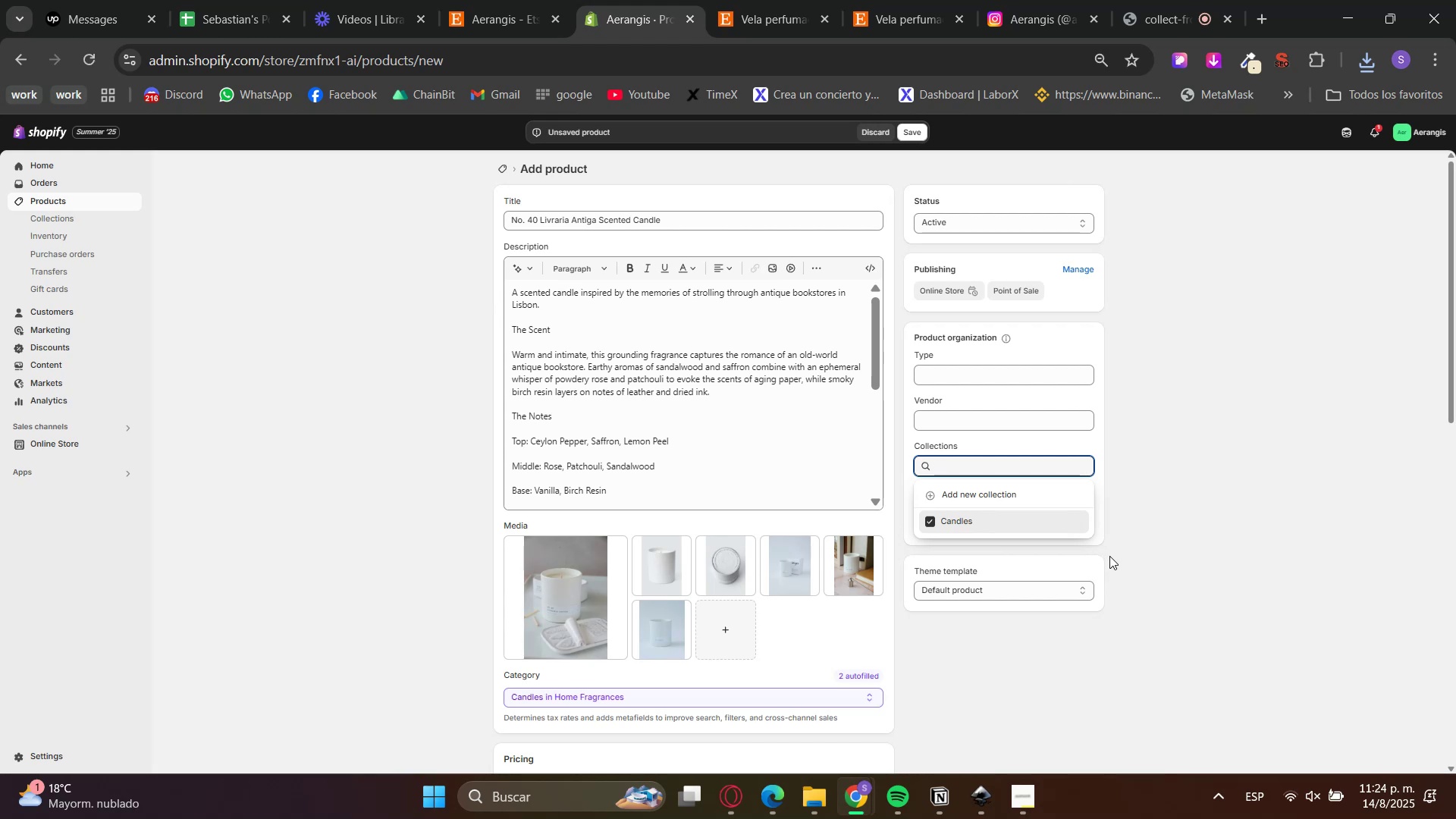 
wait(5.88)
 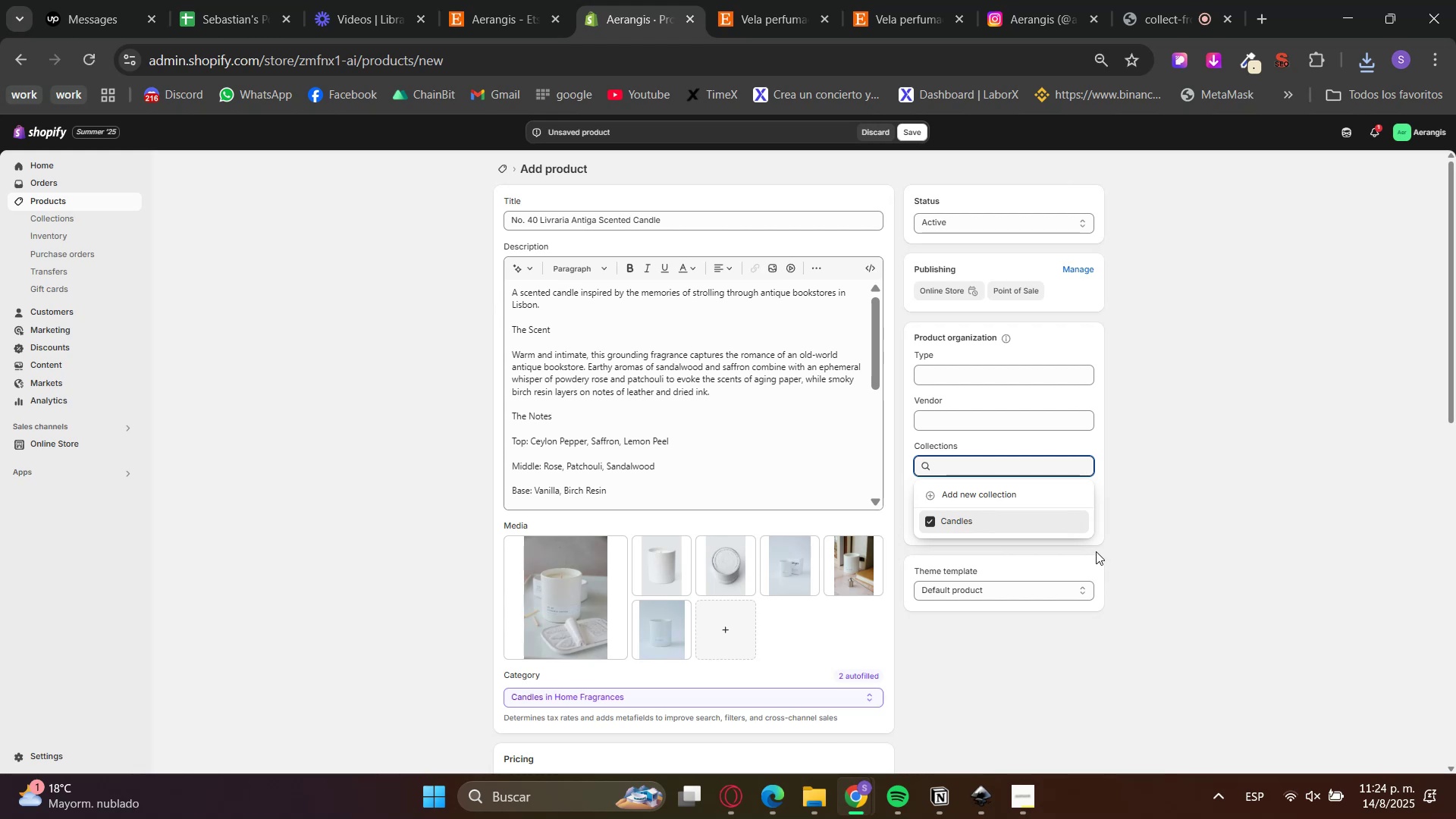 
left_click([1109, 557])
 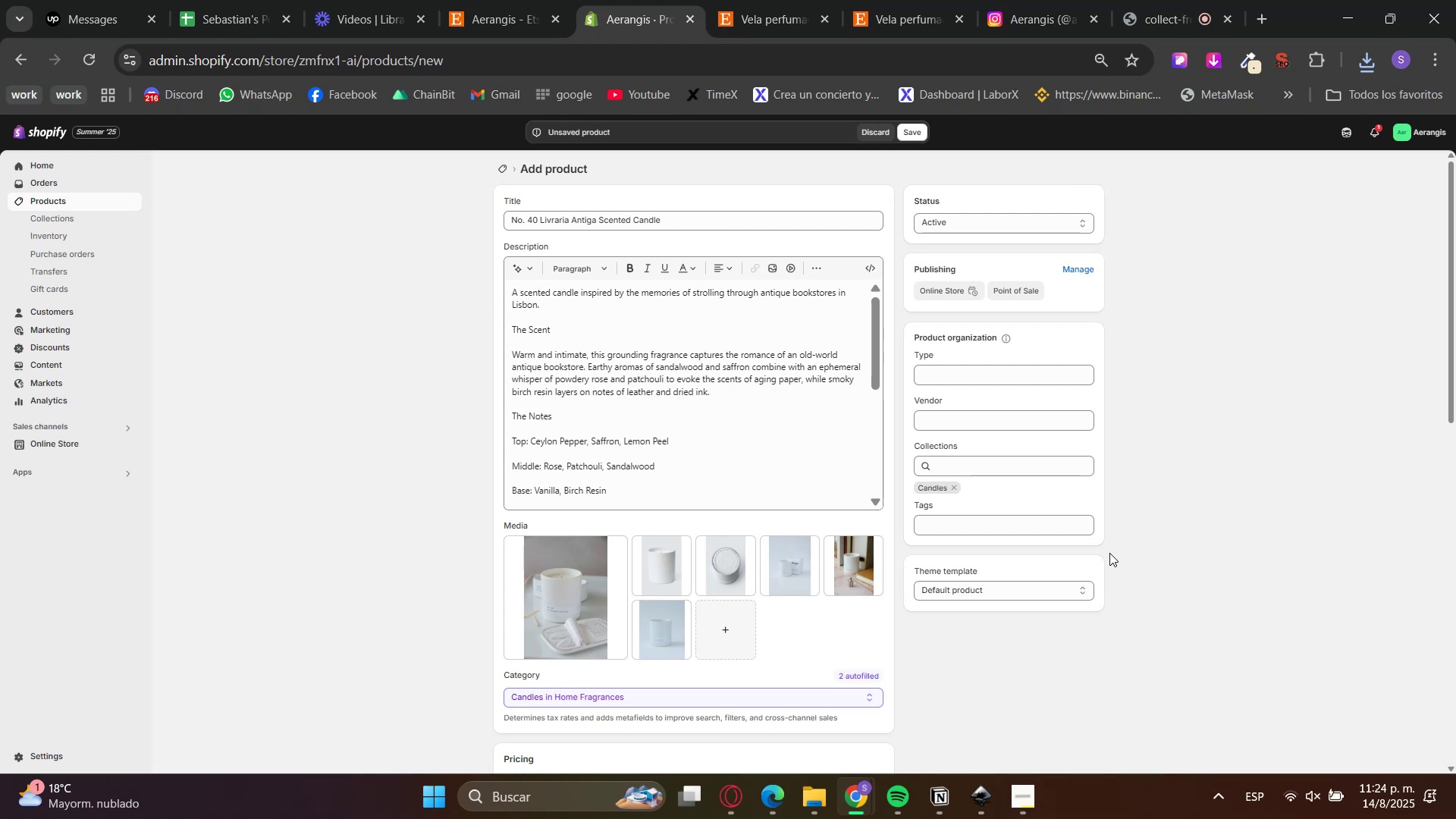 
wait(21.69)
 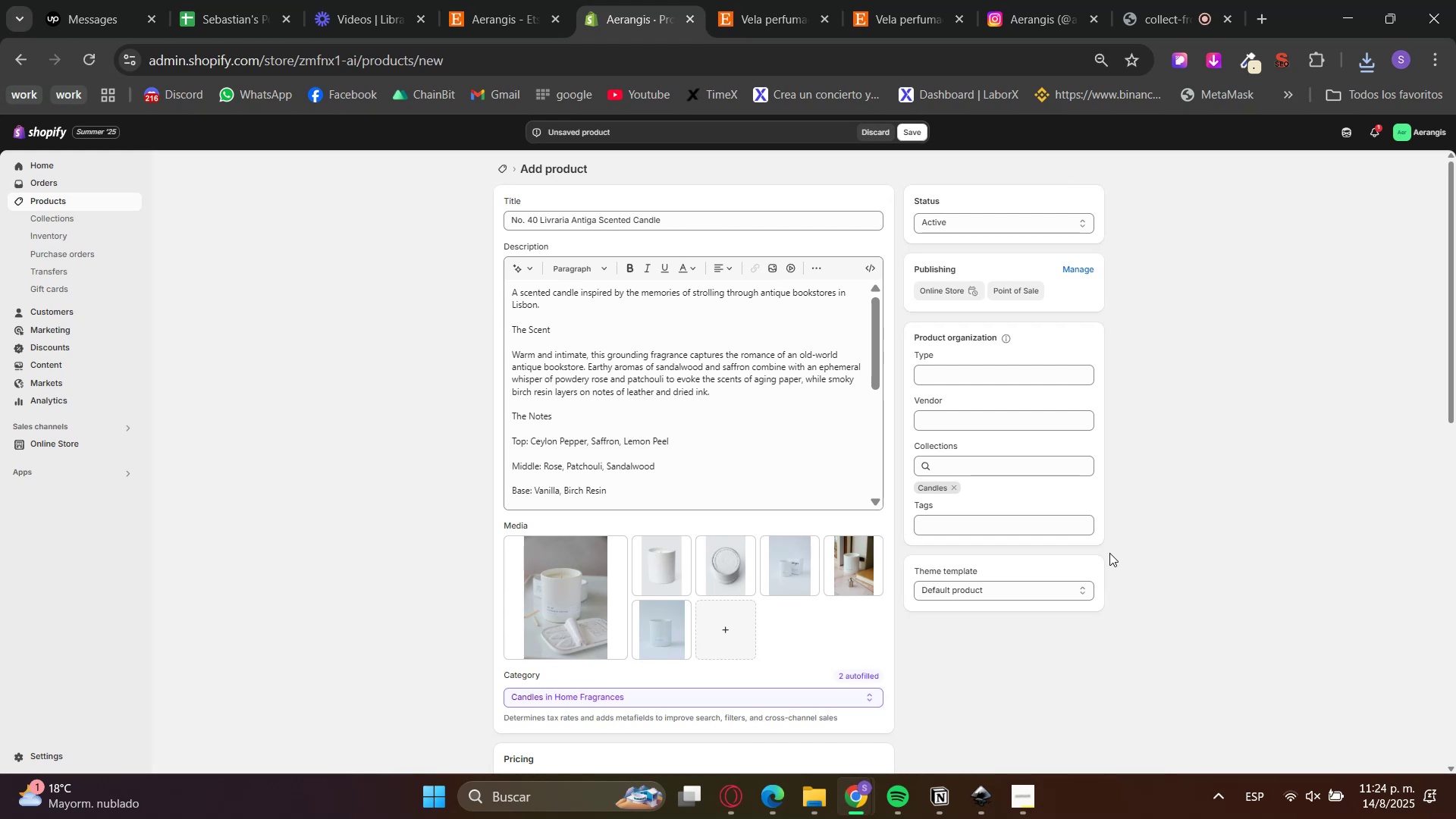 
scroll: coordinate [695, 561], scroll_direction: down, amount: 5.0
 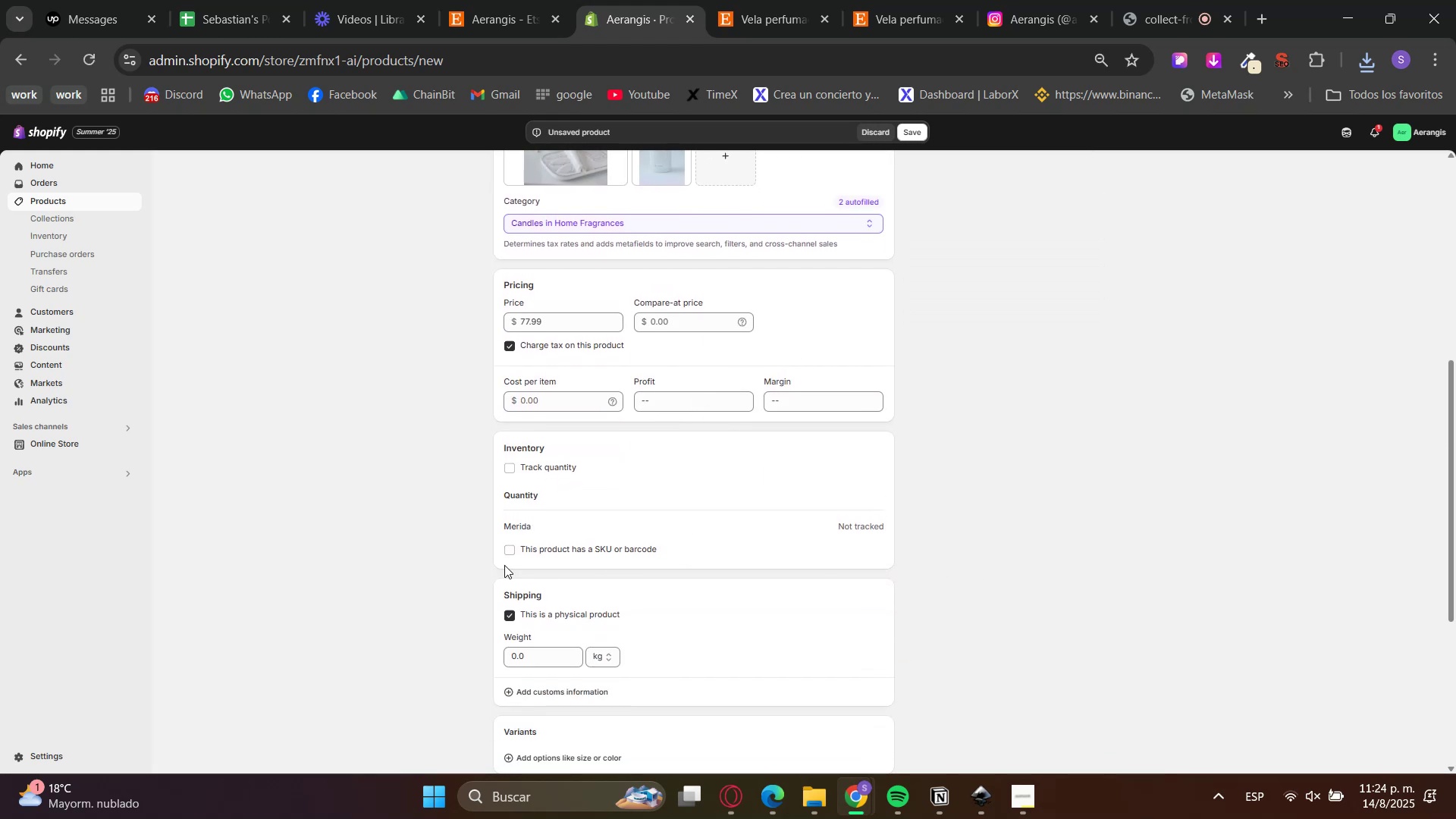 
scroll: coordinate [431, 542], scroll_direction: up, amount: 7.0
 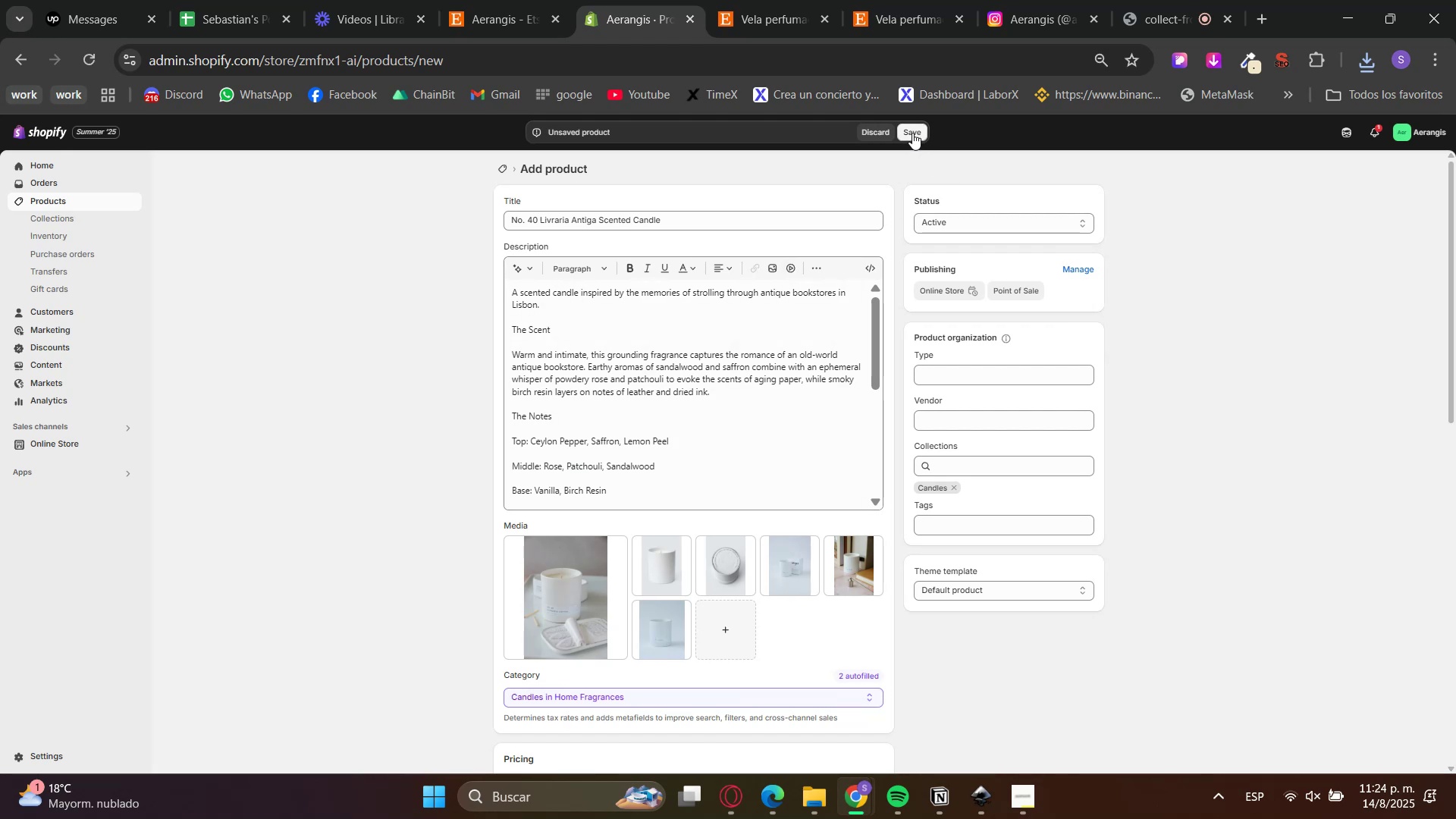 
left_click([912, 133])
 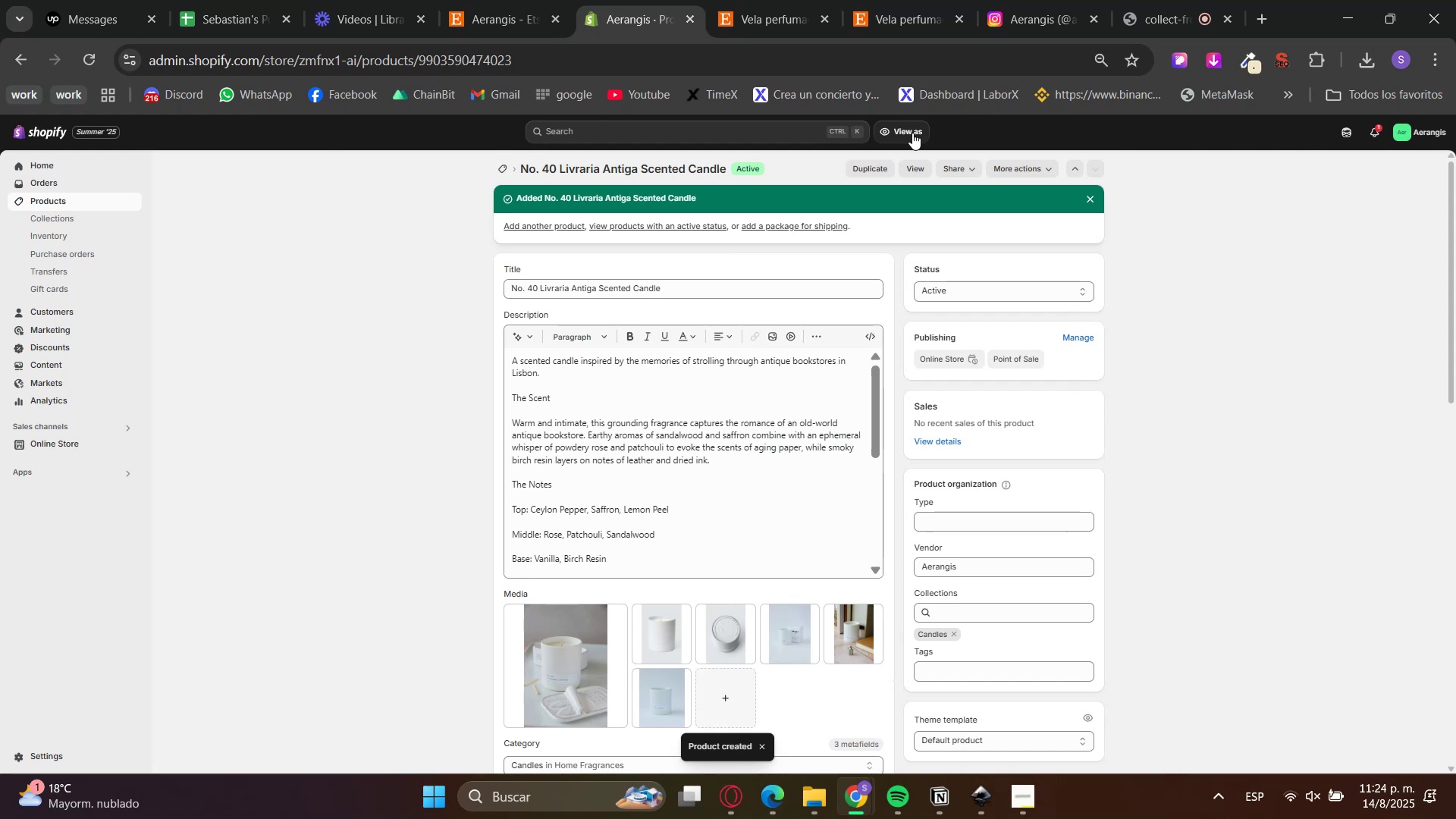 
wait(11.21)
 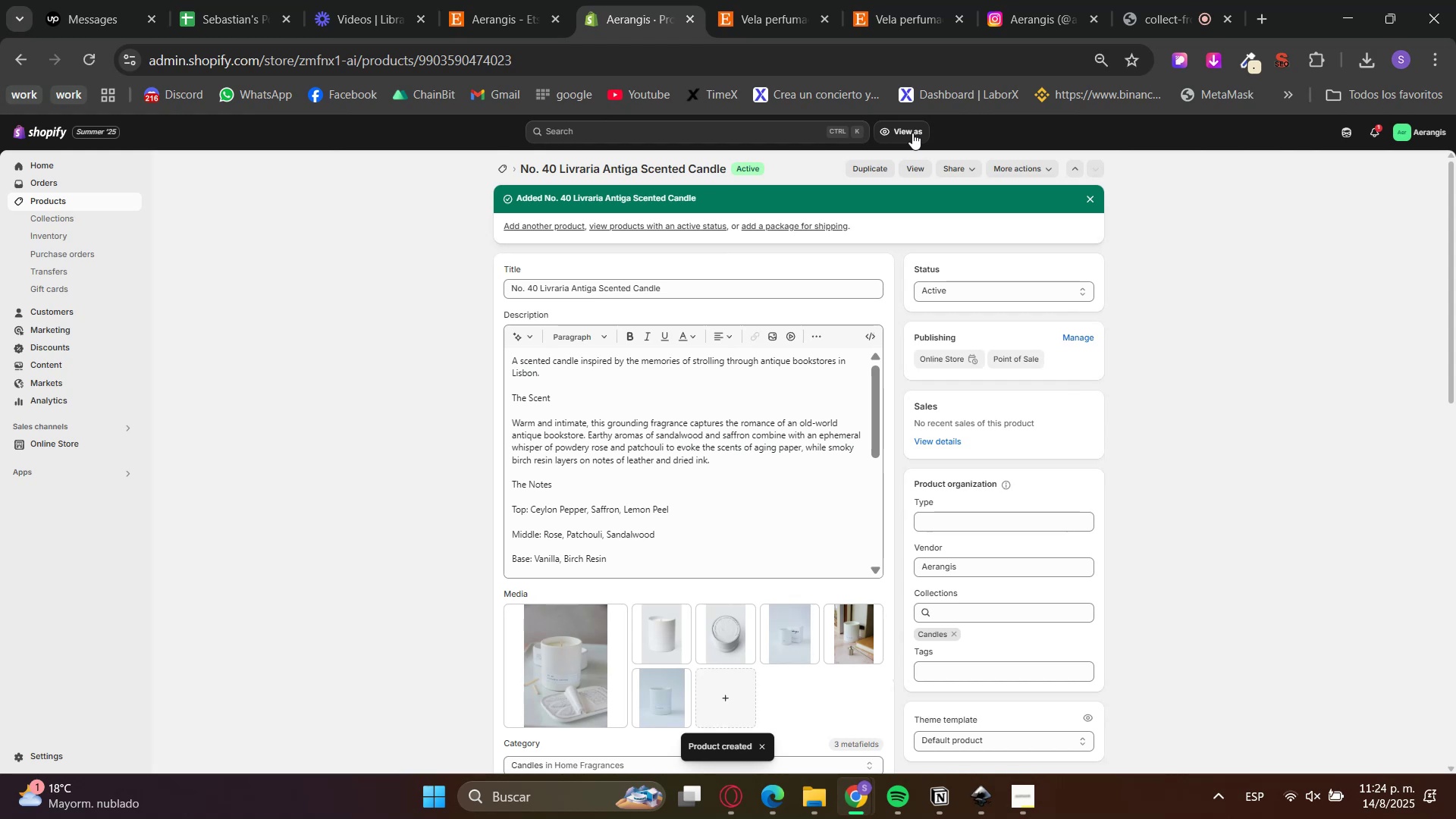 
left_click([776, 0])
 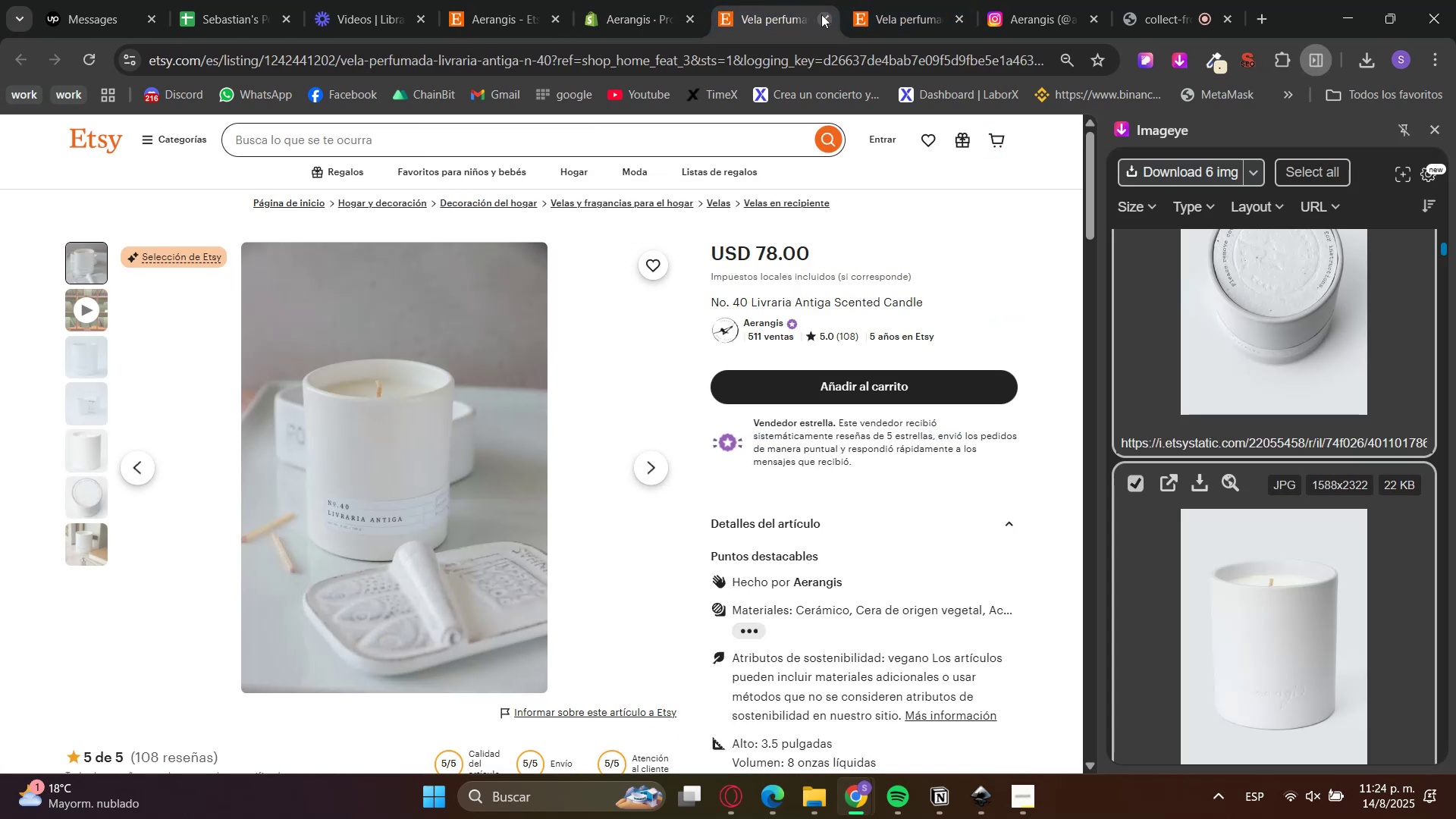 
left_click([824, 18])
 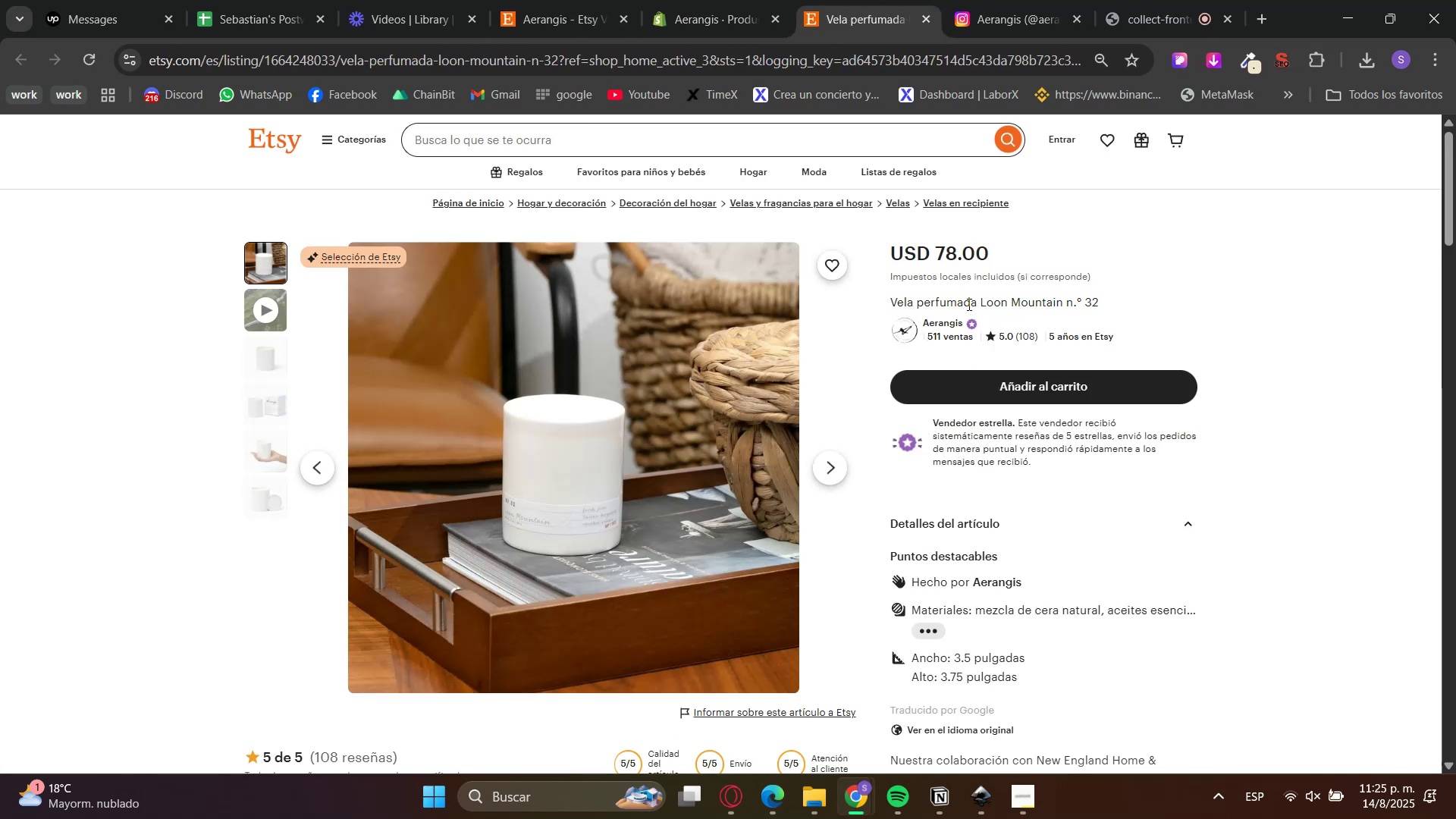 
scroll: coordinate [977, 562], scroll_direction: down, amount: 2.0
 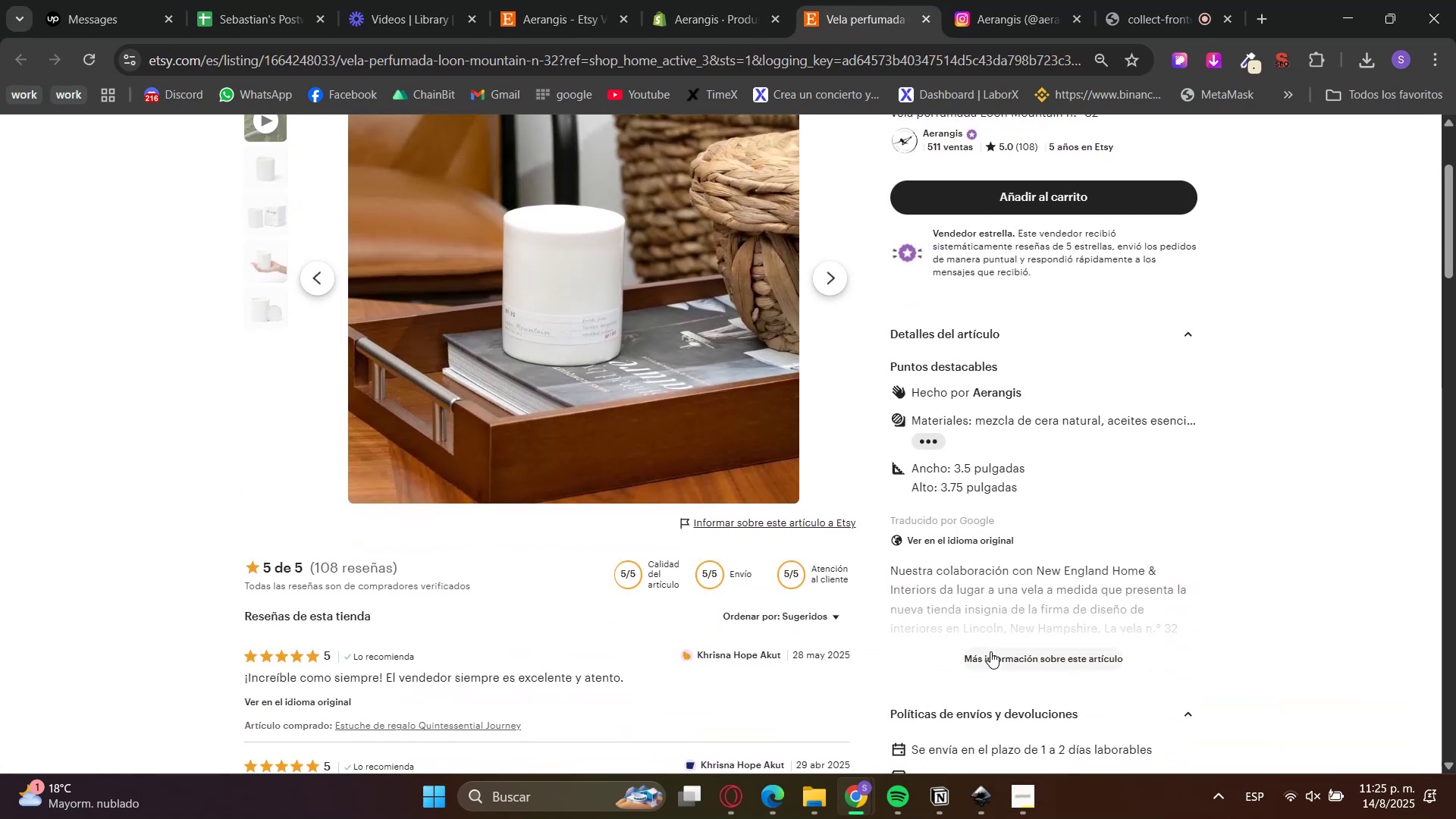 
triple_click([977, 531])
 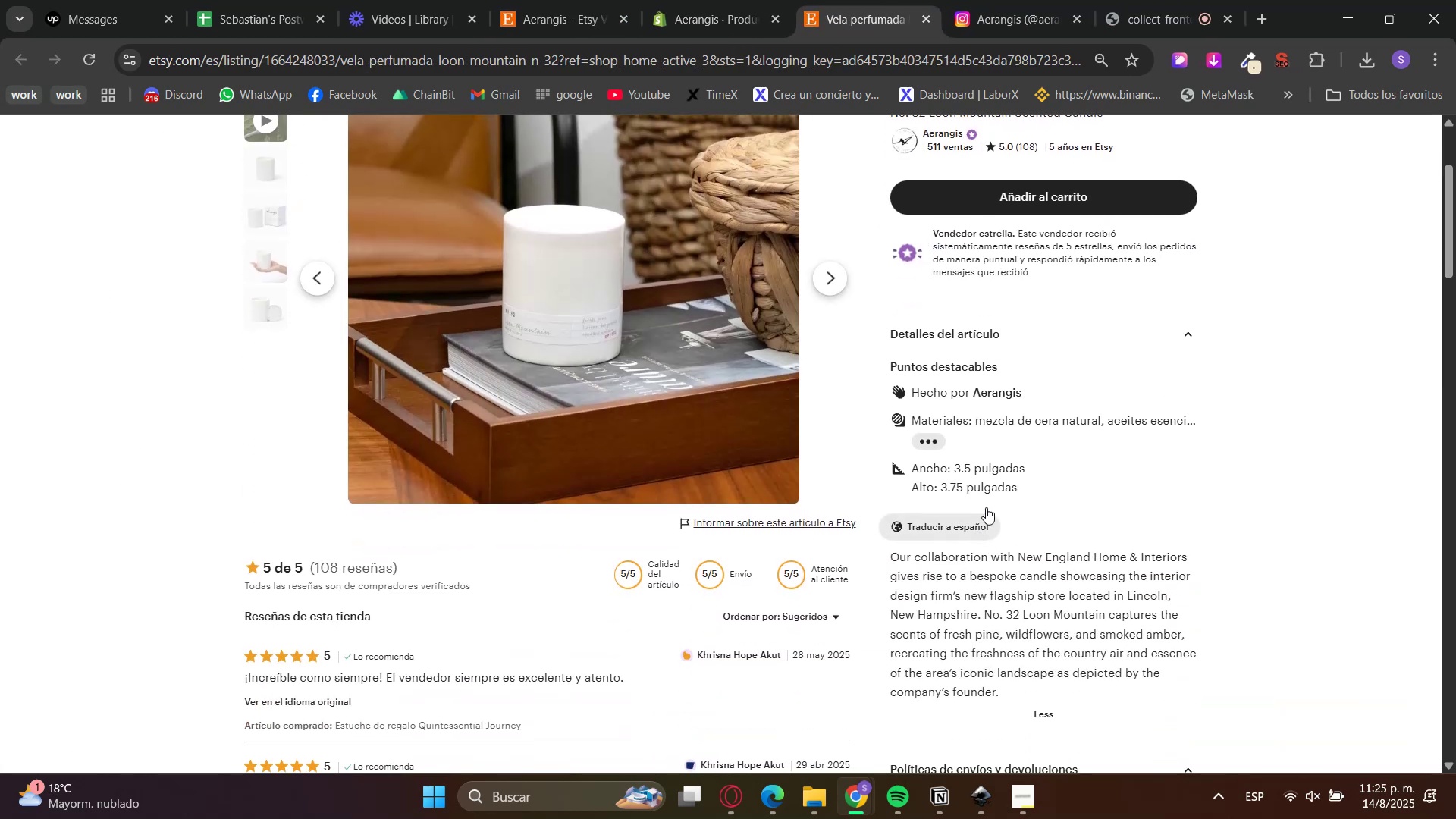 
scroll: coordinate [988, 479], scroll_direction: up, amount: 3.0
 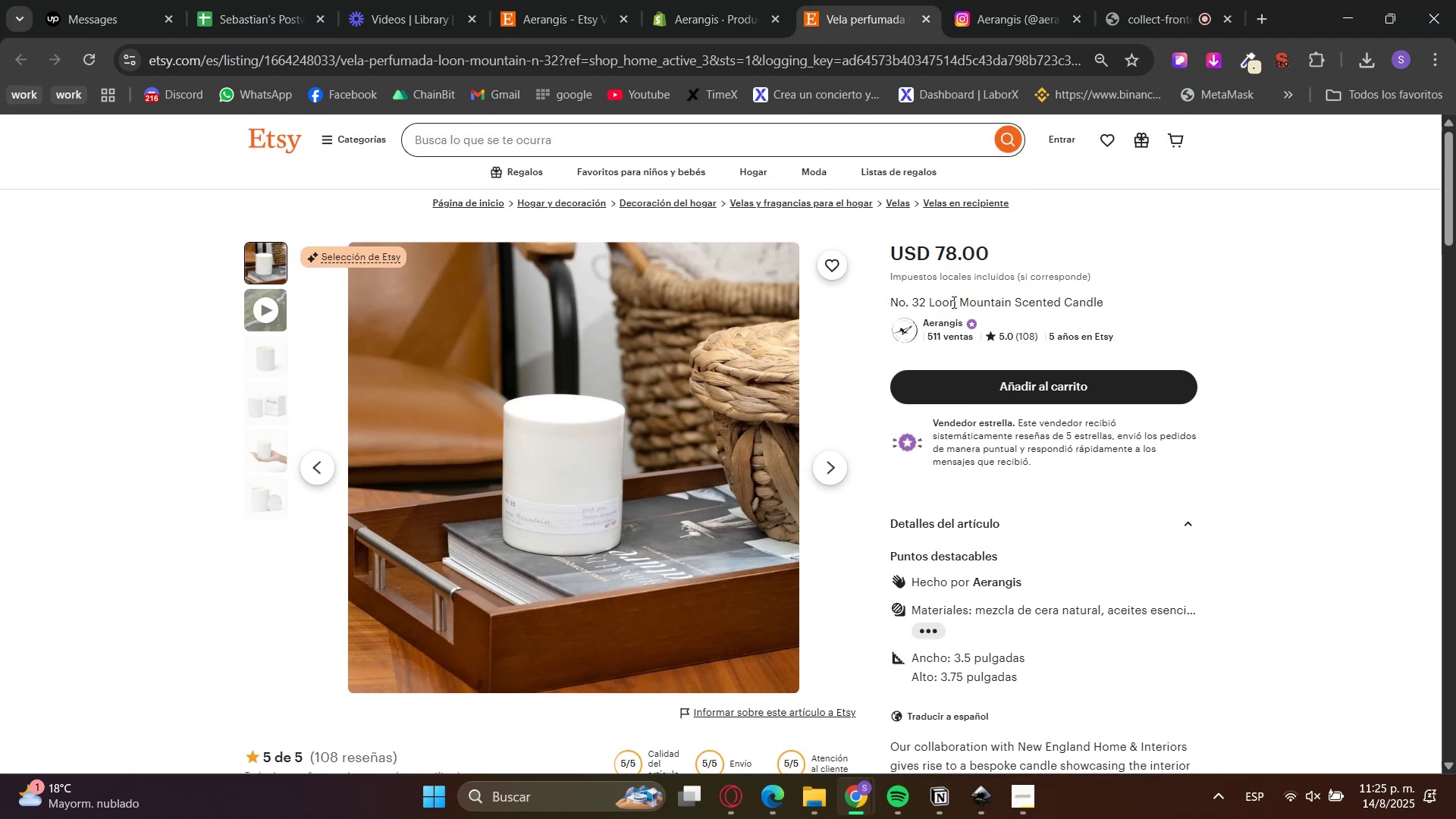 
double_click([952, 302])
 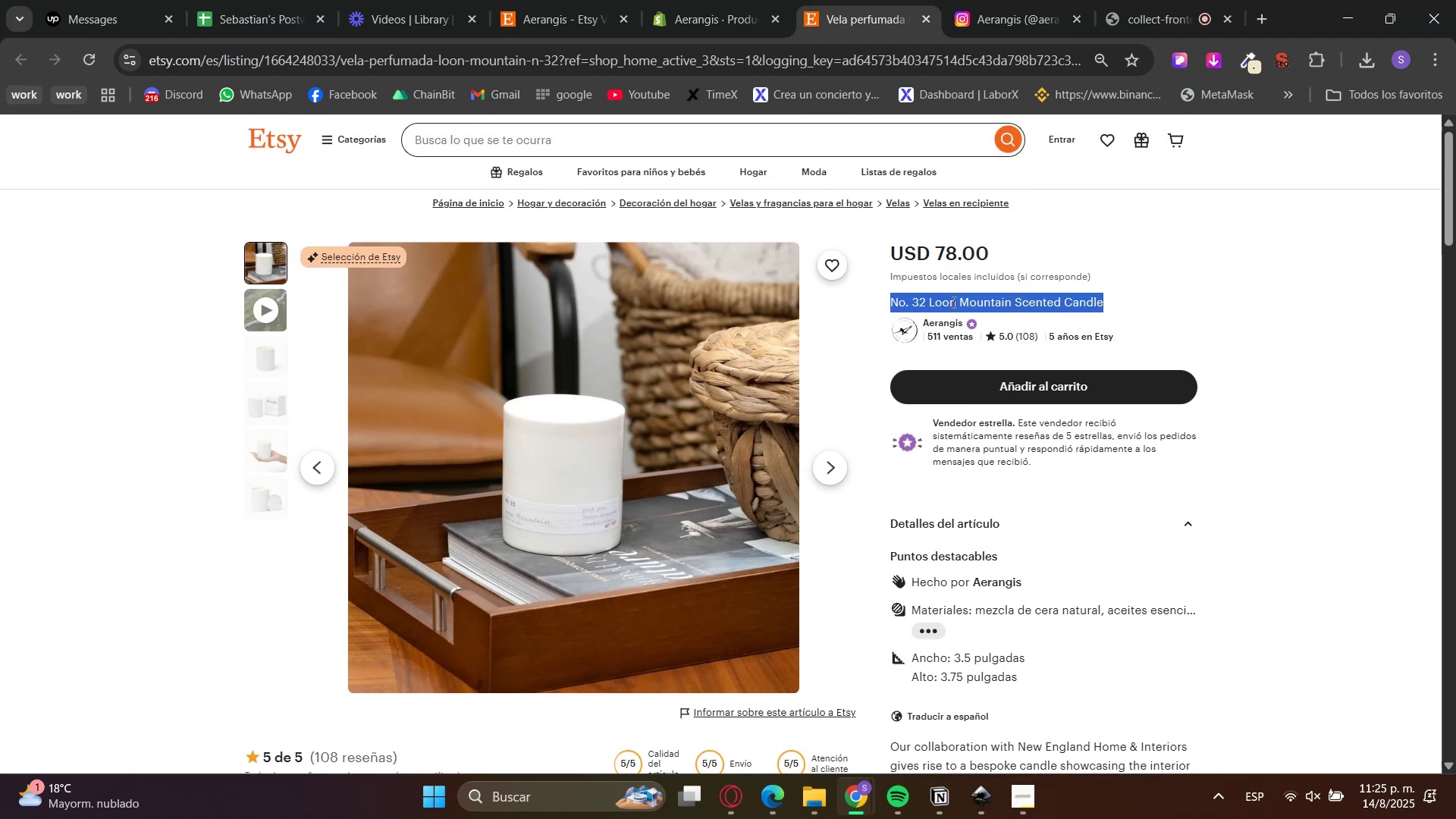 
triple_click([952, 302])
 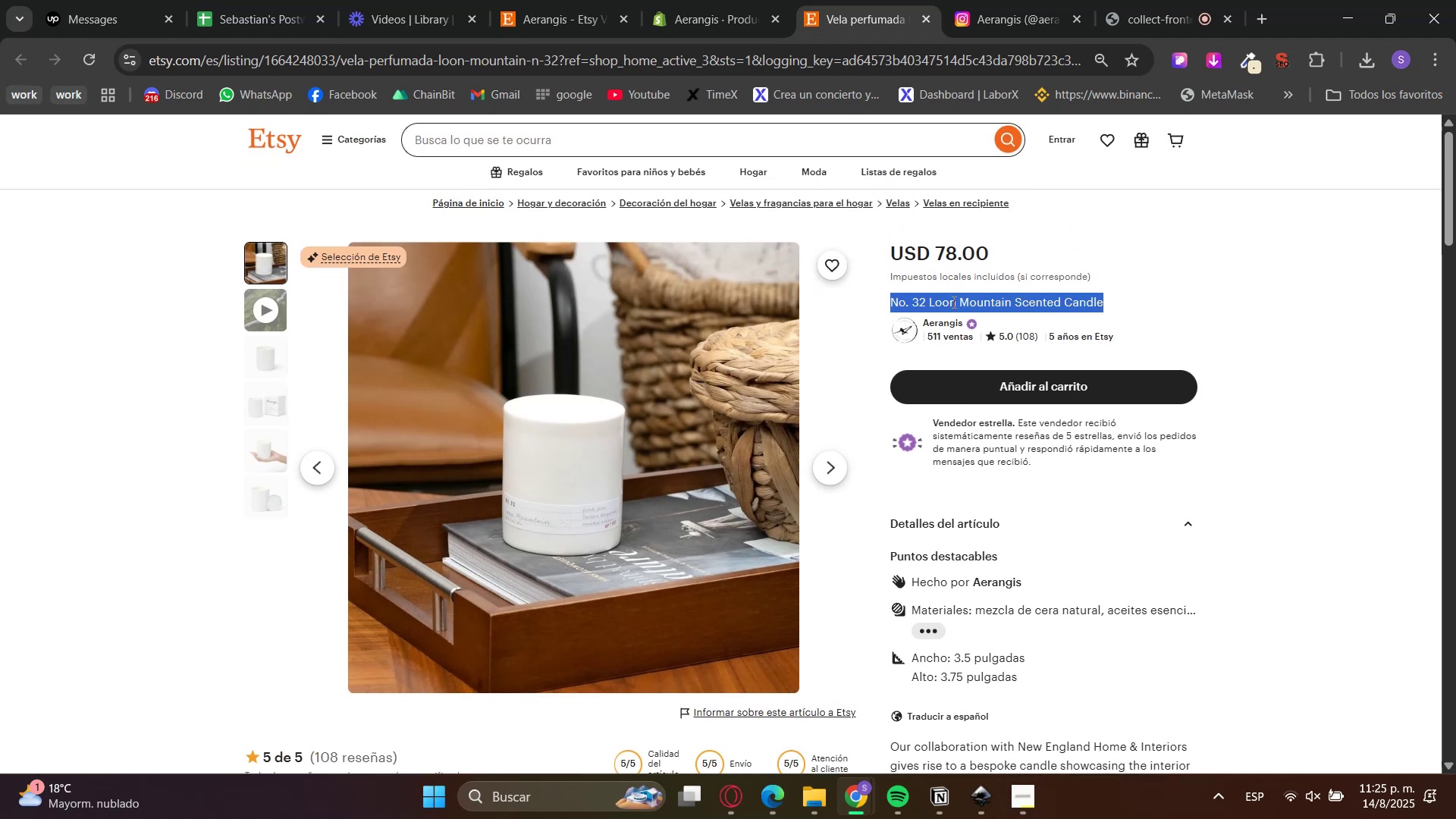 
key(Control+C)
 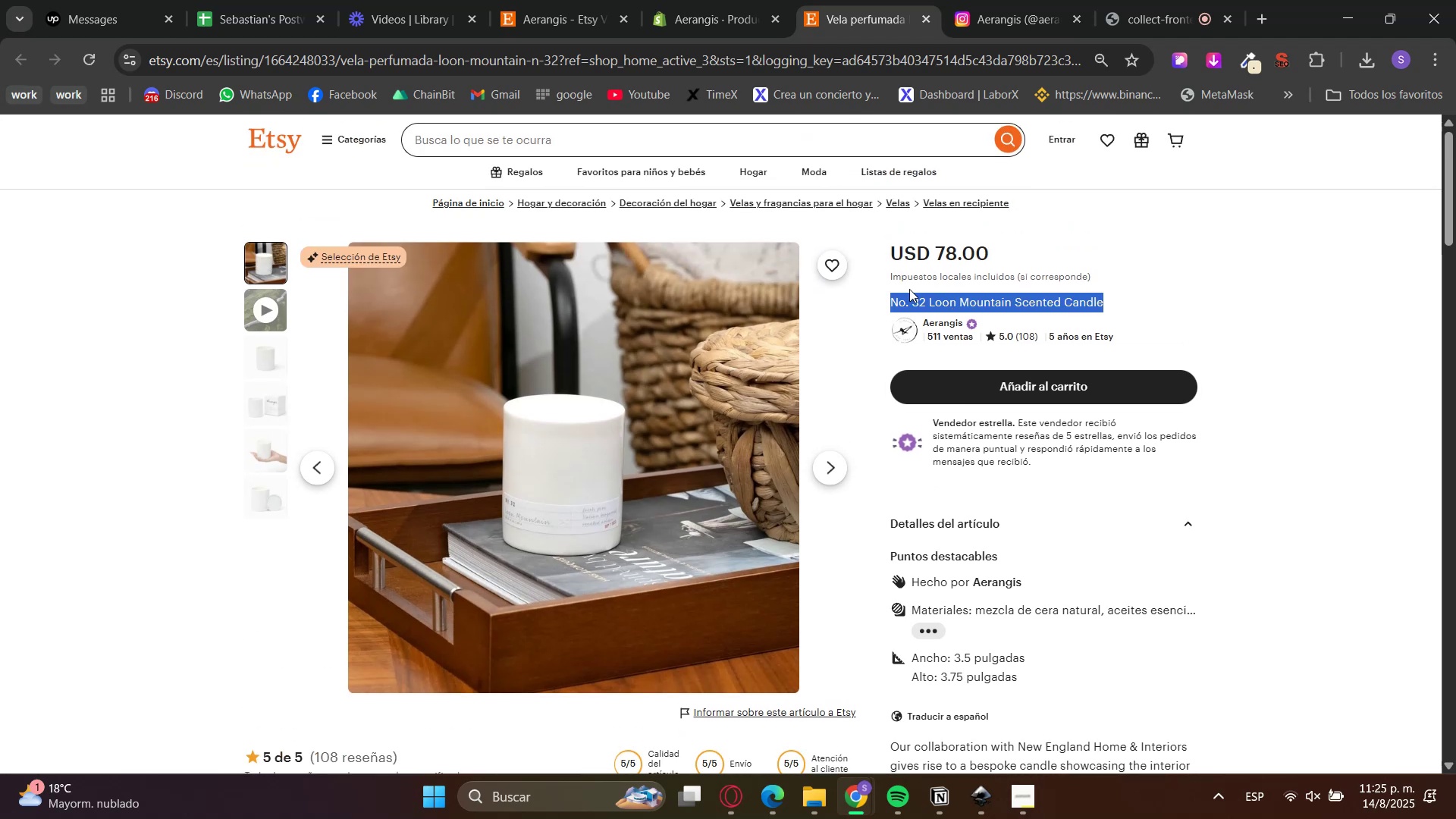 
key(Control+C)
 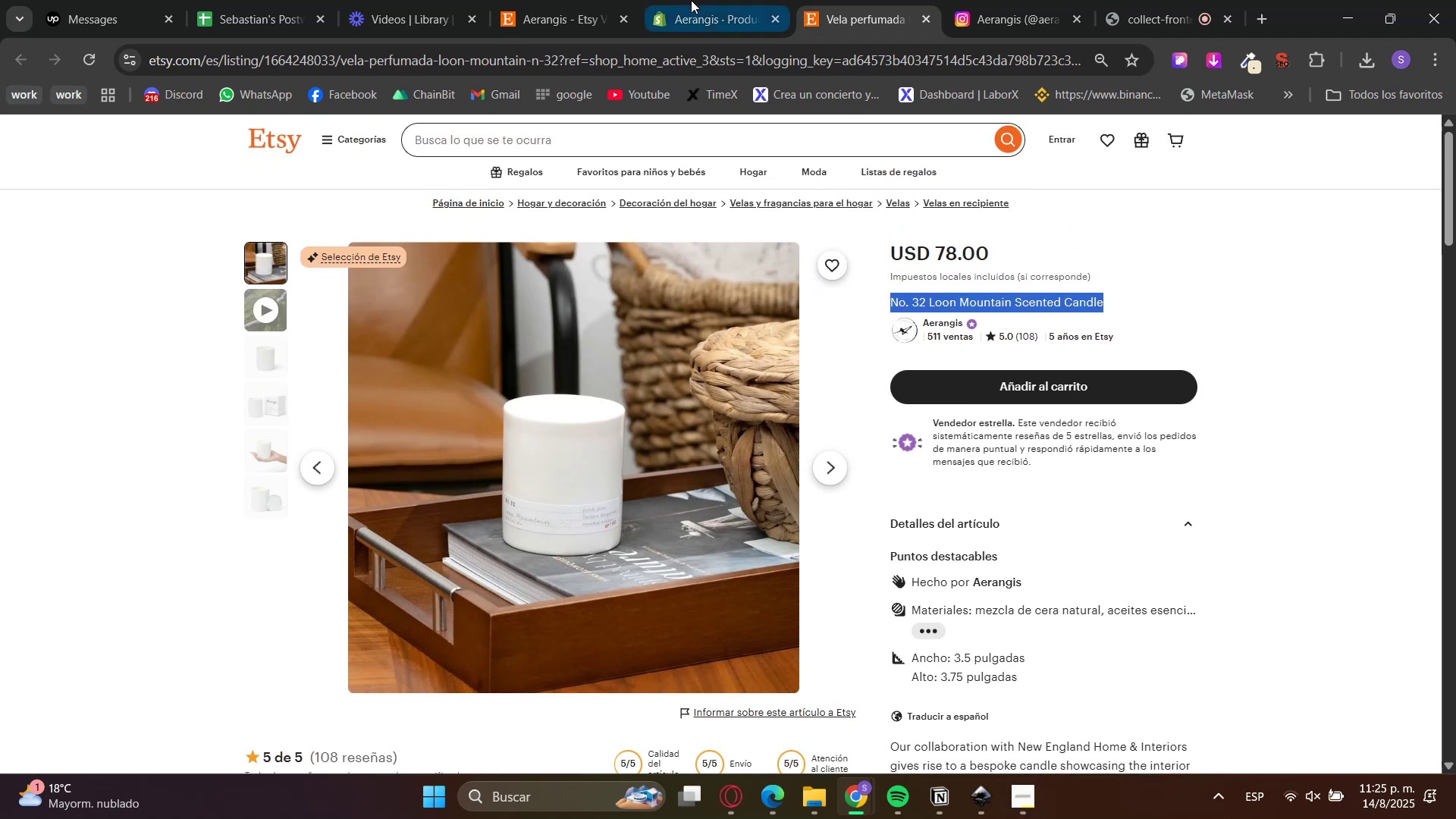 
left_click([712, 0])
 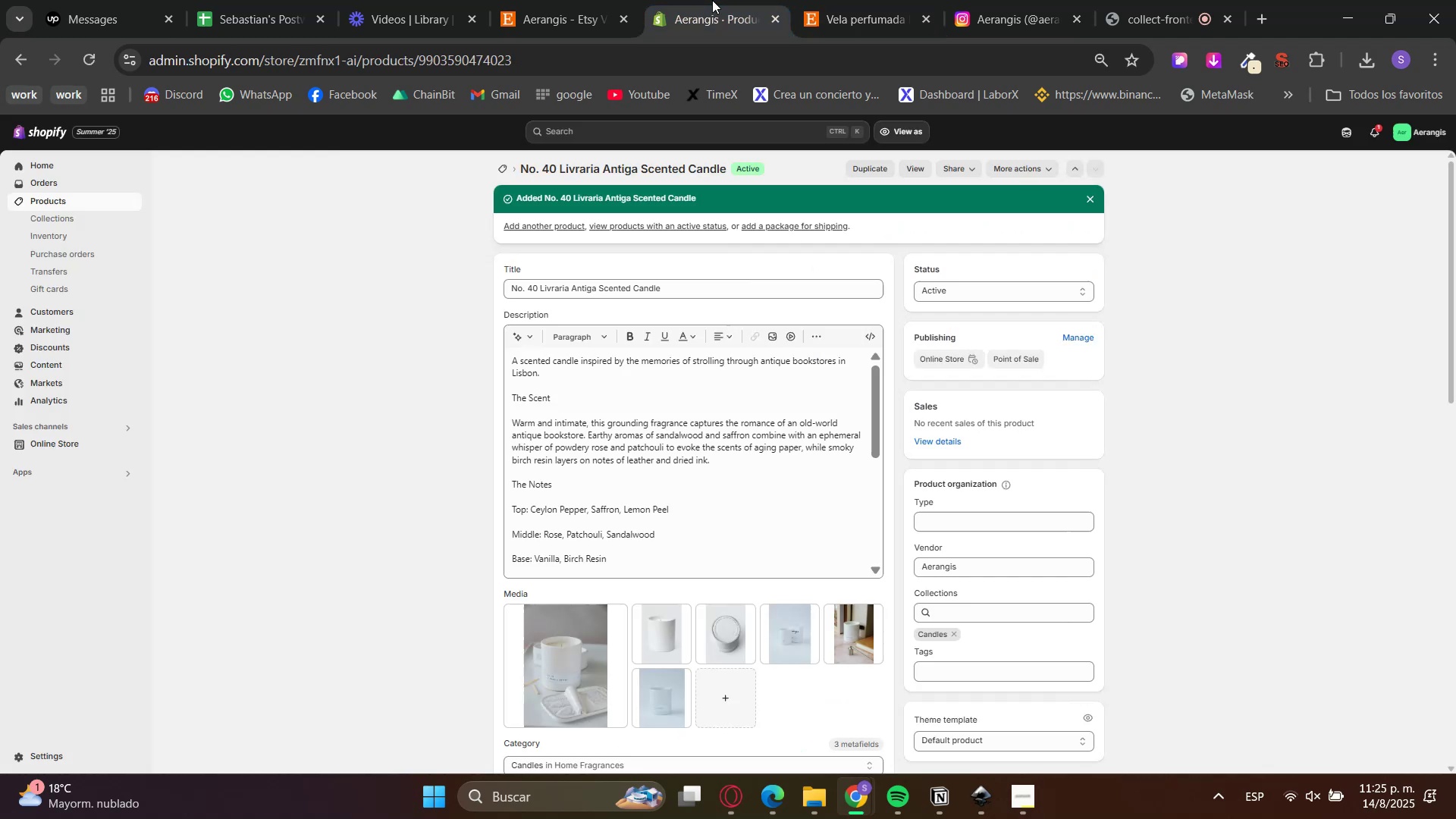 
hold_key(key=ControlLeft, duration=0.47)
 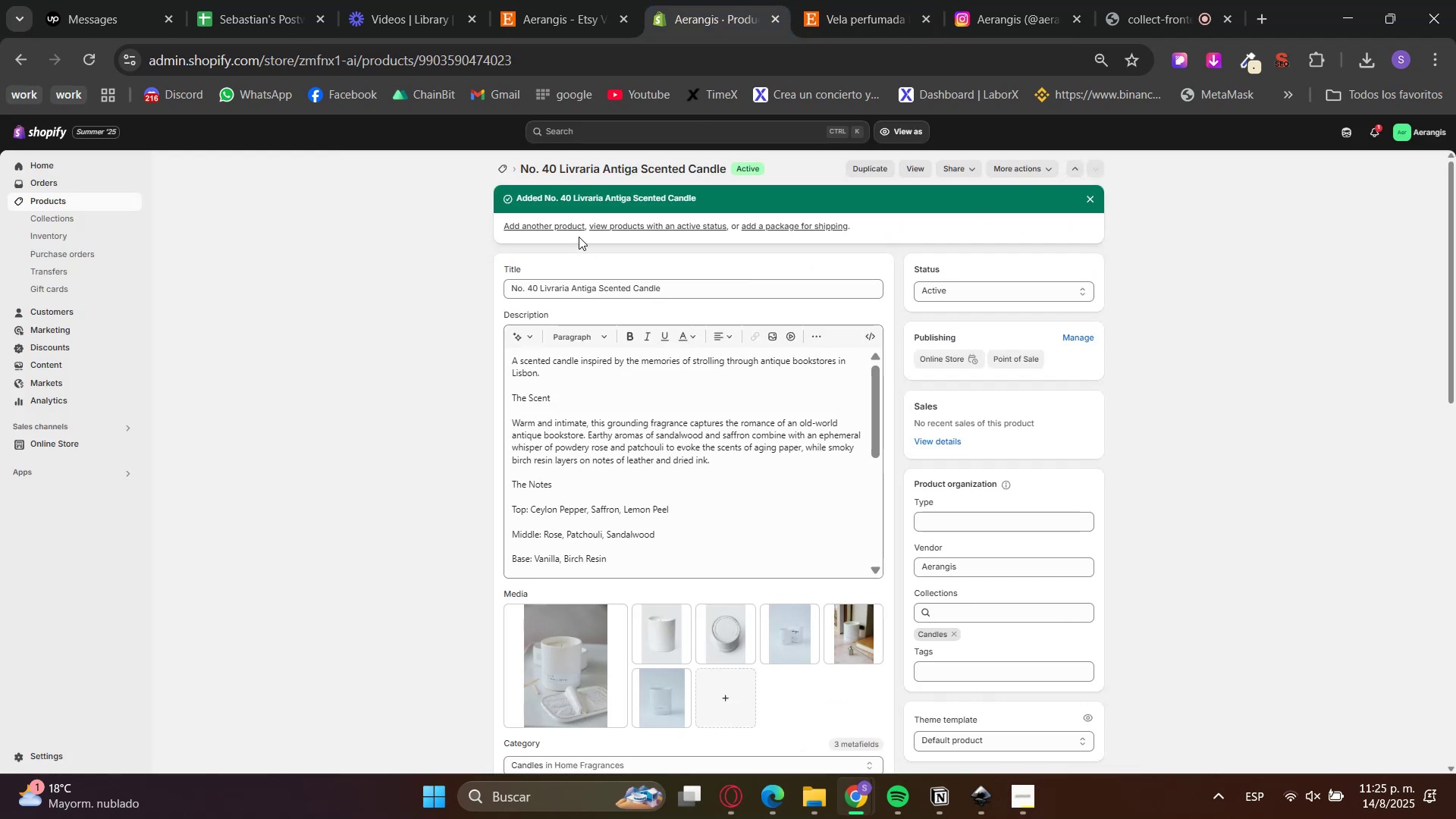 
left_click([567, 231])
 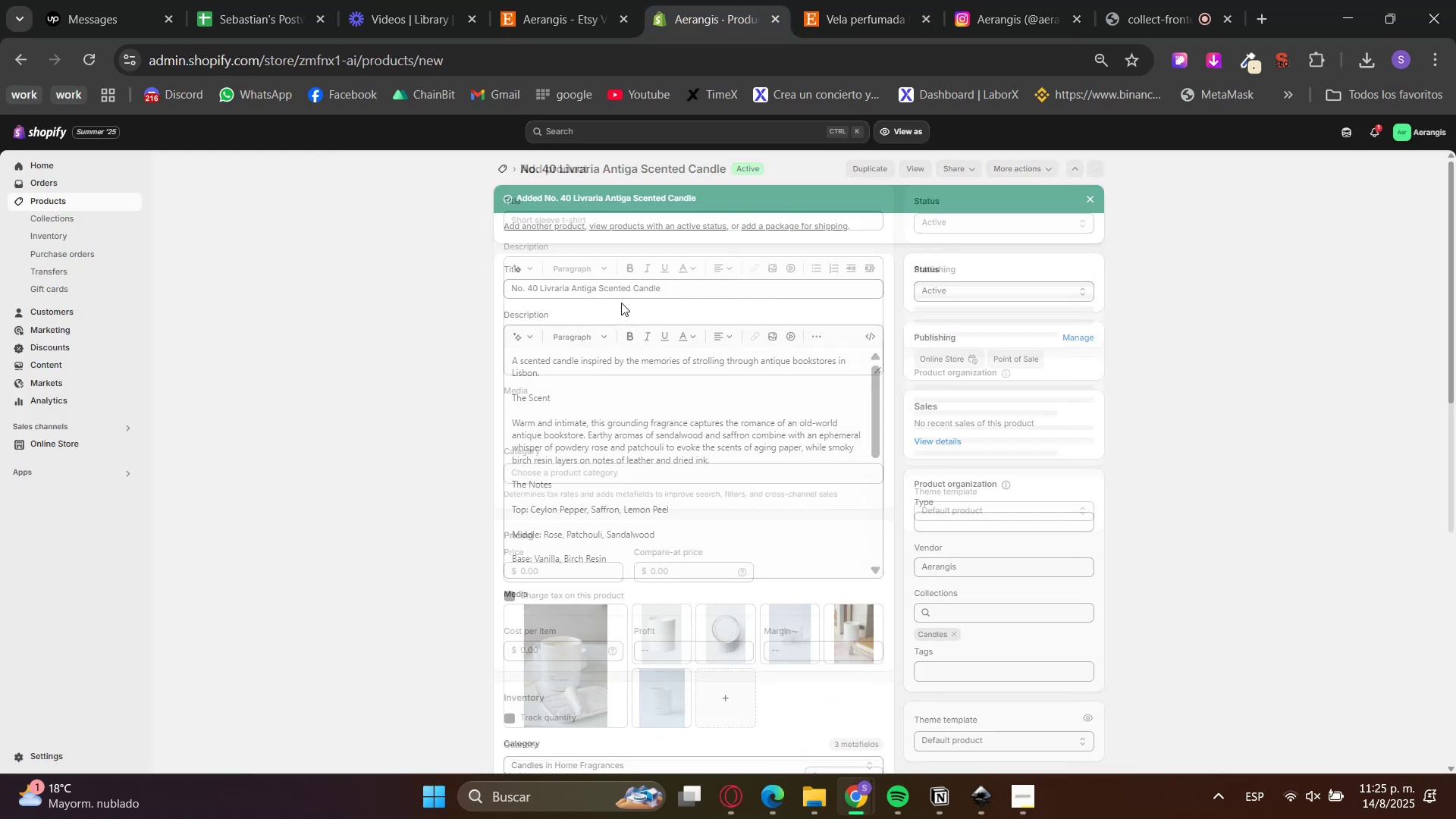 
left_click([648, 219])
 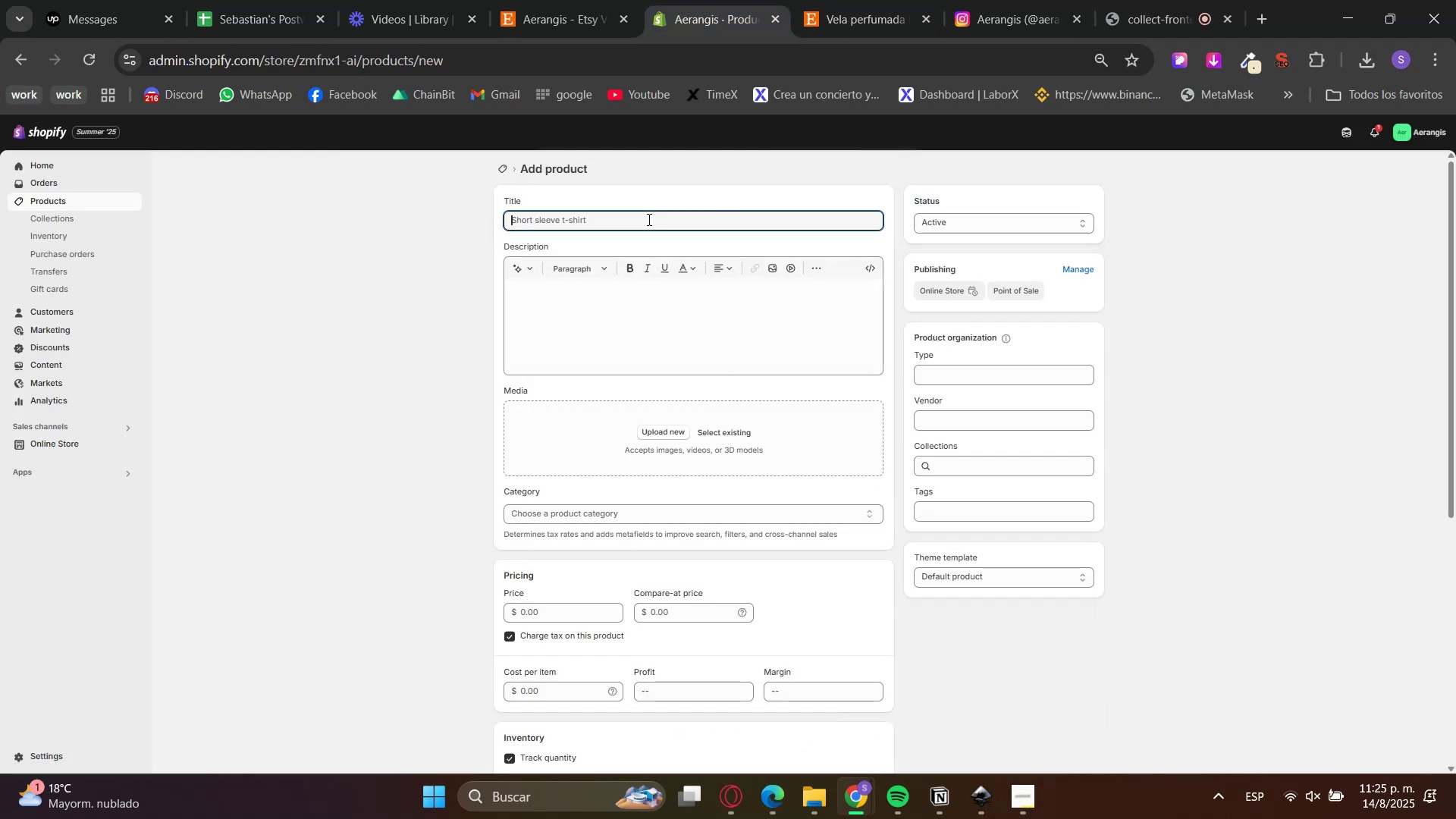 
key(Control+V)
 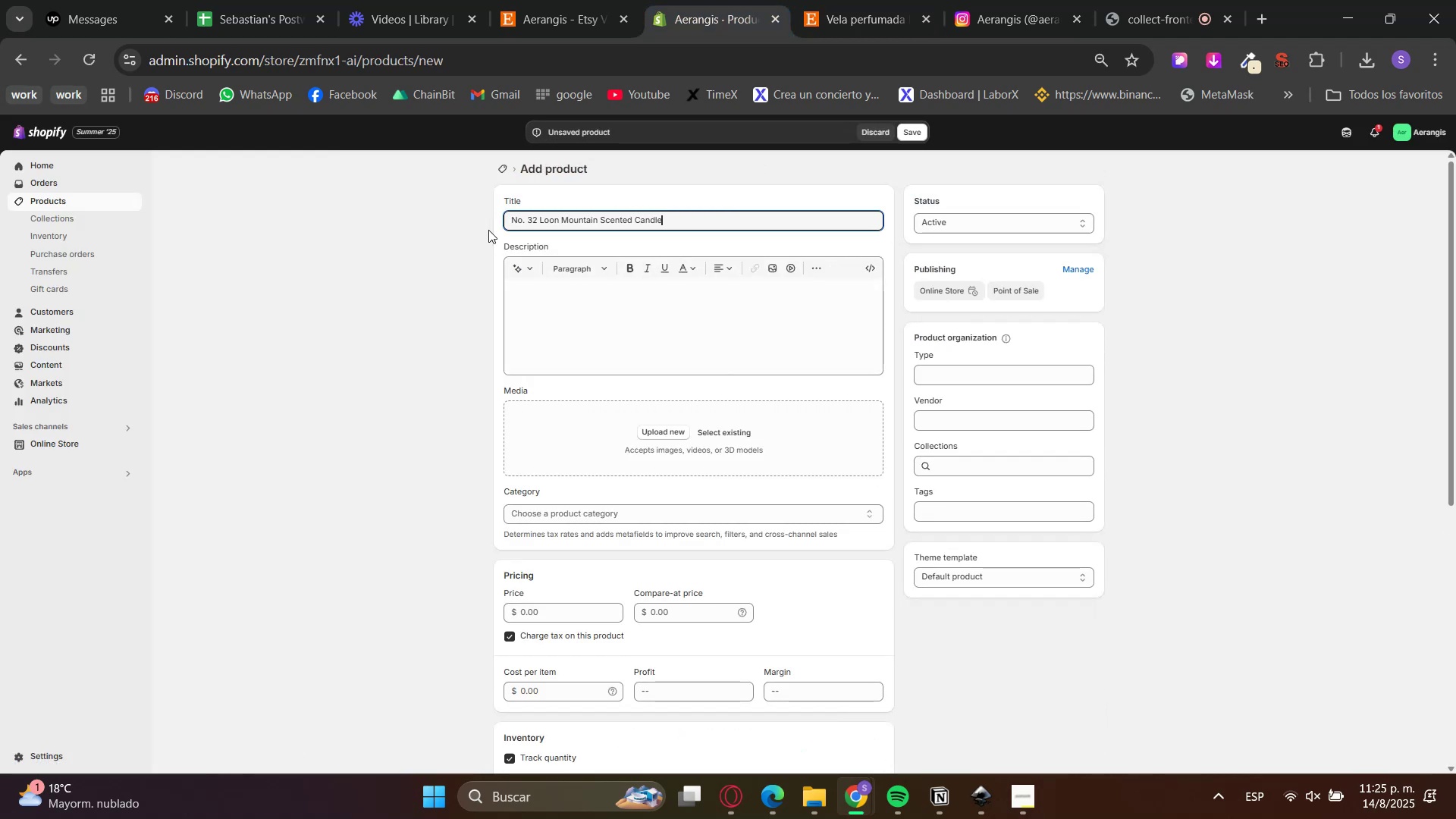 
left_click([398, 335])
 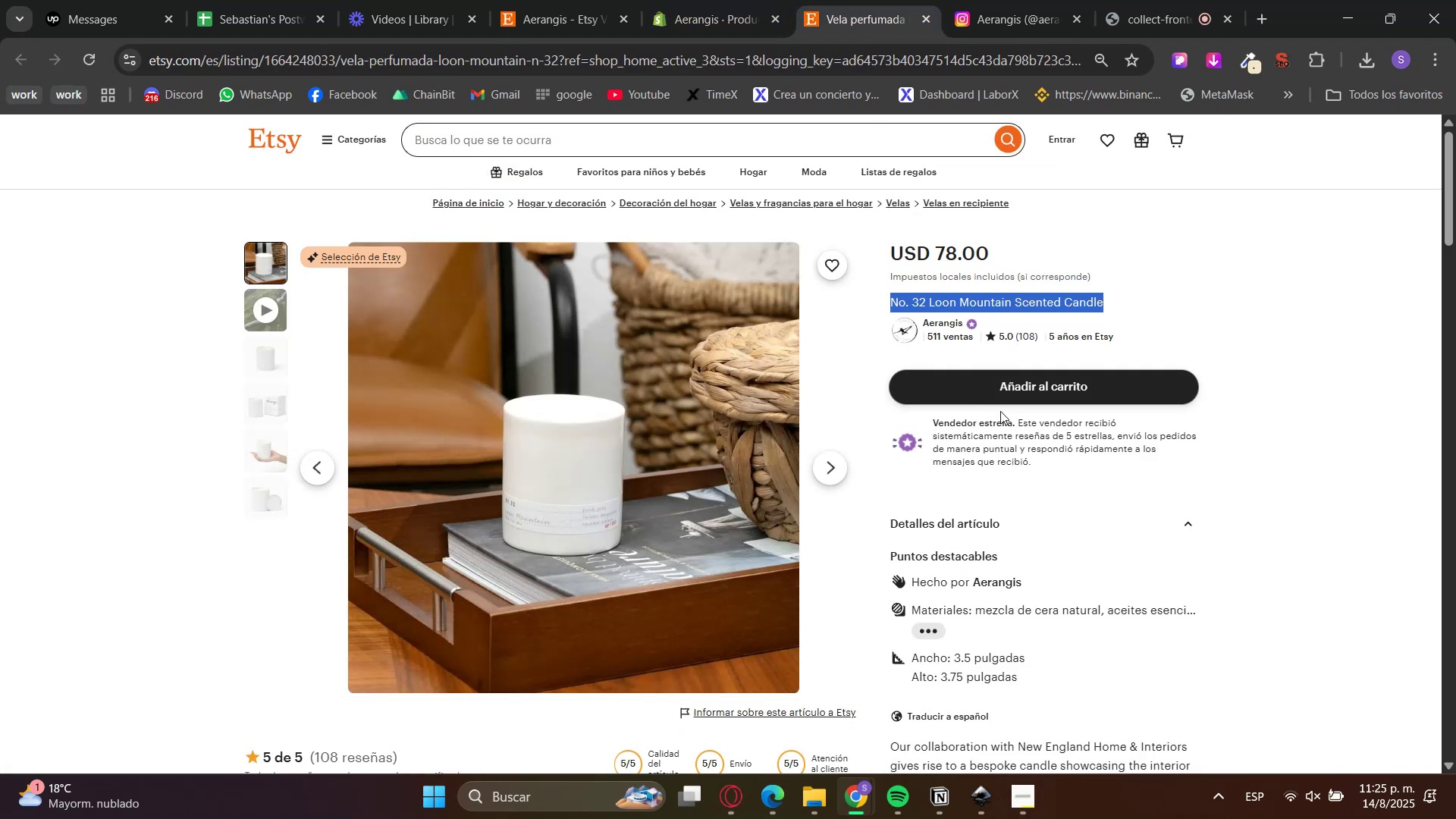 
left_click([1174, 520])
 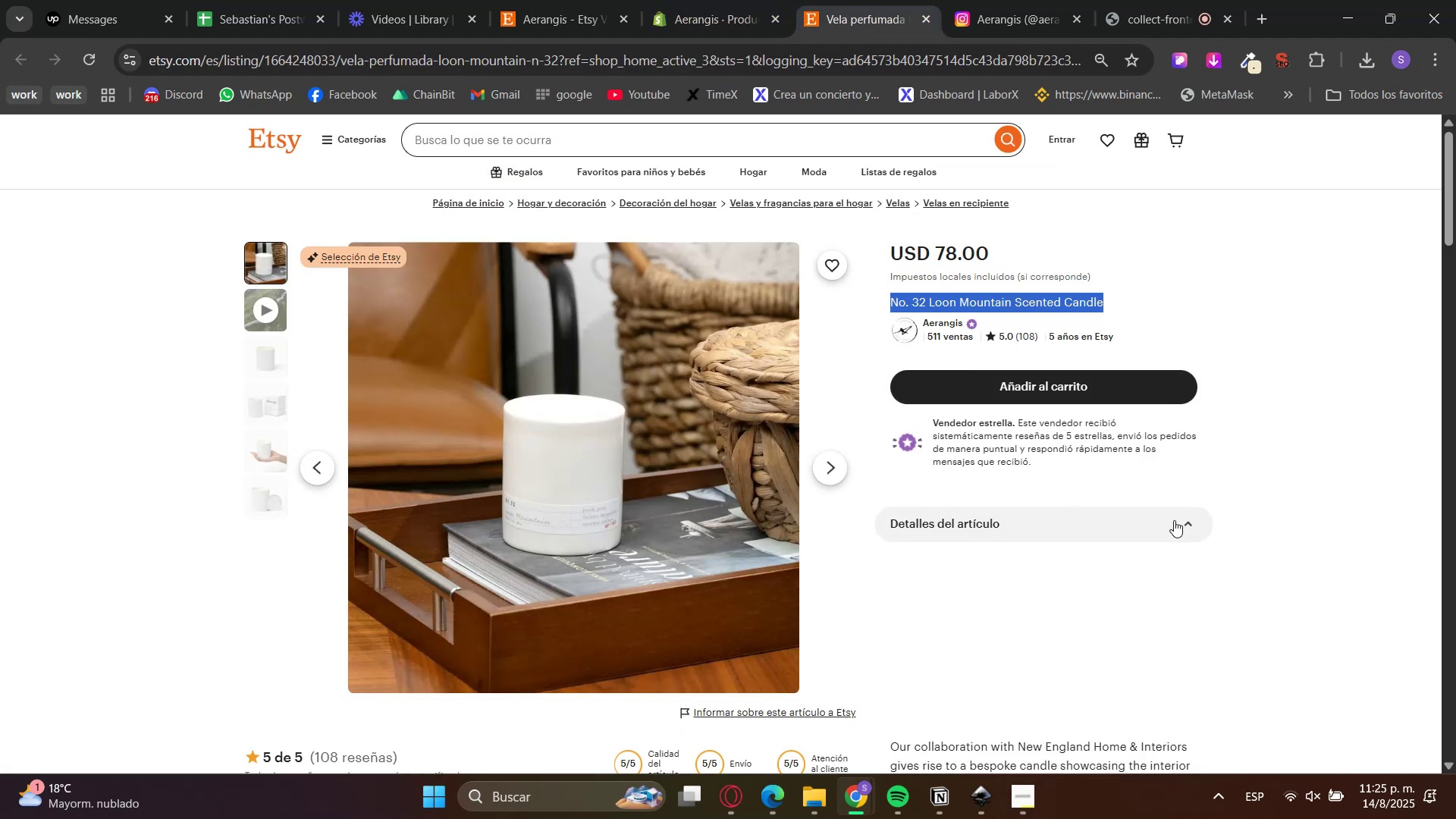 
scroll: coordinate [1174, 521], scroll_direction: down, amount: 3.0
 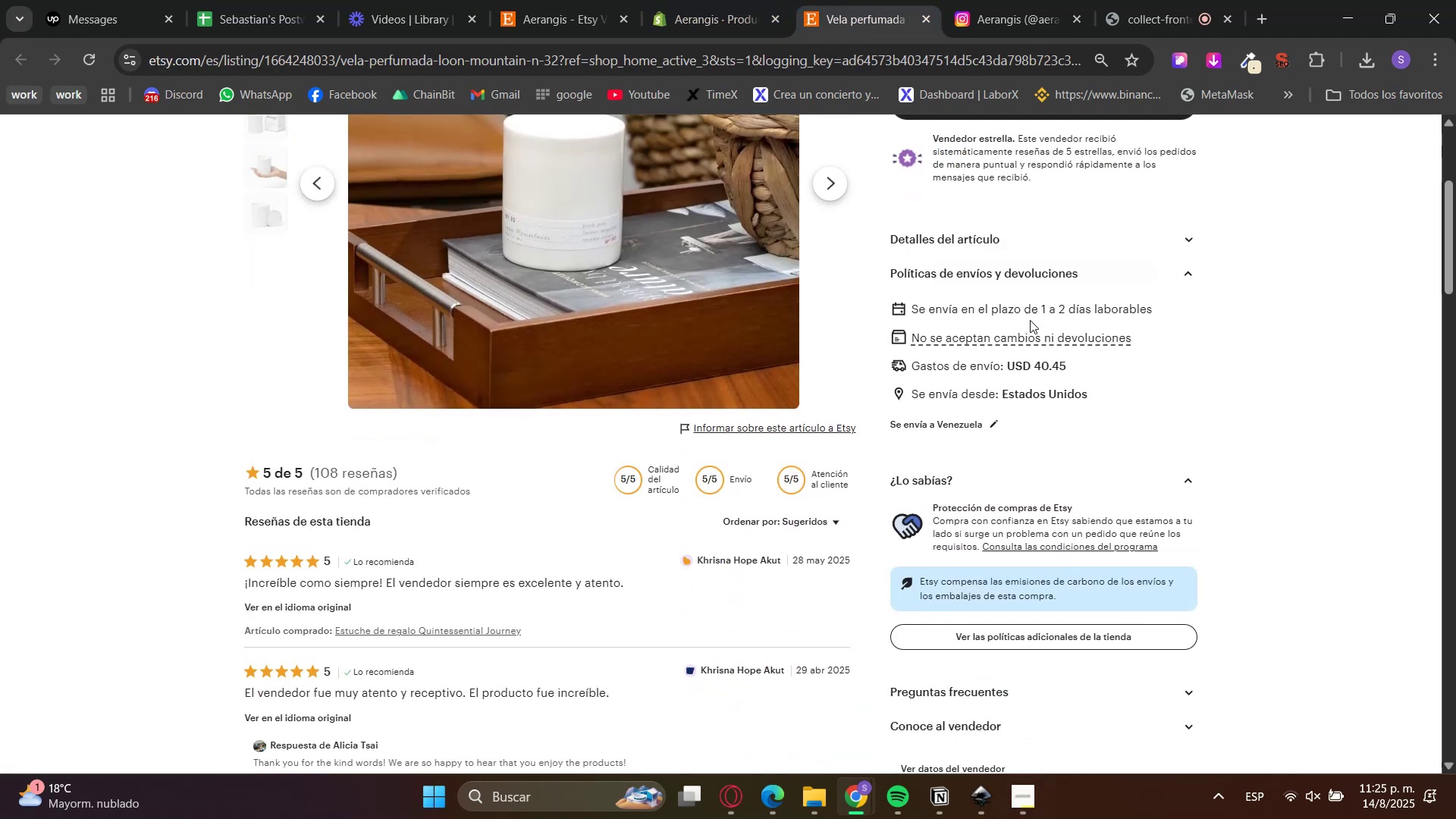 
scroll: coordinate [1002, 432], scroll_direction: up, amount: 1.0
 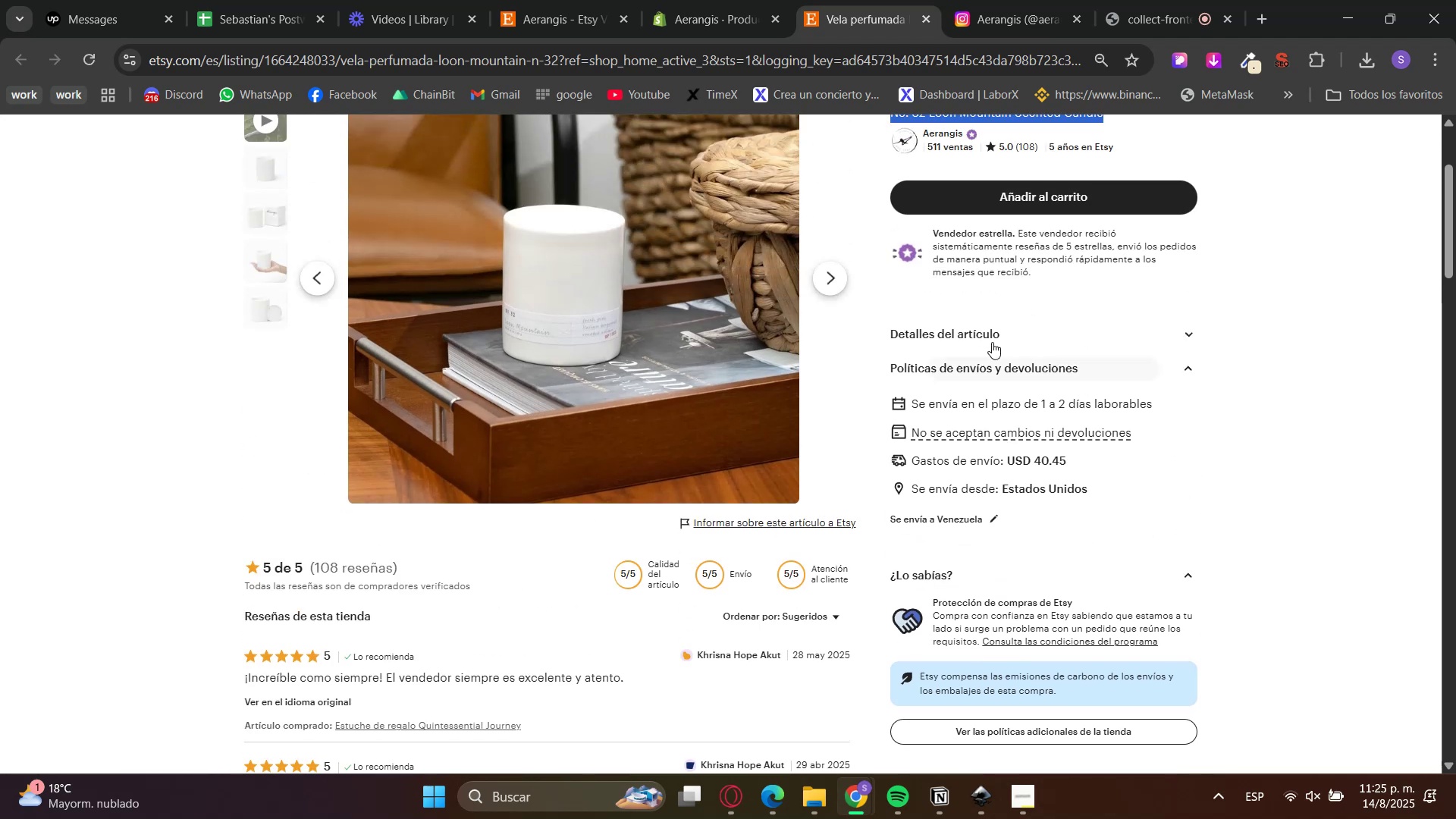 
left_click([993, 342])
 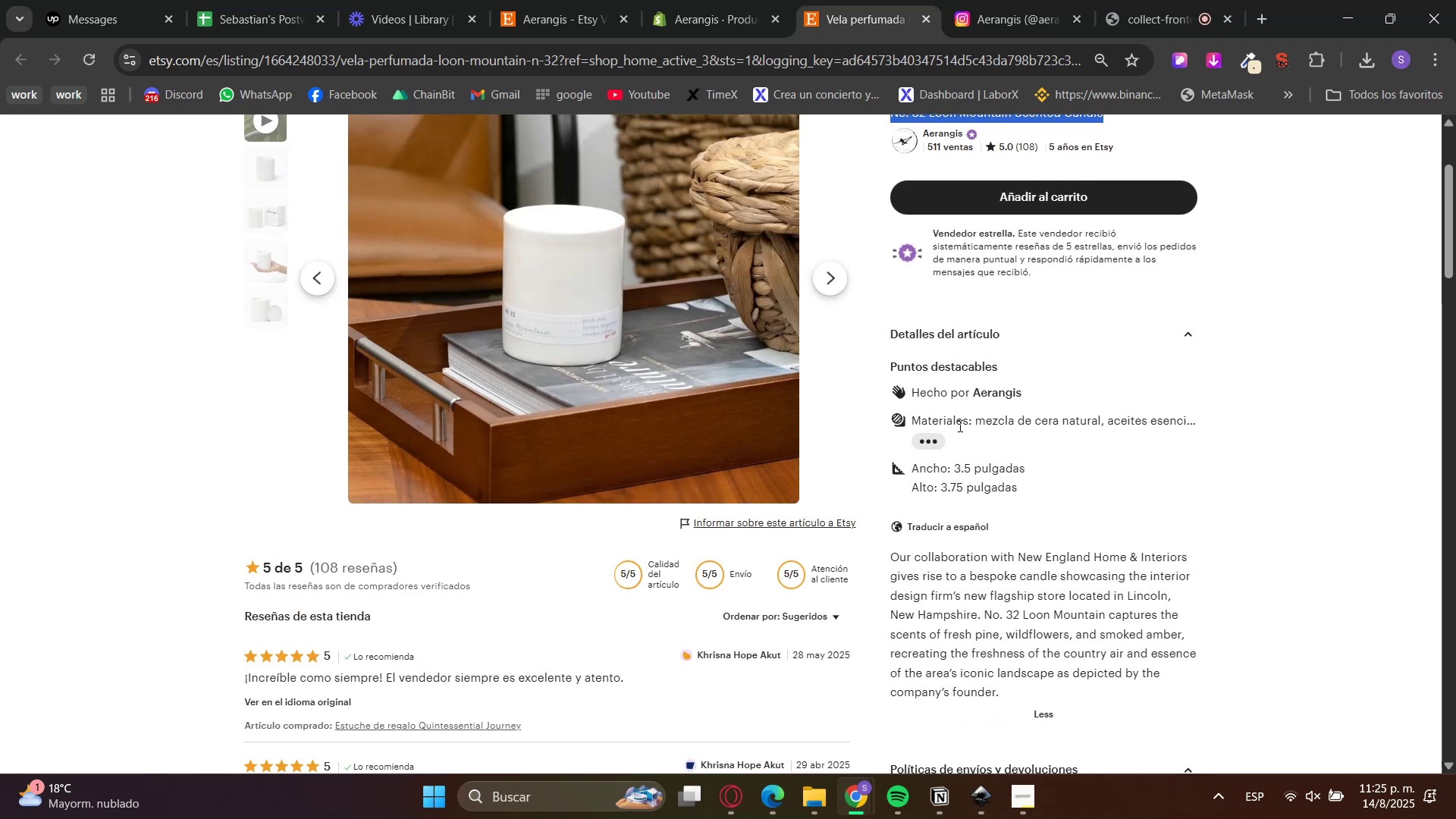 
scroll: coordinate [926, 540], scroll_direction: down, amount: 2.0
 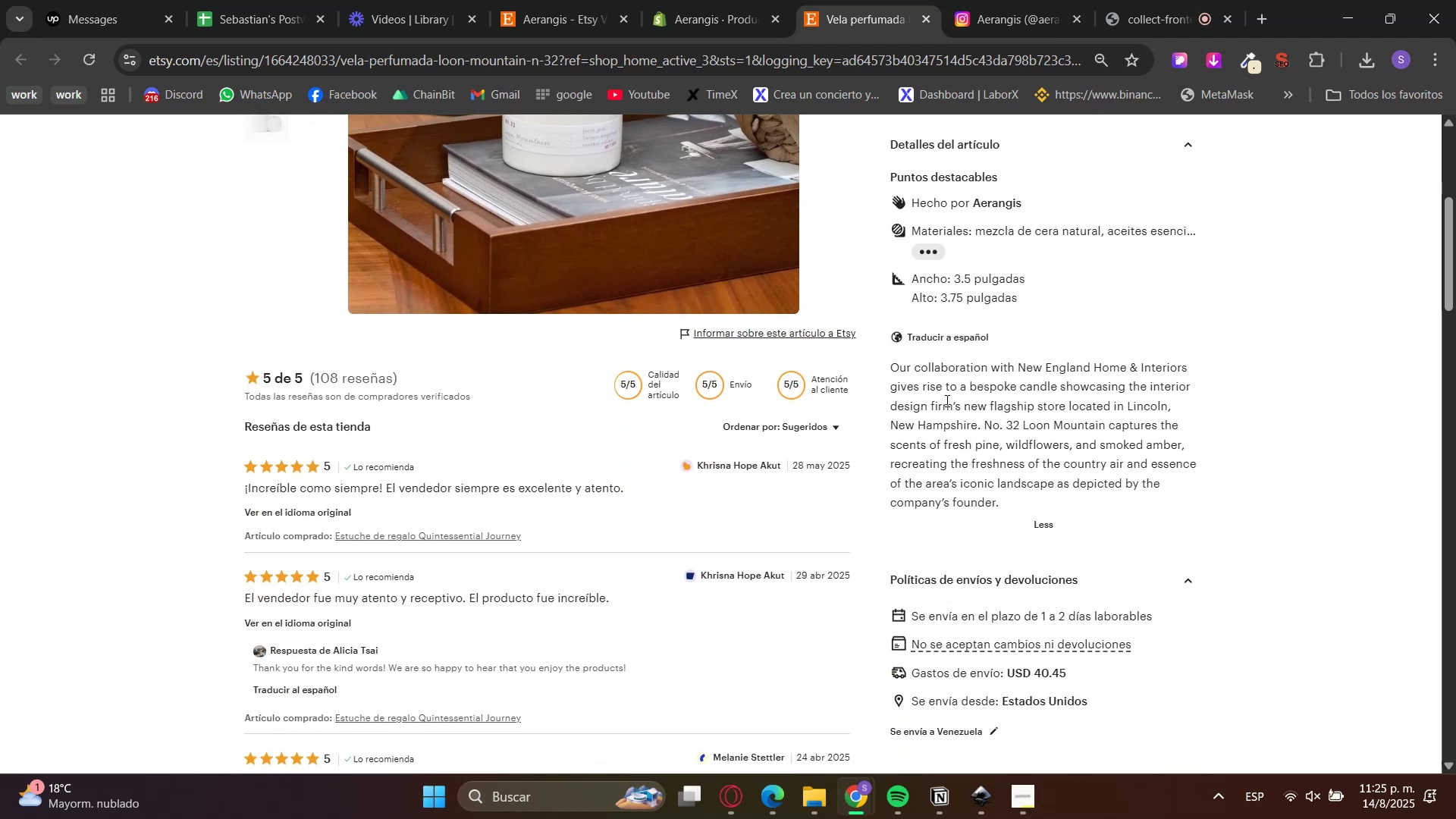 
double_click([946, 400])
 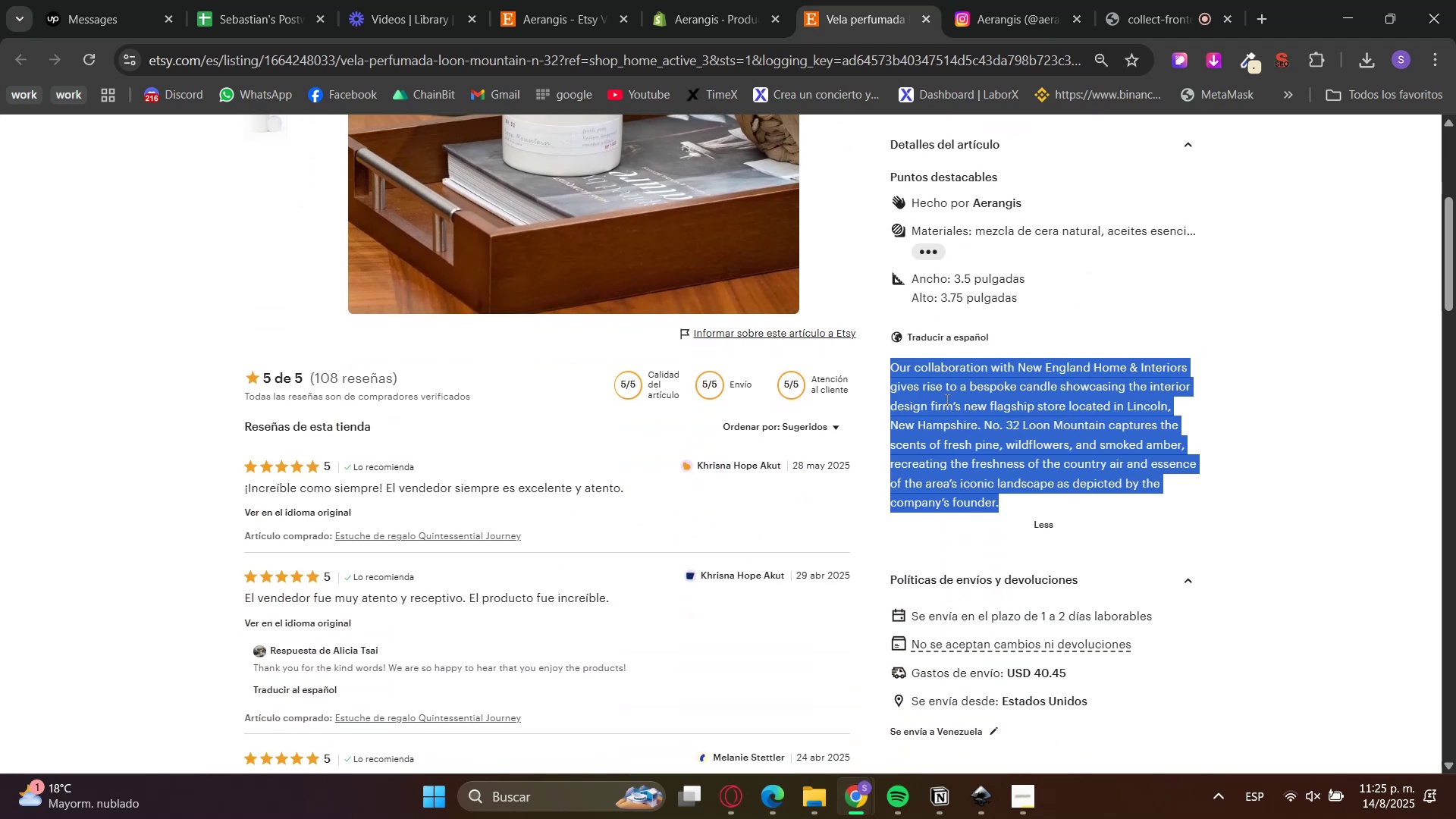 
triple_click([946, 400])
 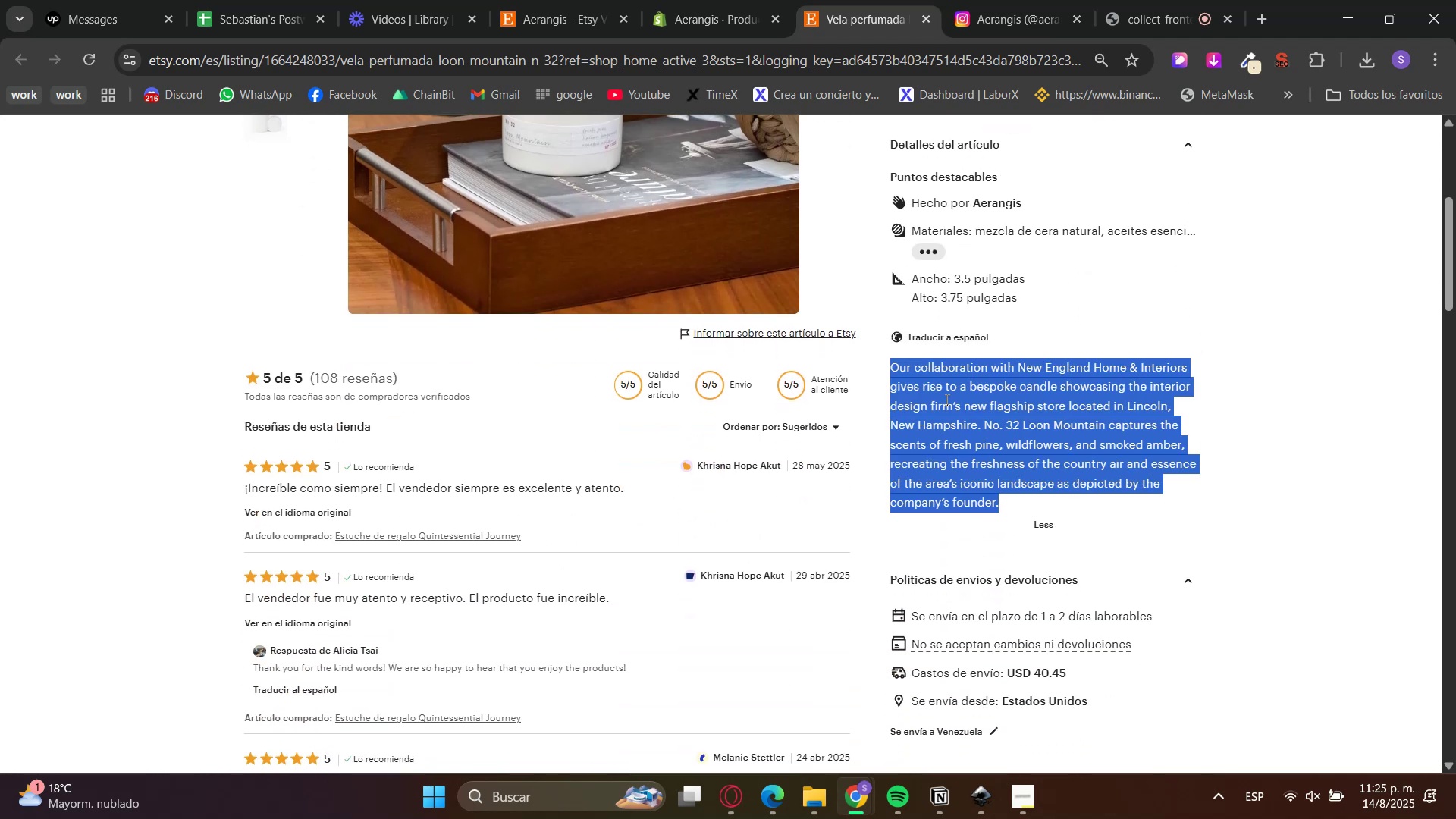 
key(Control+C)
 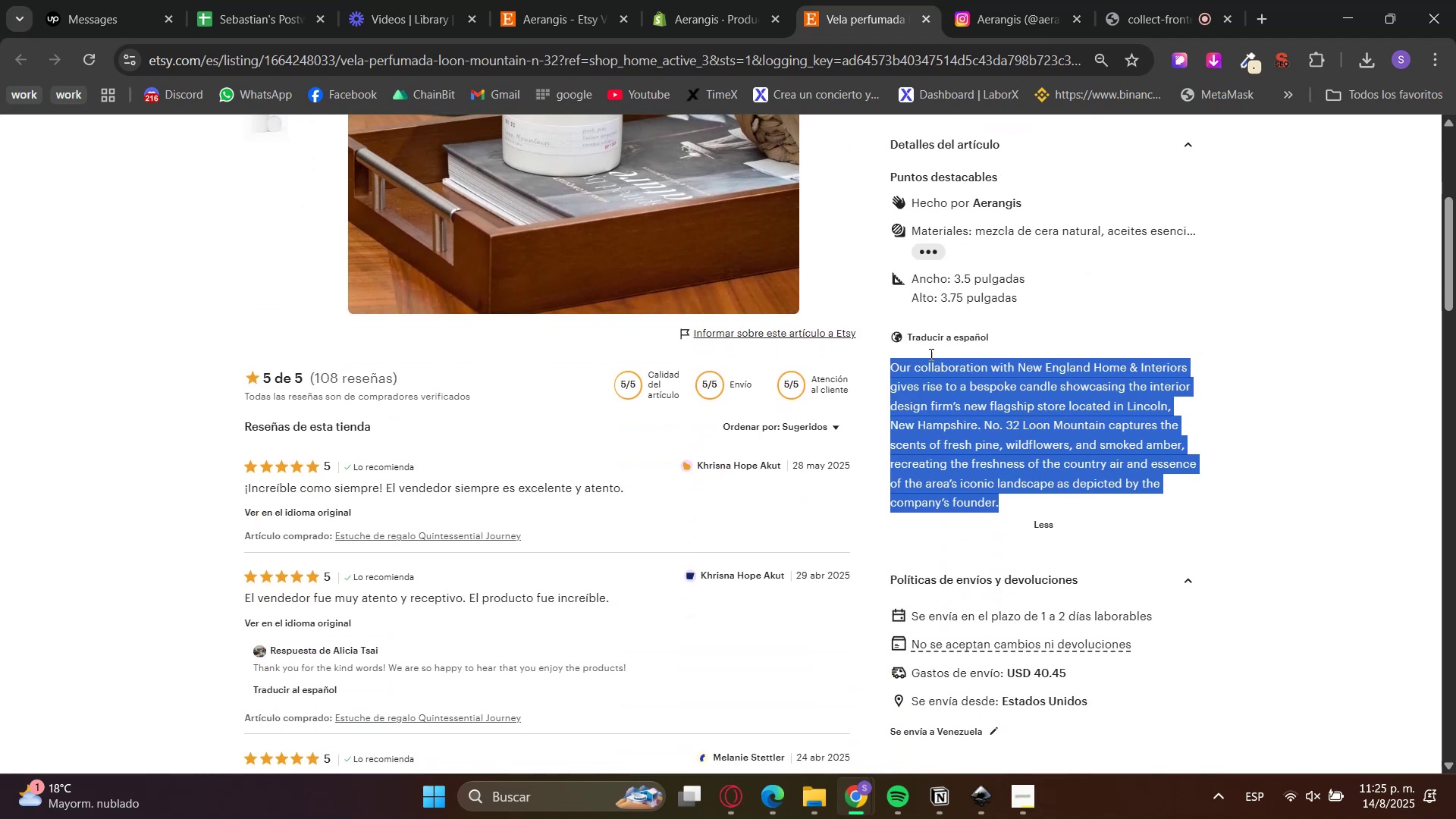 
key(Control+C)
 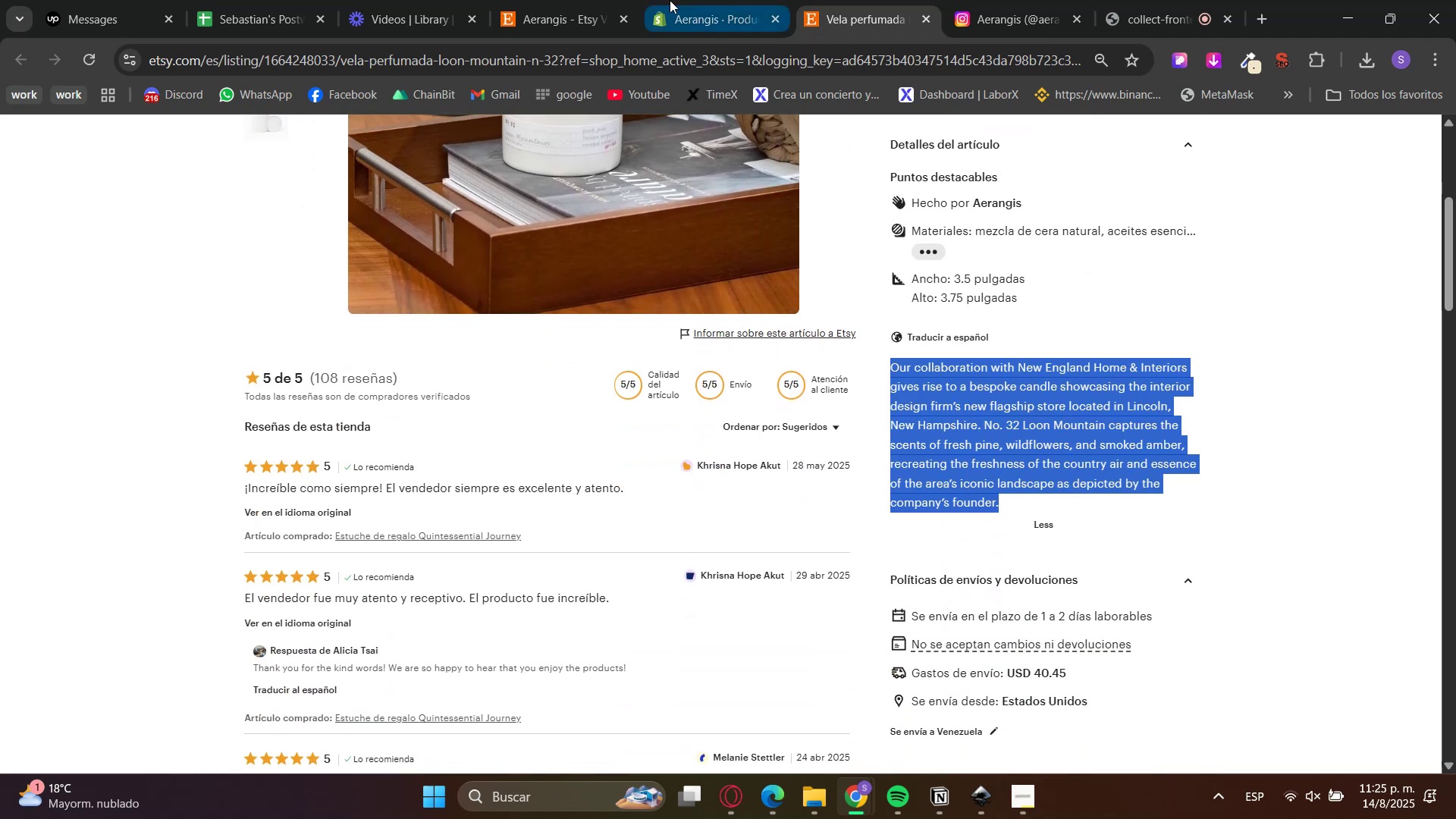 
left_click([561, 353])
 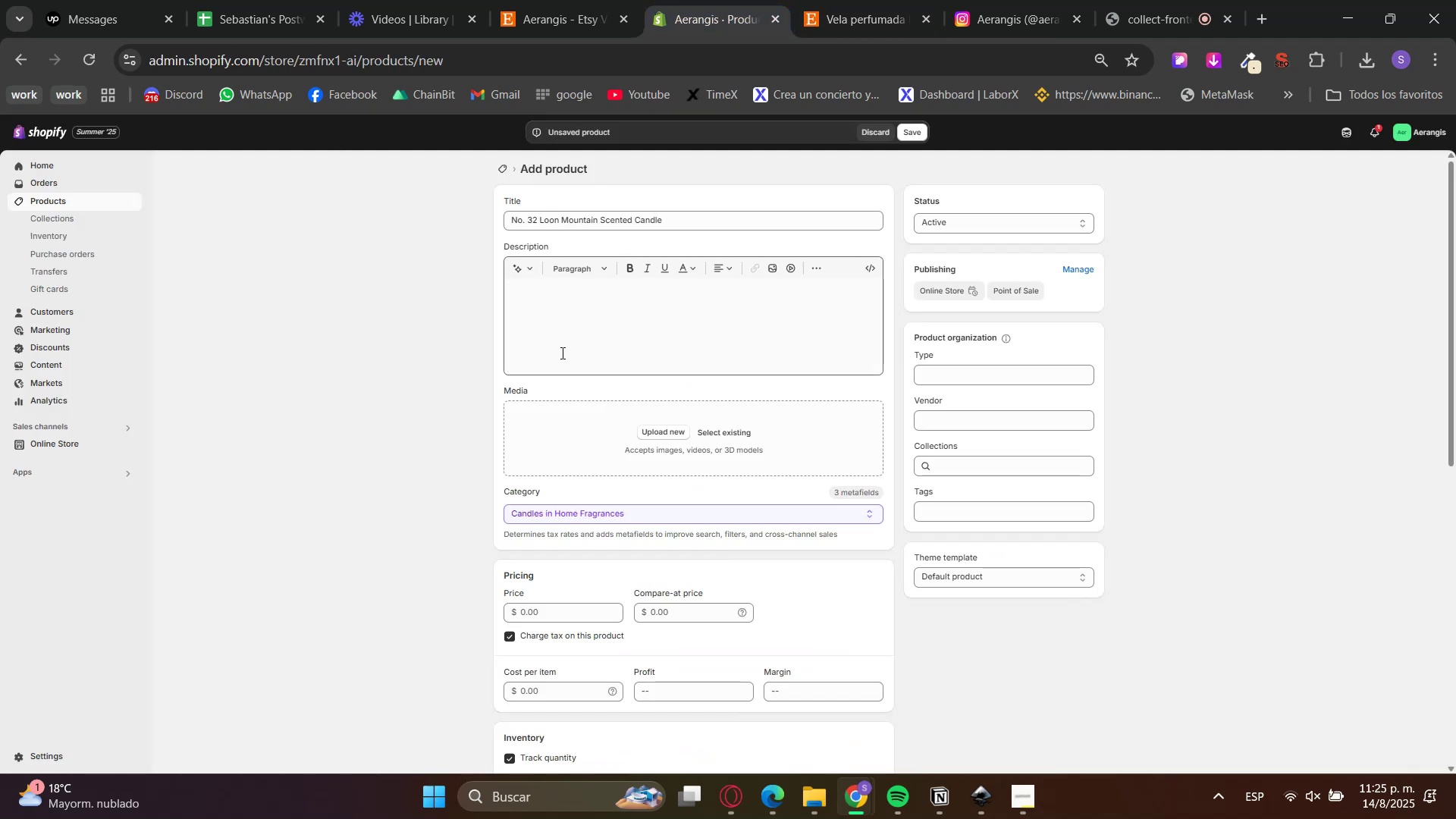 
key(Control+V)
 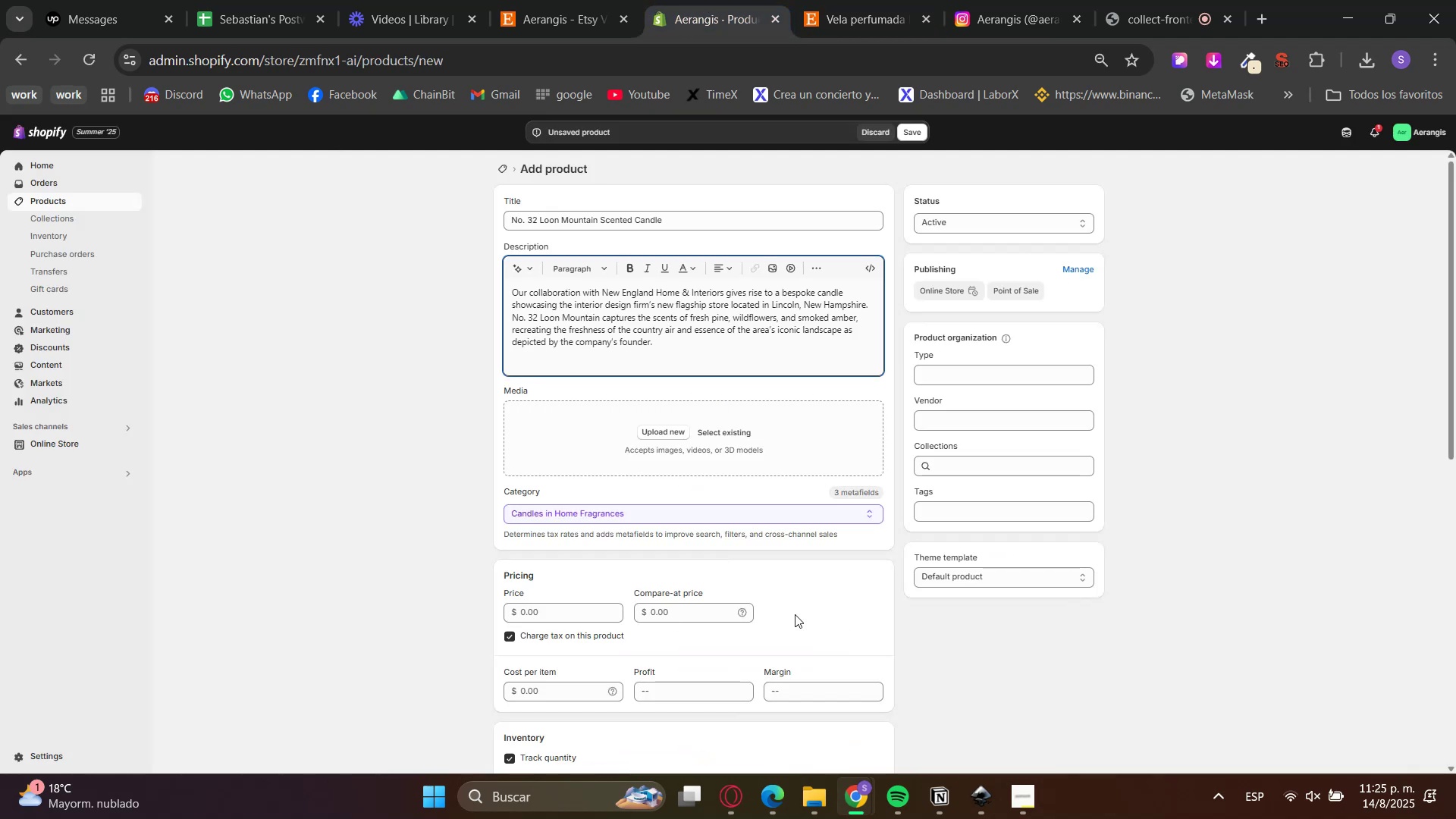 
left_click([827, 0])
 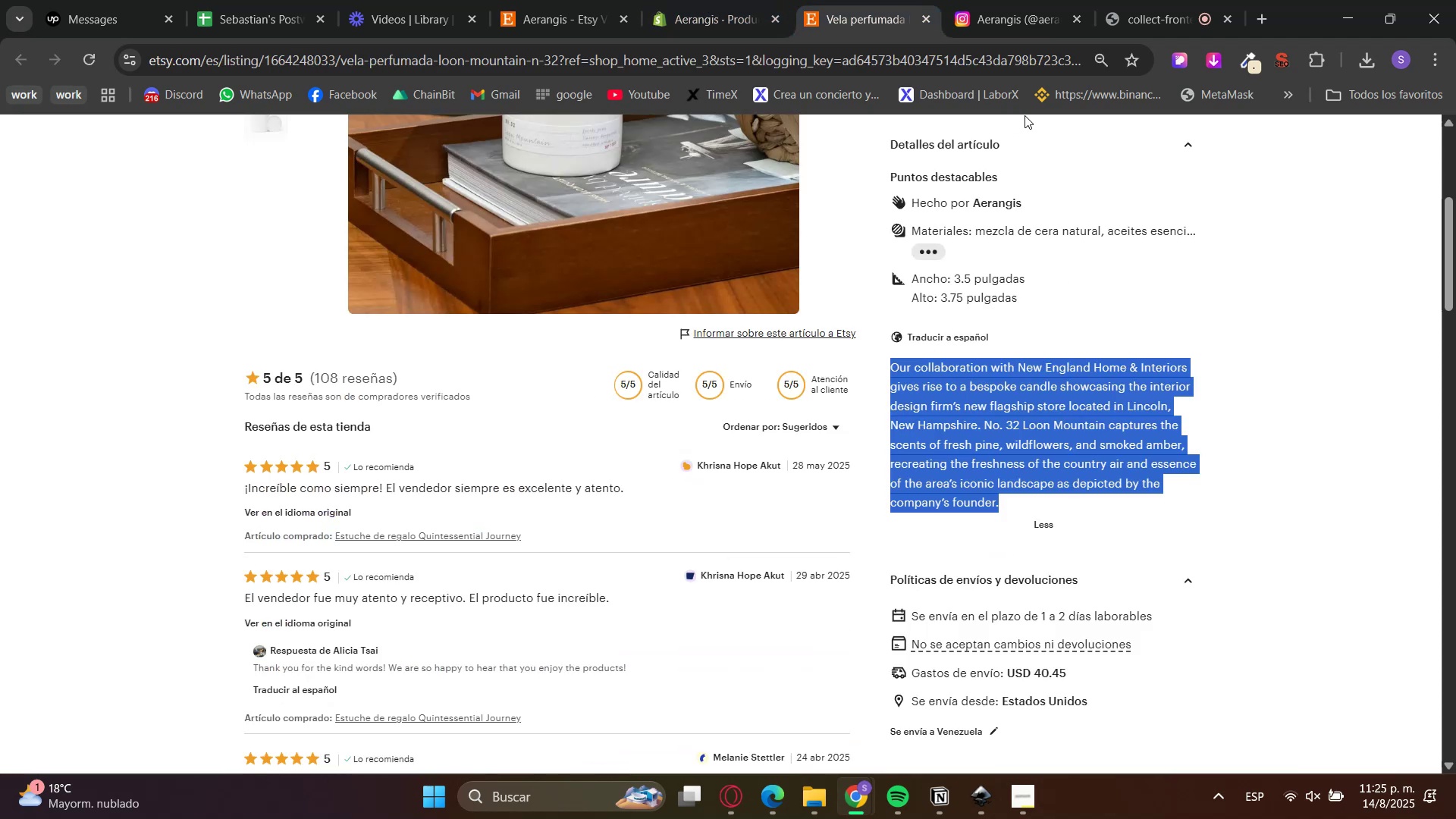 
scroll: coordinate [1053, 385], scroll_direction: up, amount: 4.0
 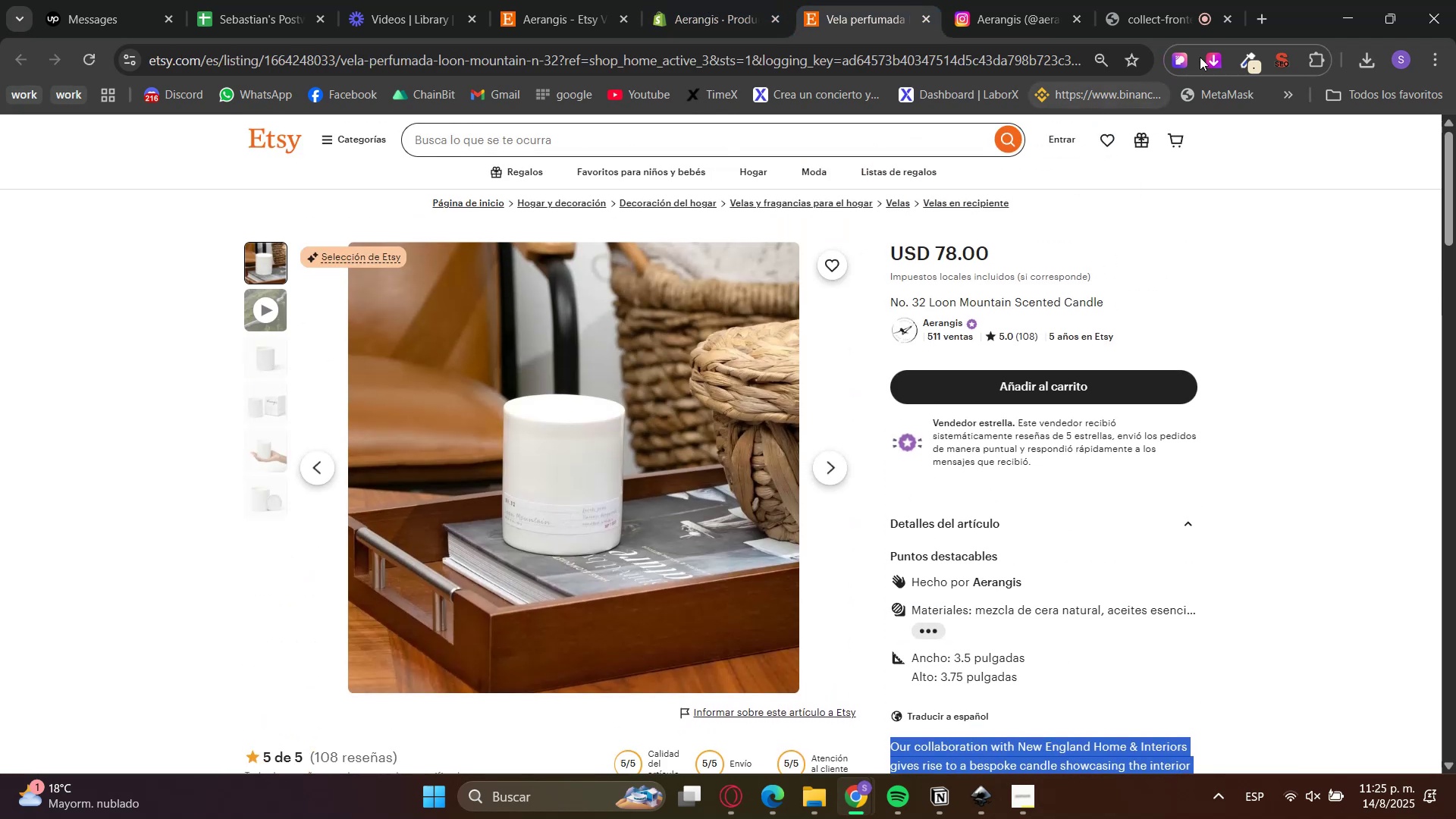 
left_click([1201, 55])
 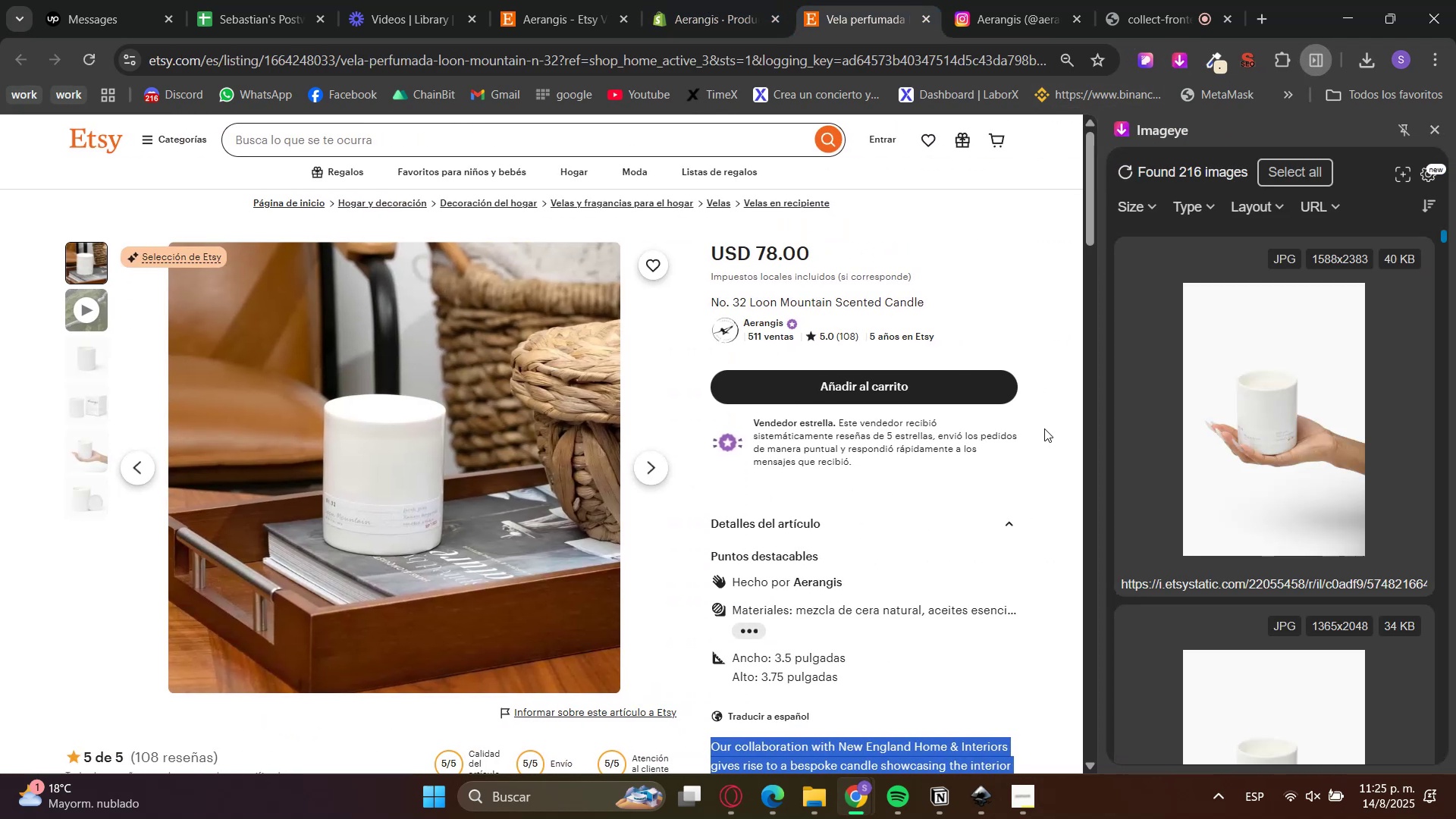 
scroll: coordinate [1213, 380], scroll_direction: down, amount: 2.0
 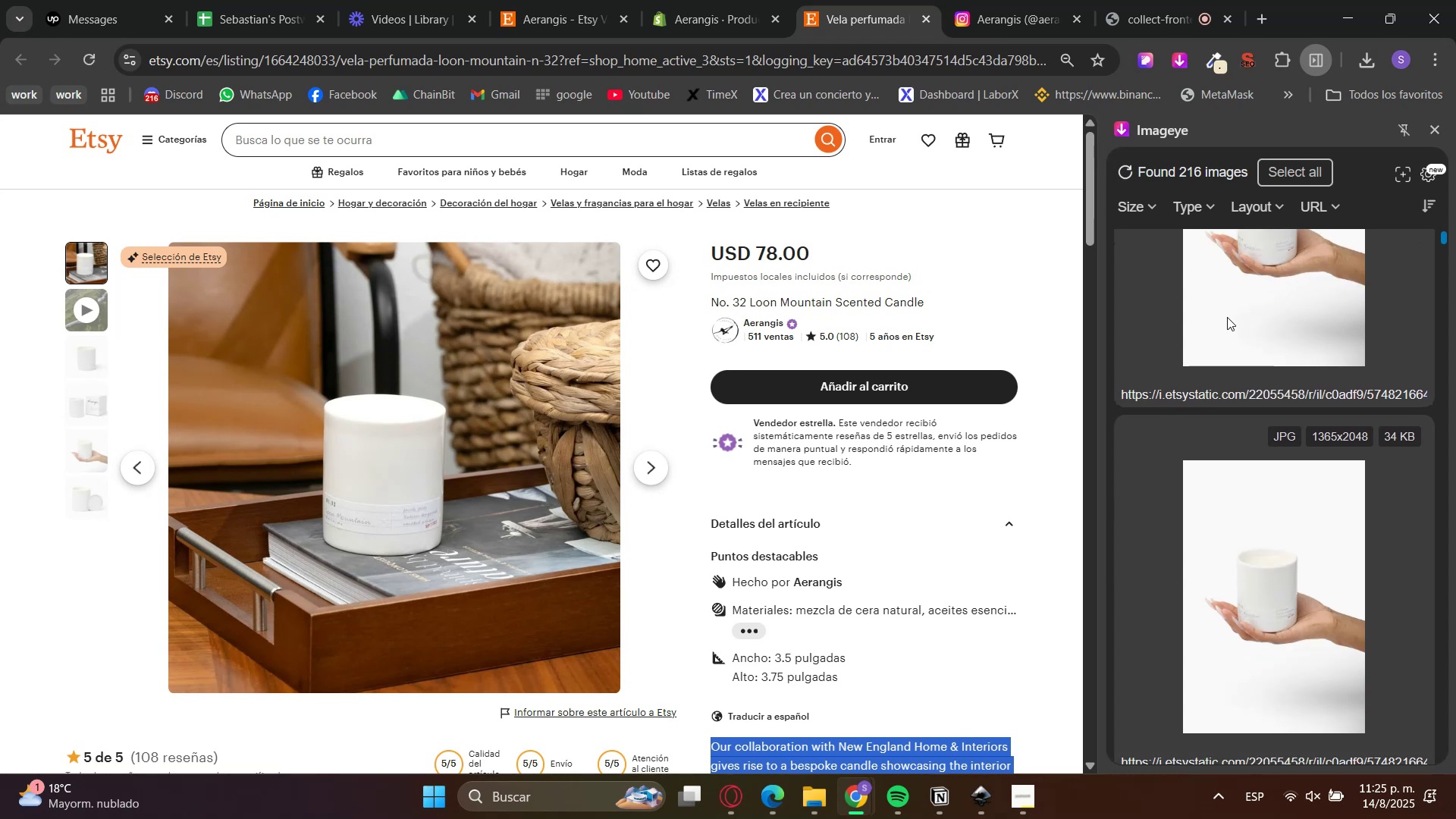 
left_click([1227, 317])
 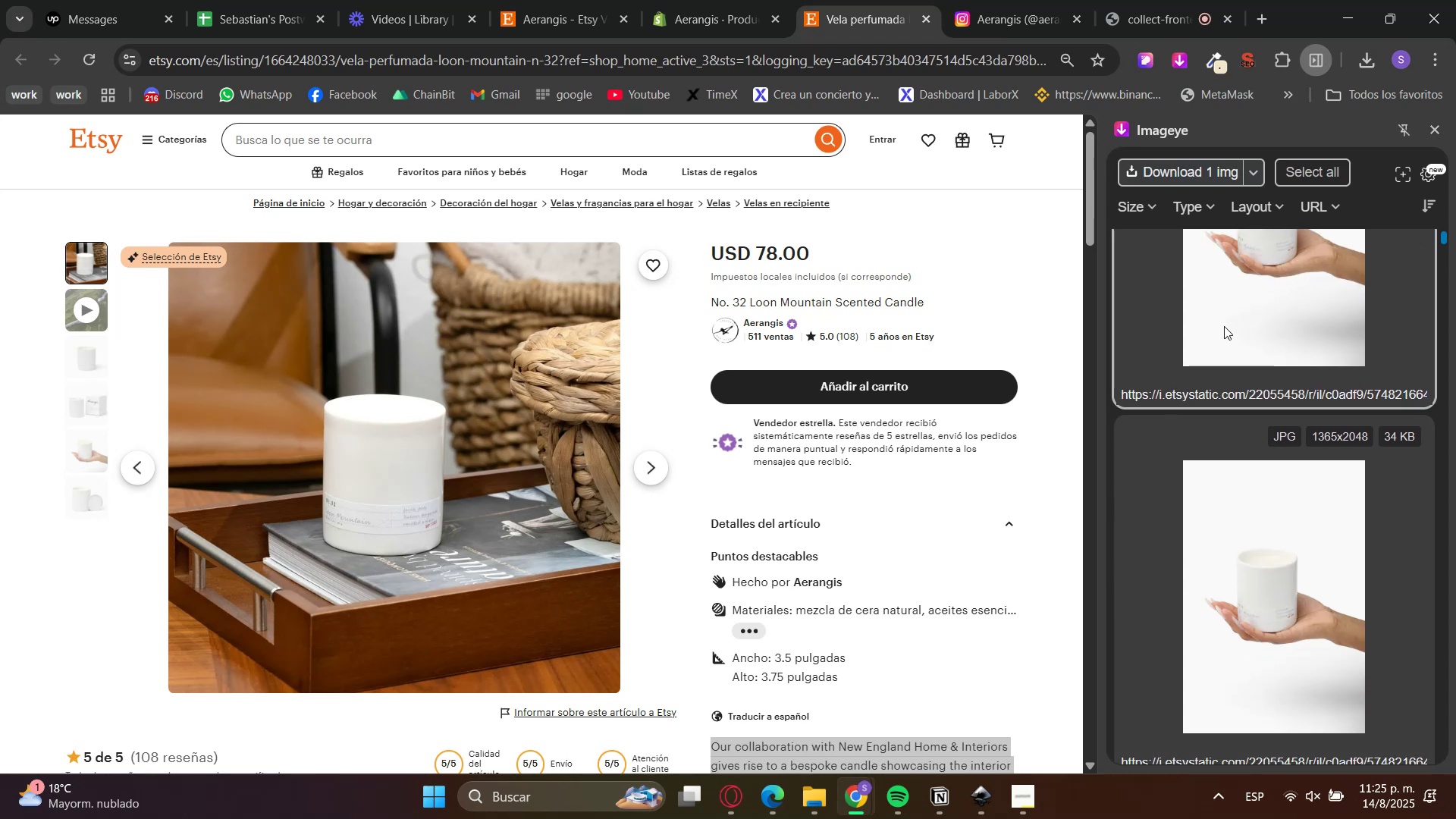 
scroll: coordinate [1254, 386], scroll_direction: down, amount: 5.0
 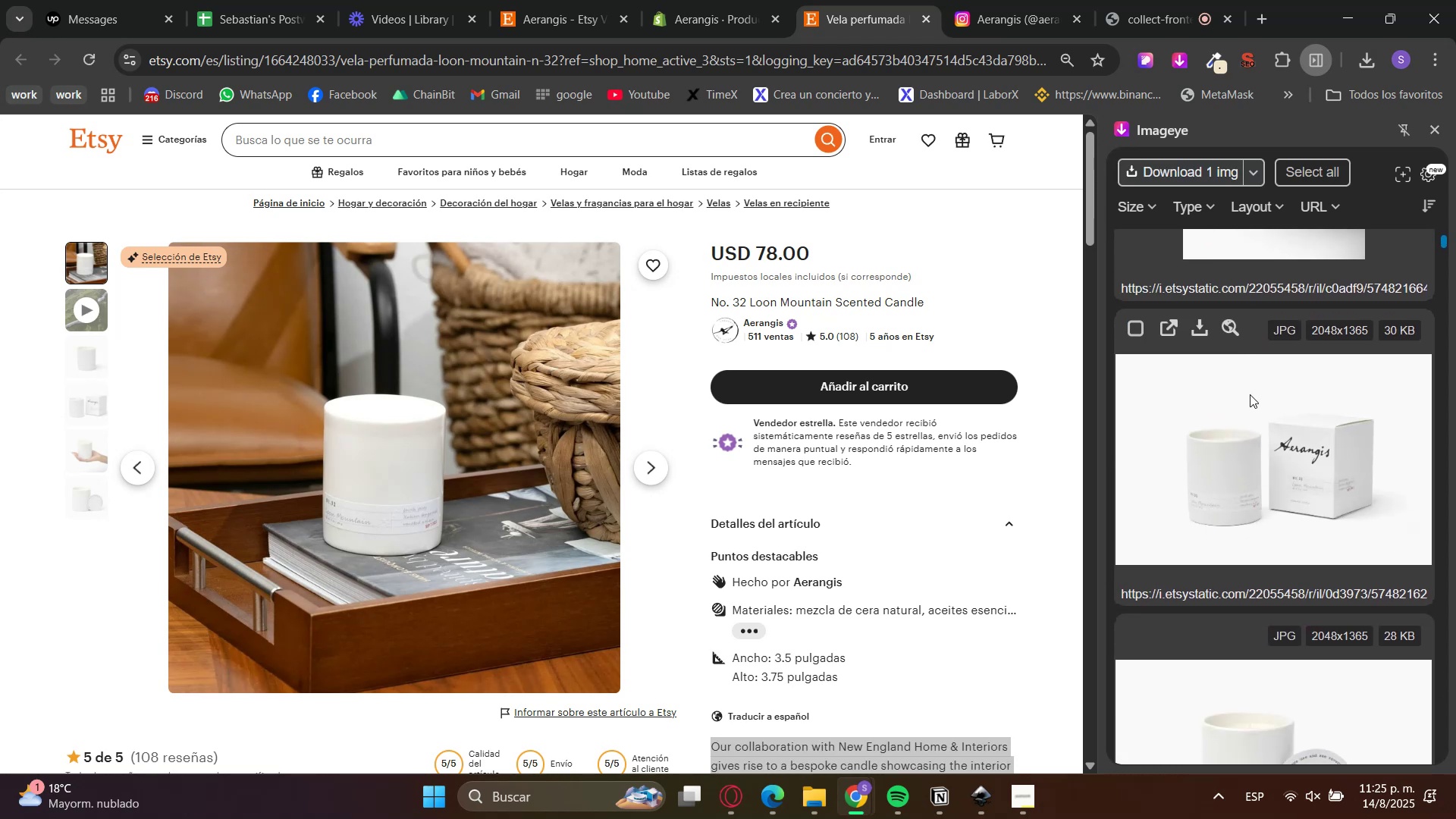 
left_click([1244, 436])
 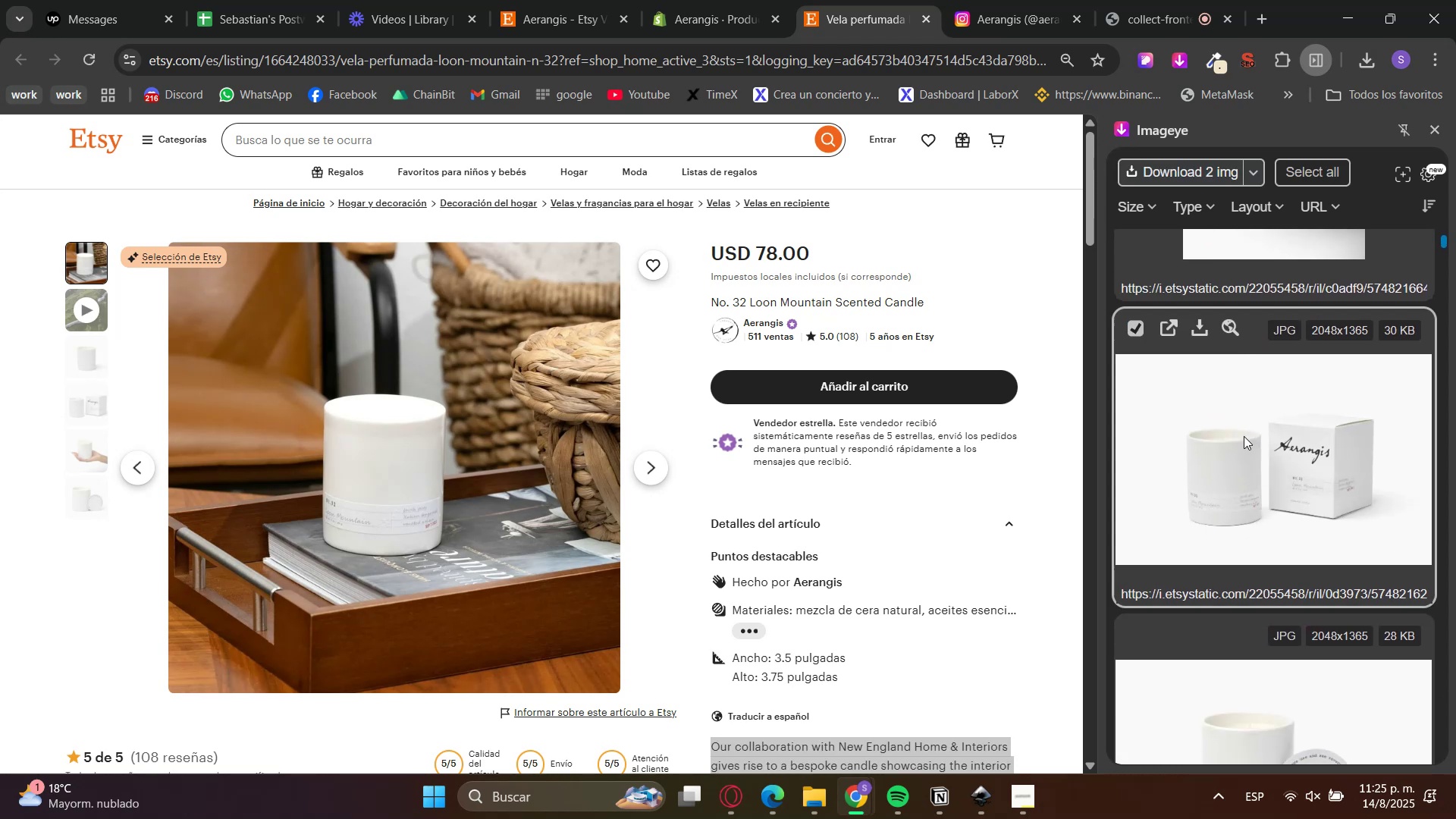 
scroll: coordinate [1239, 445], scroll_direction: down, amount: 3.0
 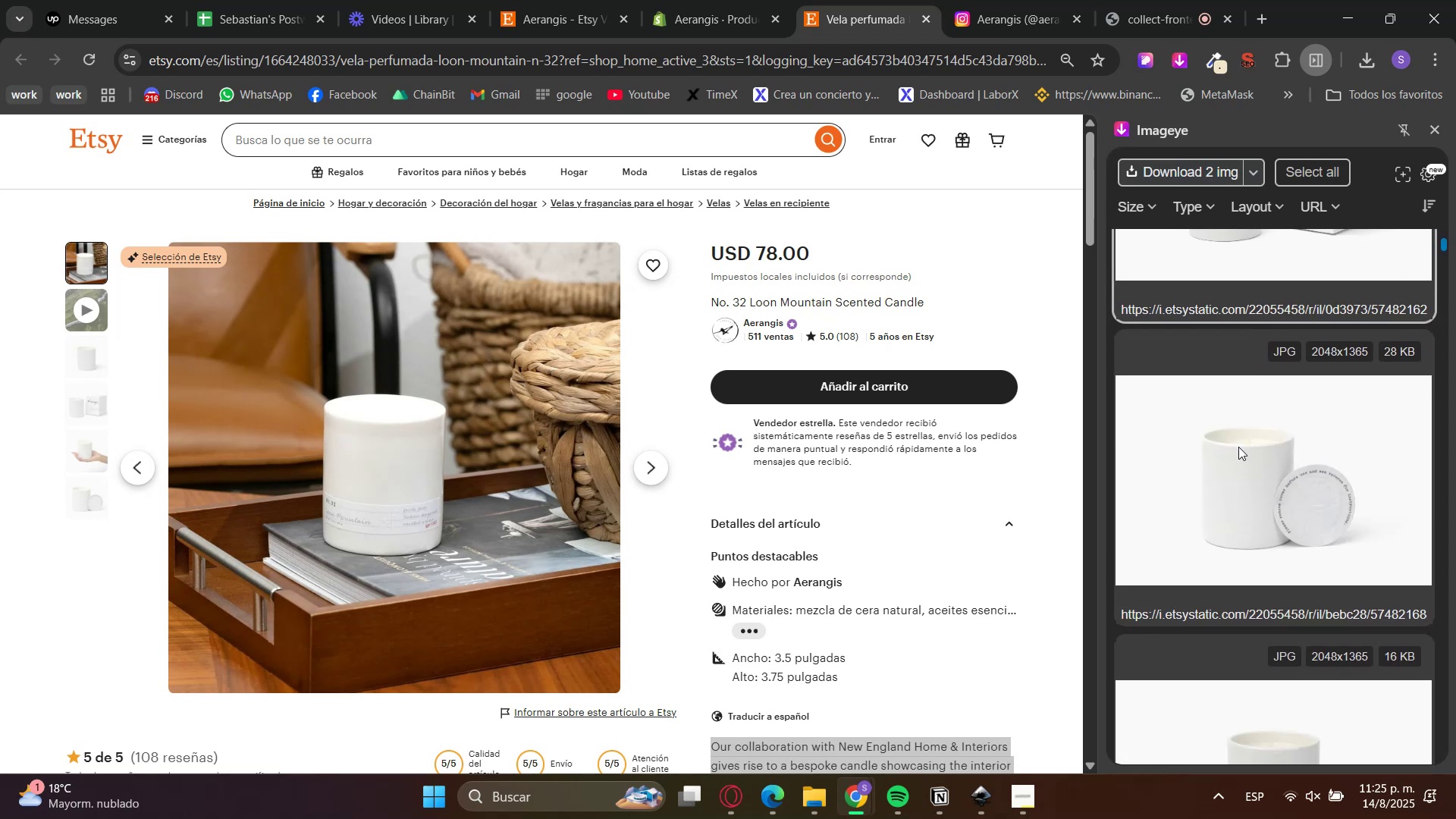 
left_click([1238, 447])
 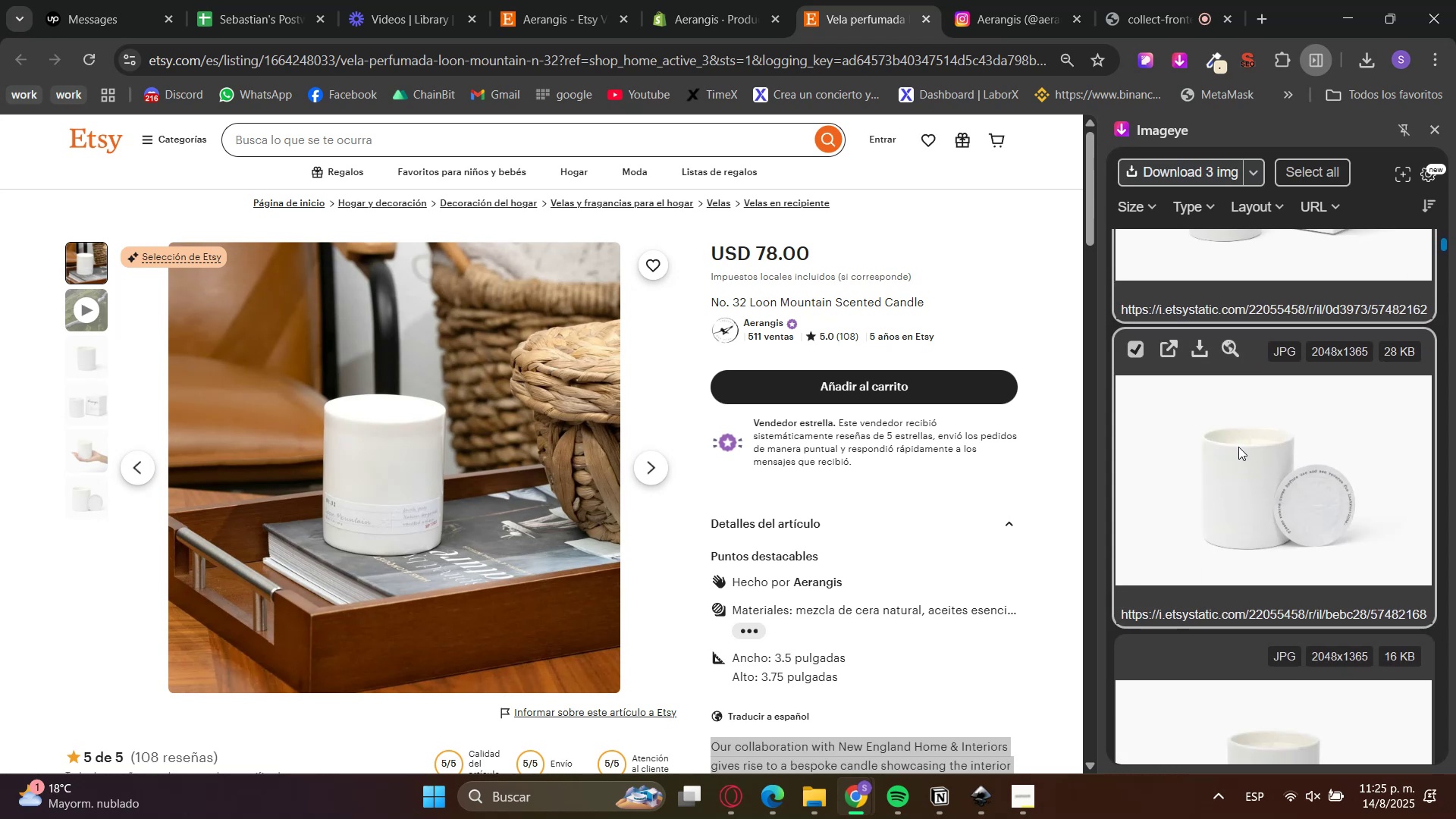 
scroll: coordinate [1237, 453], scroll_direction: down, amount: 4.0
 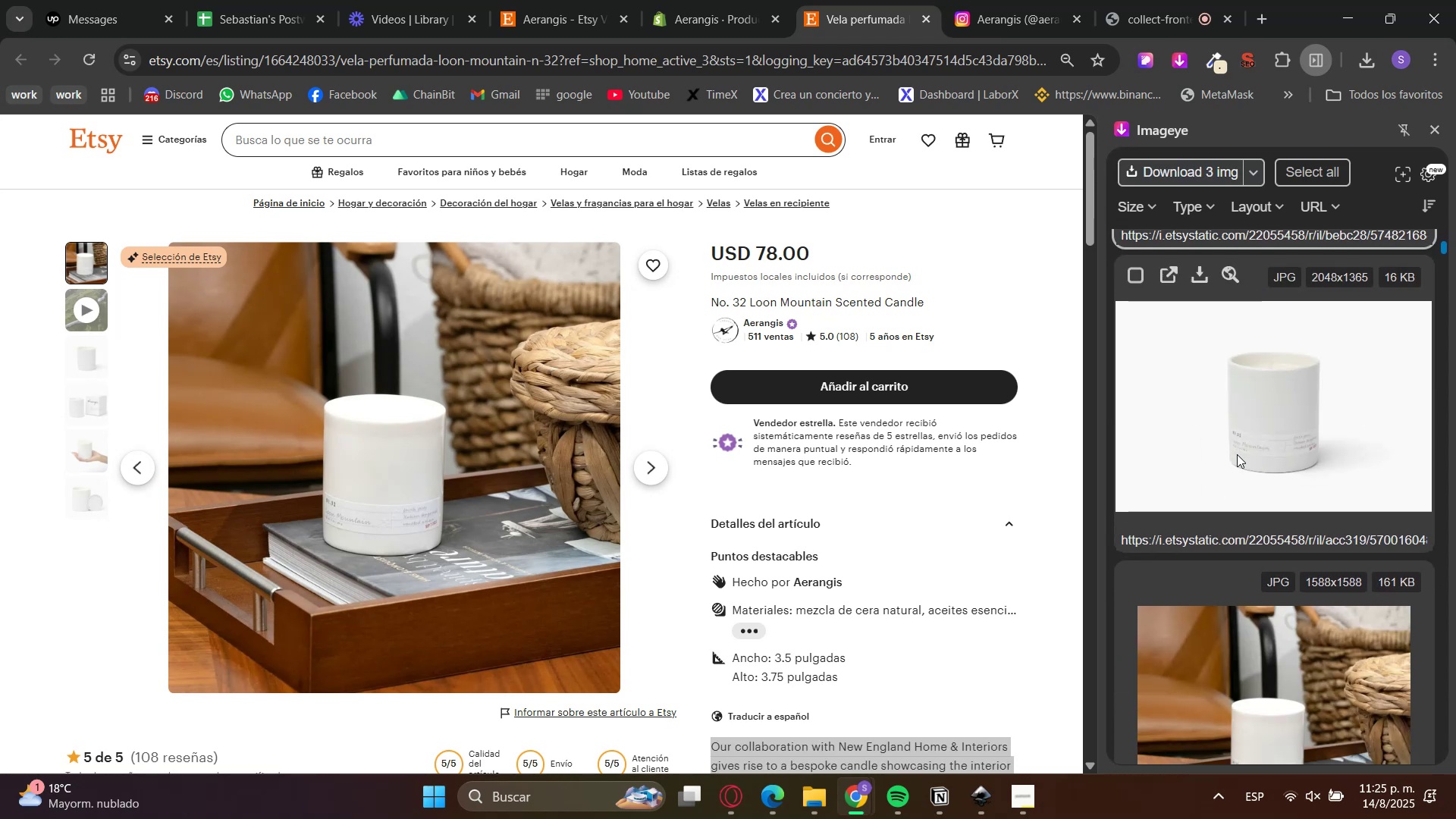 
left_click([1237, 454])
 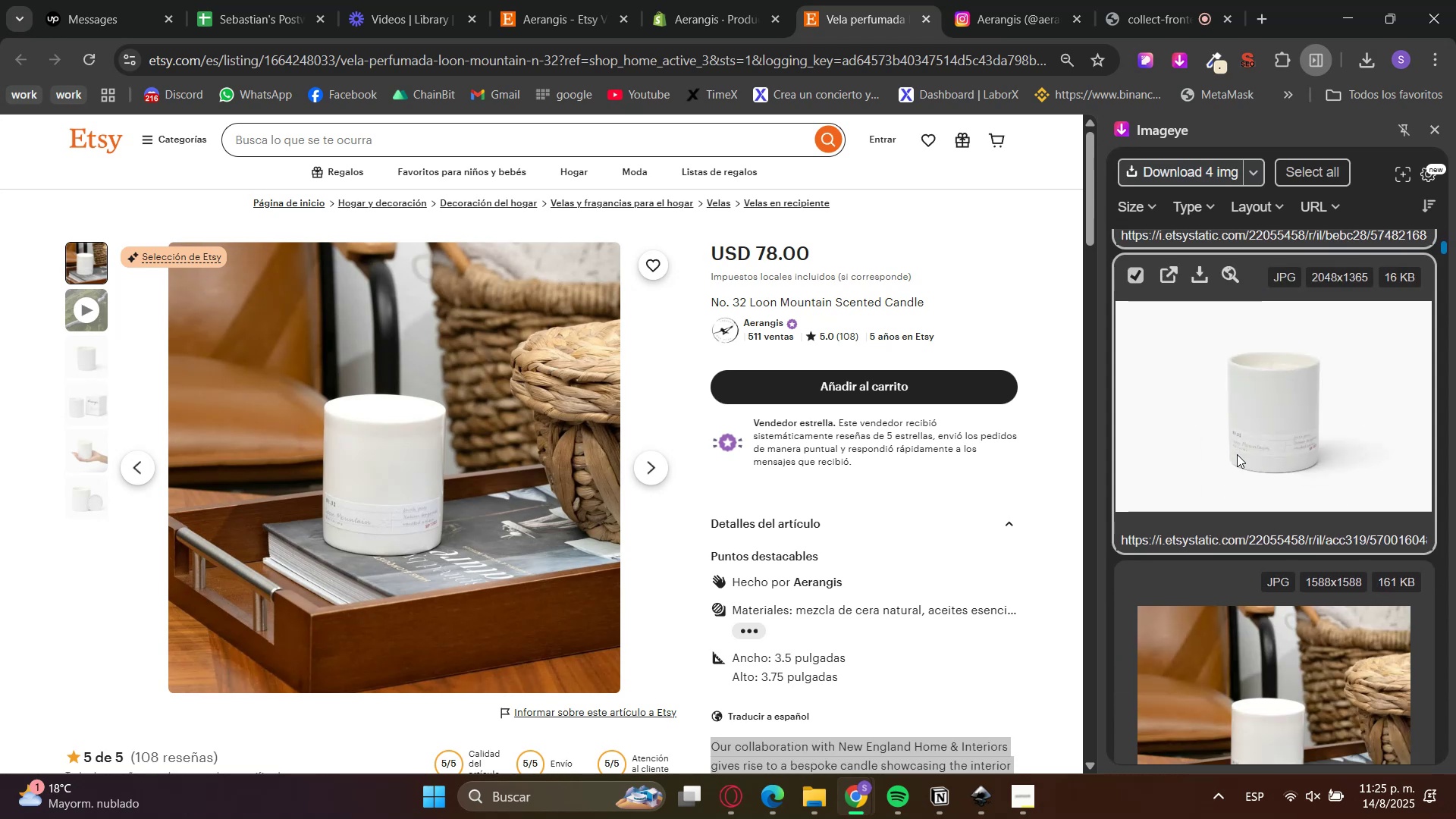 
scroll: coordinate [1234, 466], scroll_direction: down, amount: 3.0
 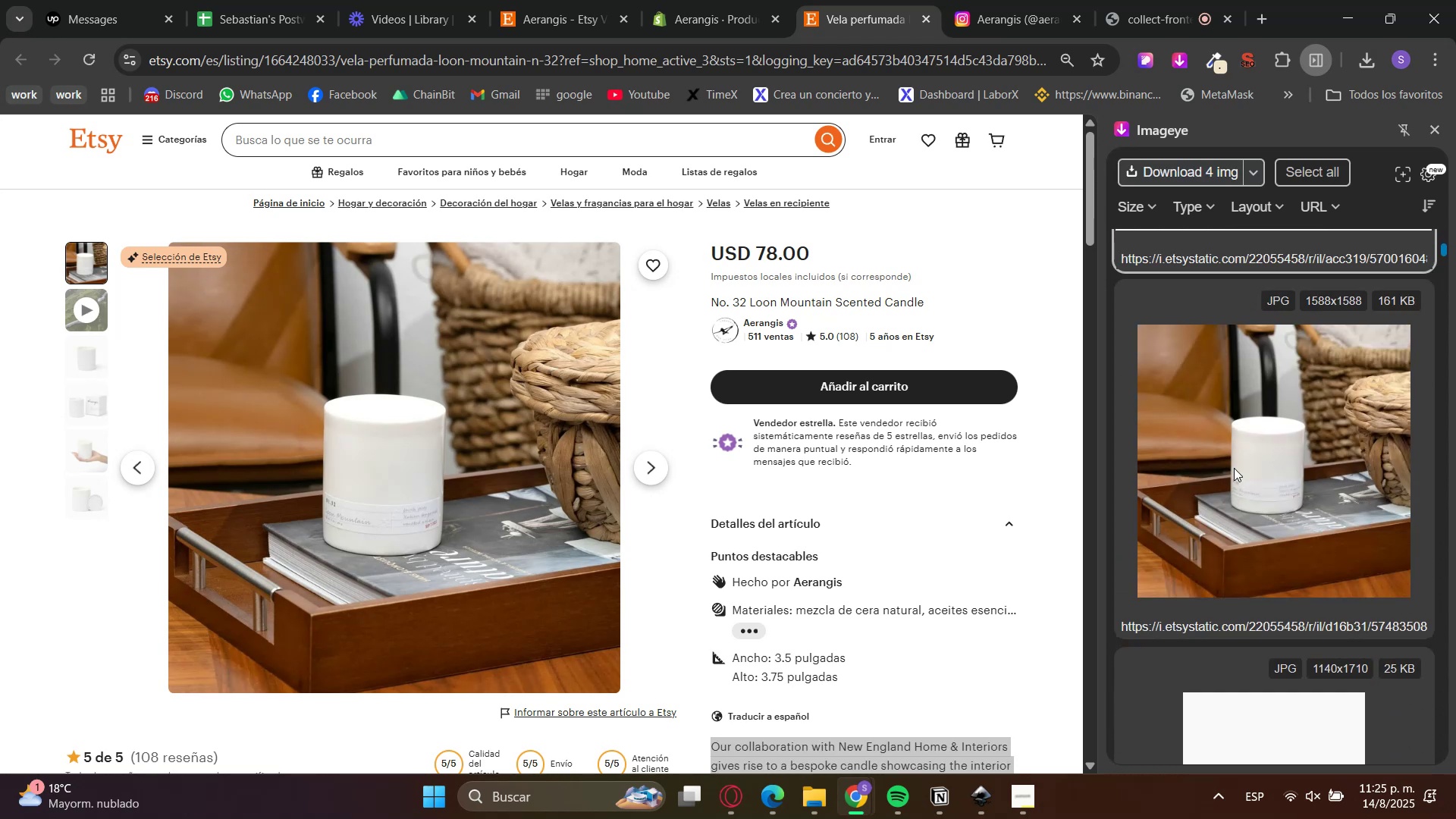 
left_click([1234, 465])
 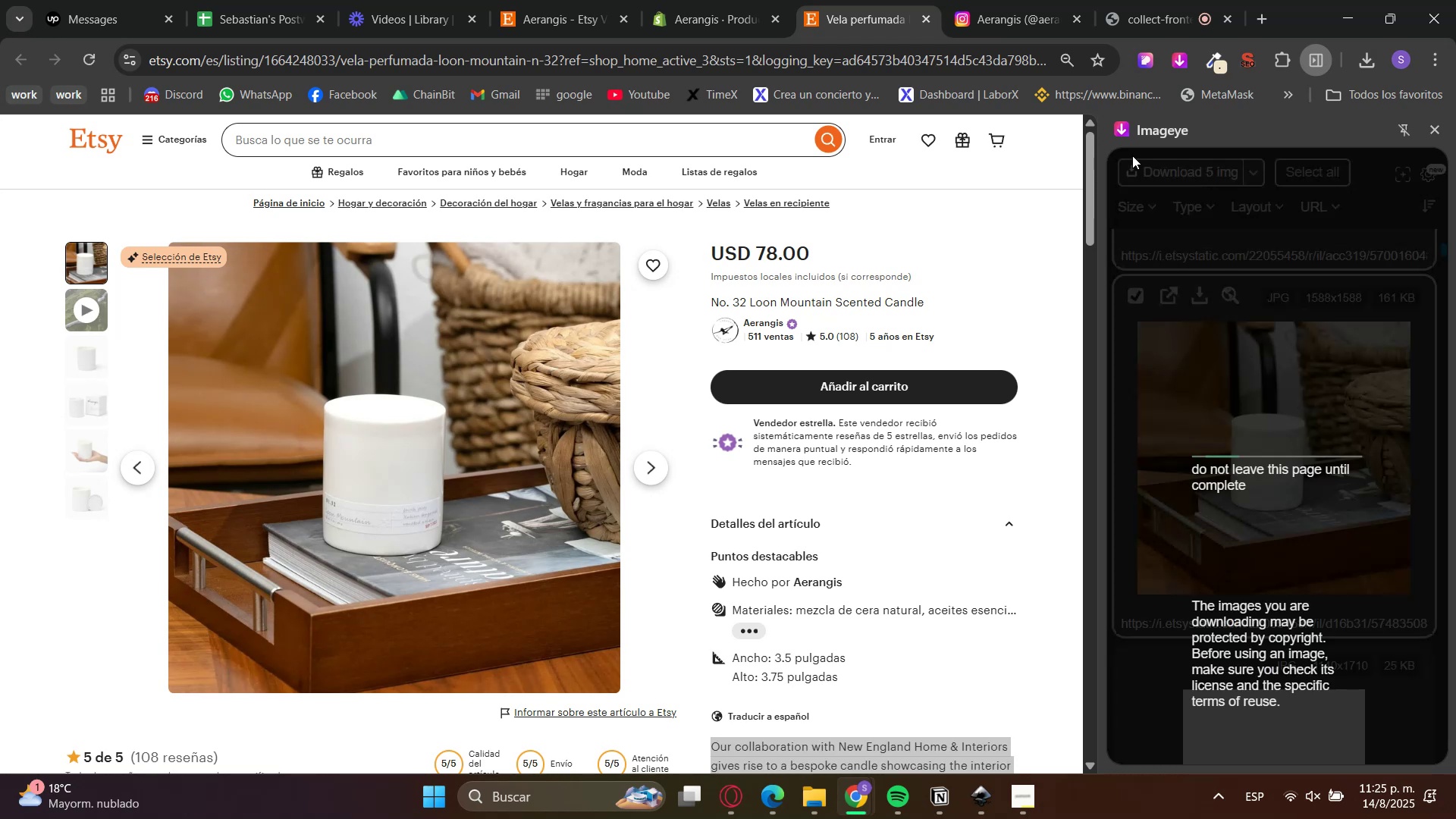 
double_click([736, 0])
 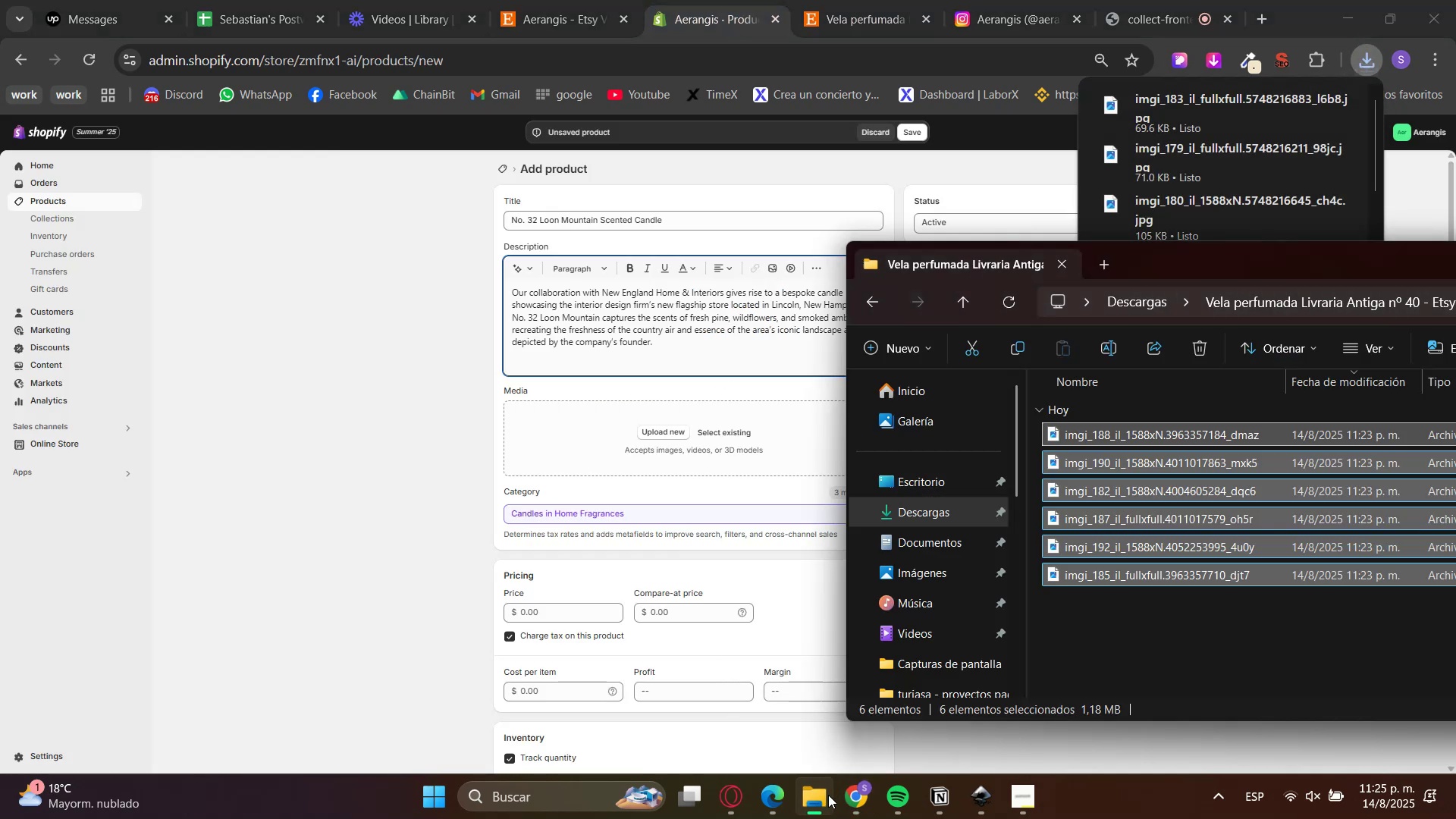 
left_click([916, 520])
 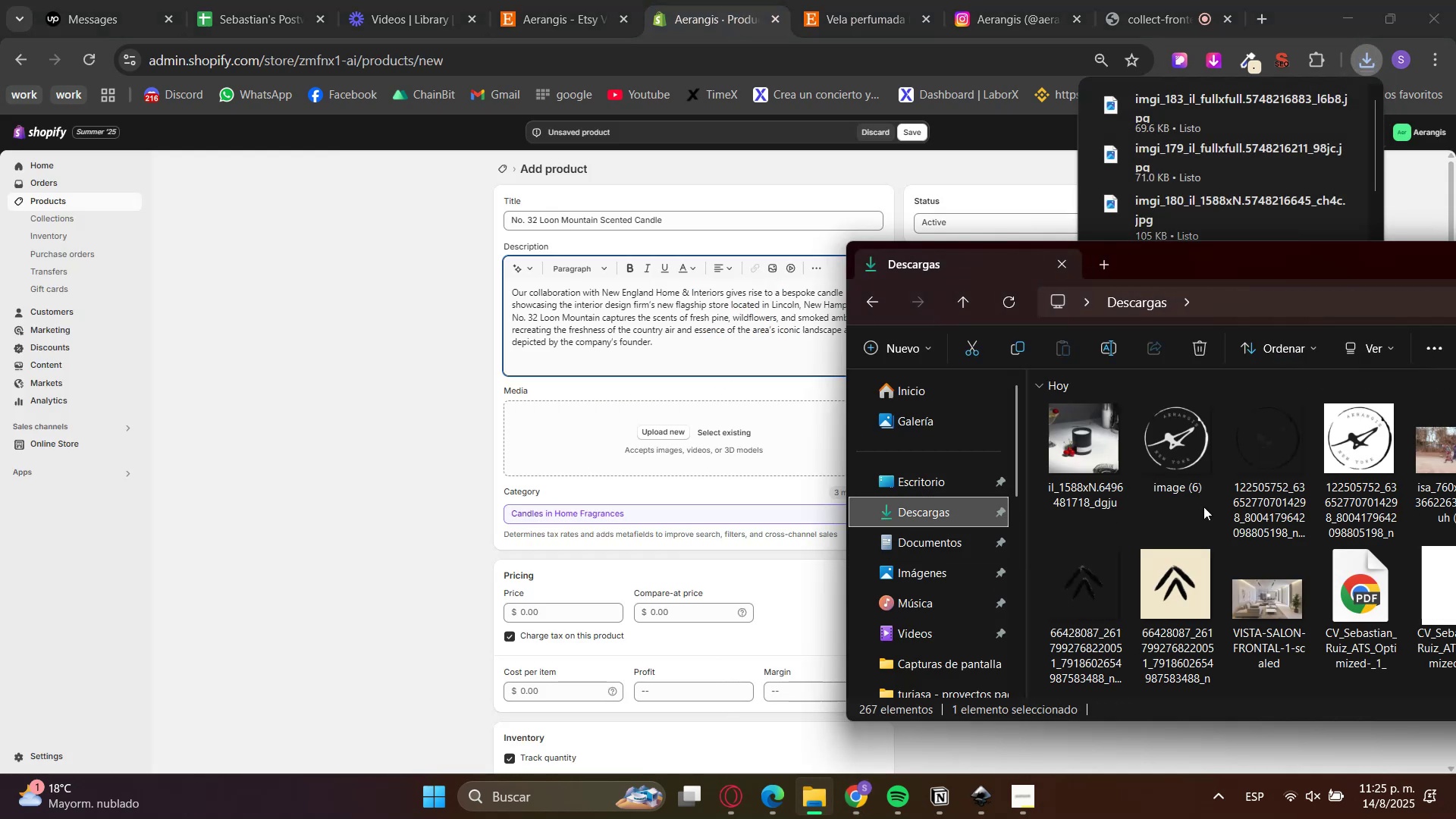 
left_click_drag(start_coordinate=[1320, 255], to_coordinate=[833, 304])
 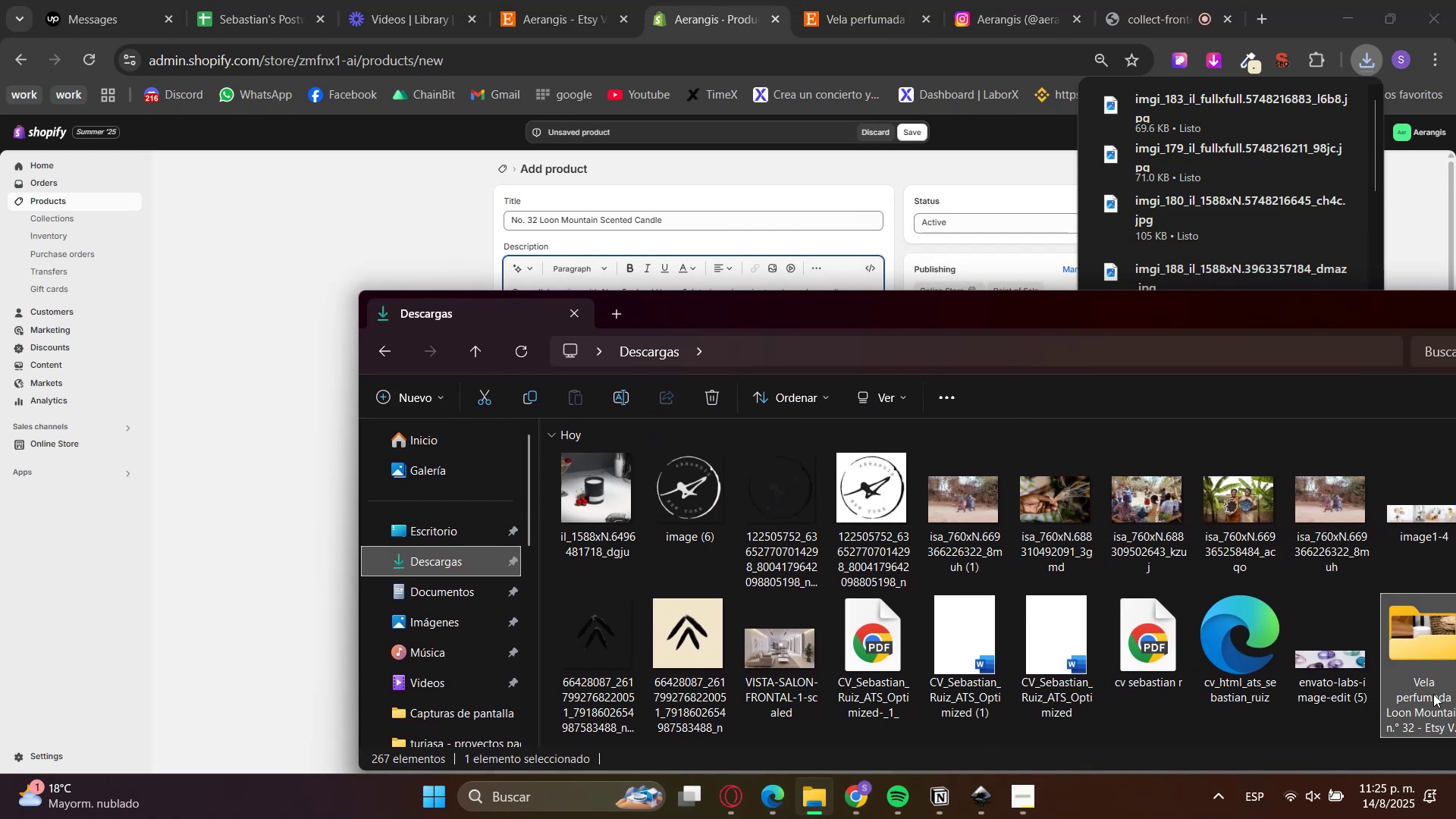 
double_click([1433, 694])
 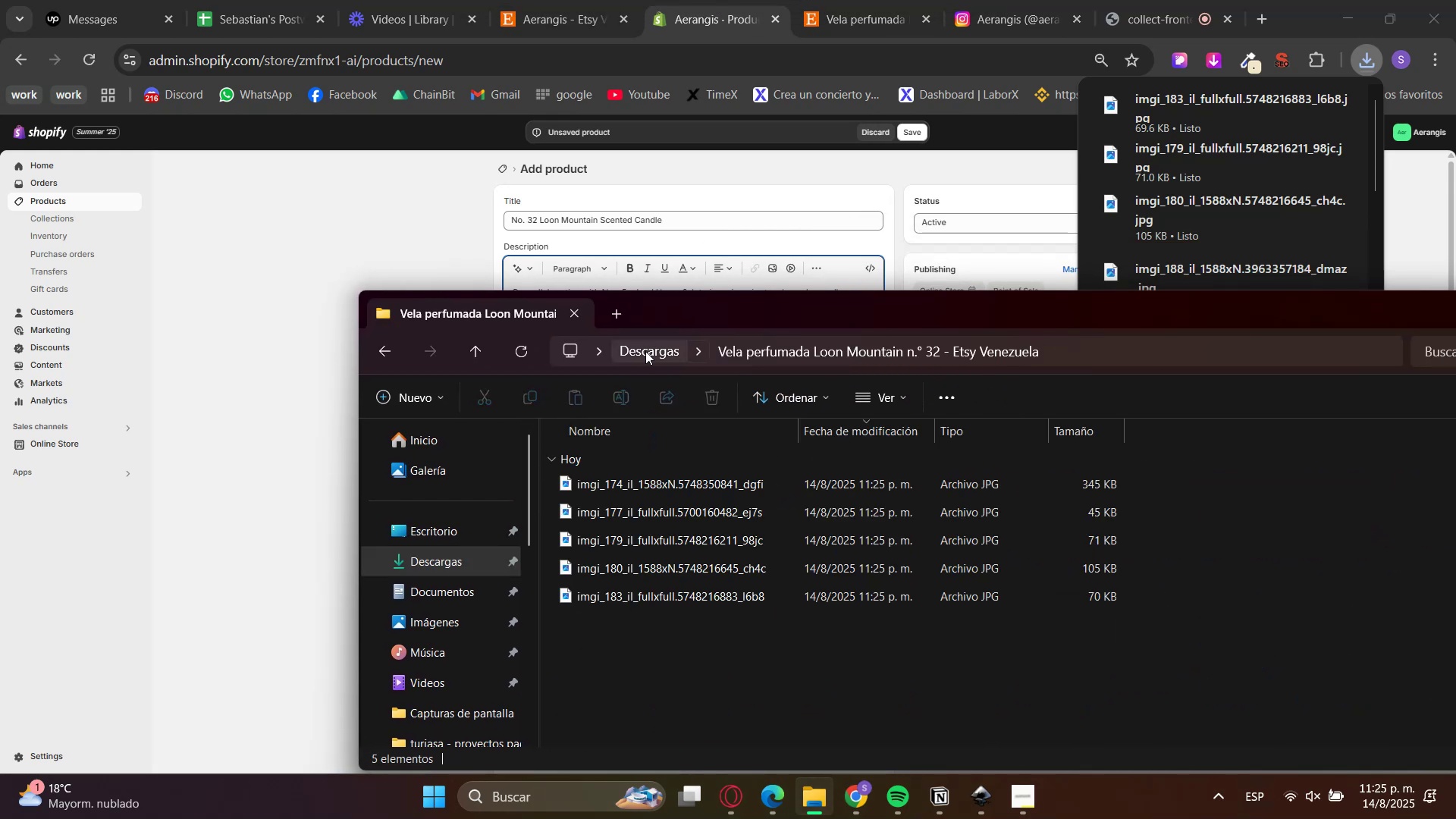 
left_click_drag(start_coordinate=[674, 305], to_coordinate=[1296, 266])
 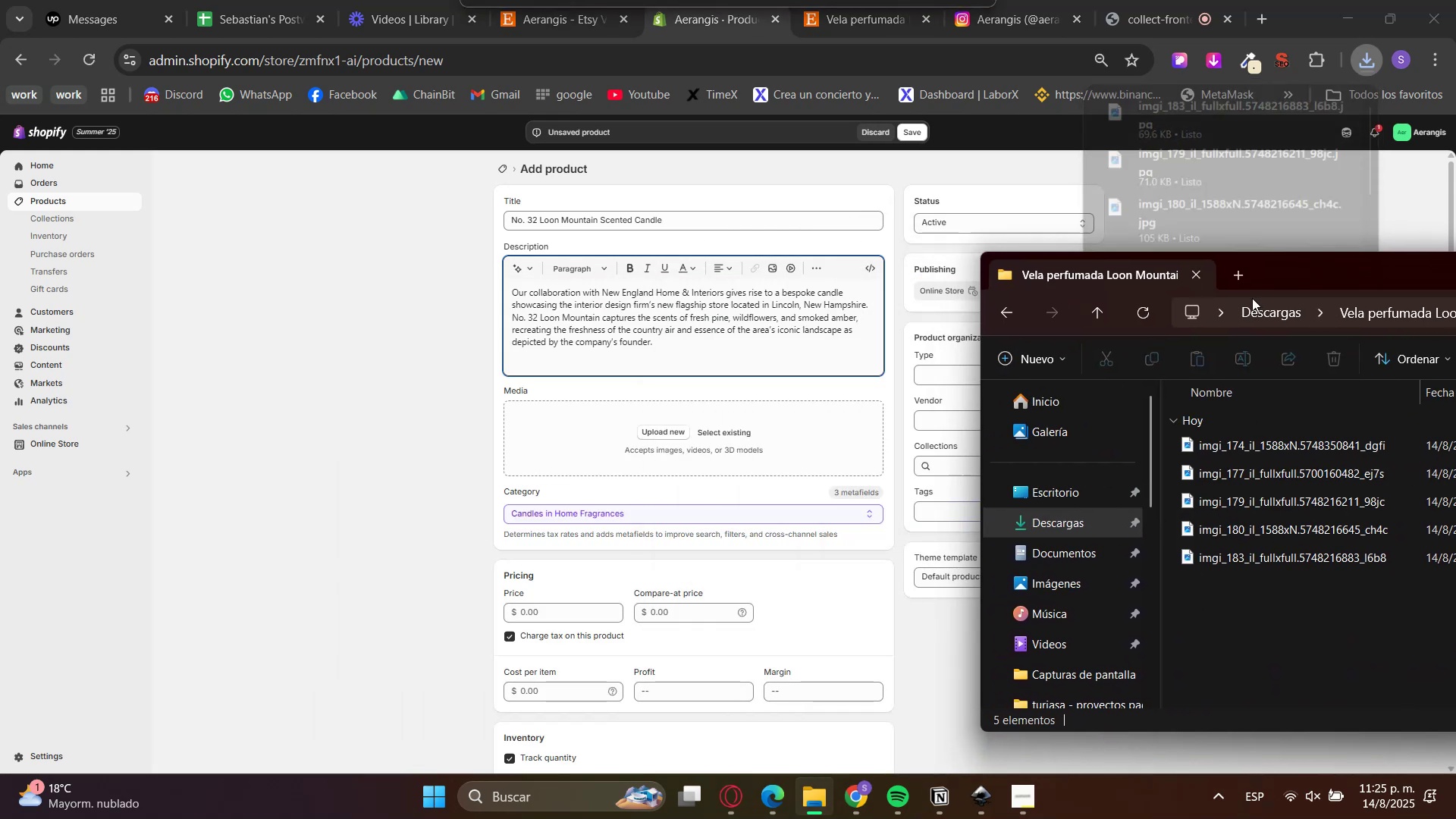 
left_click_drag(start_coordinate=[1193, 645], to_coordinate=[1210, 466])
 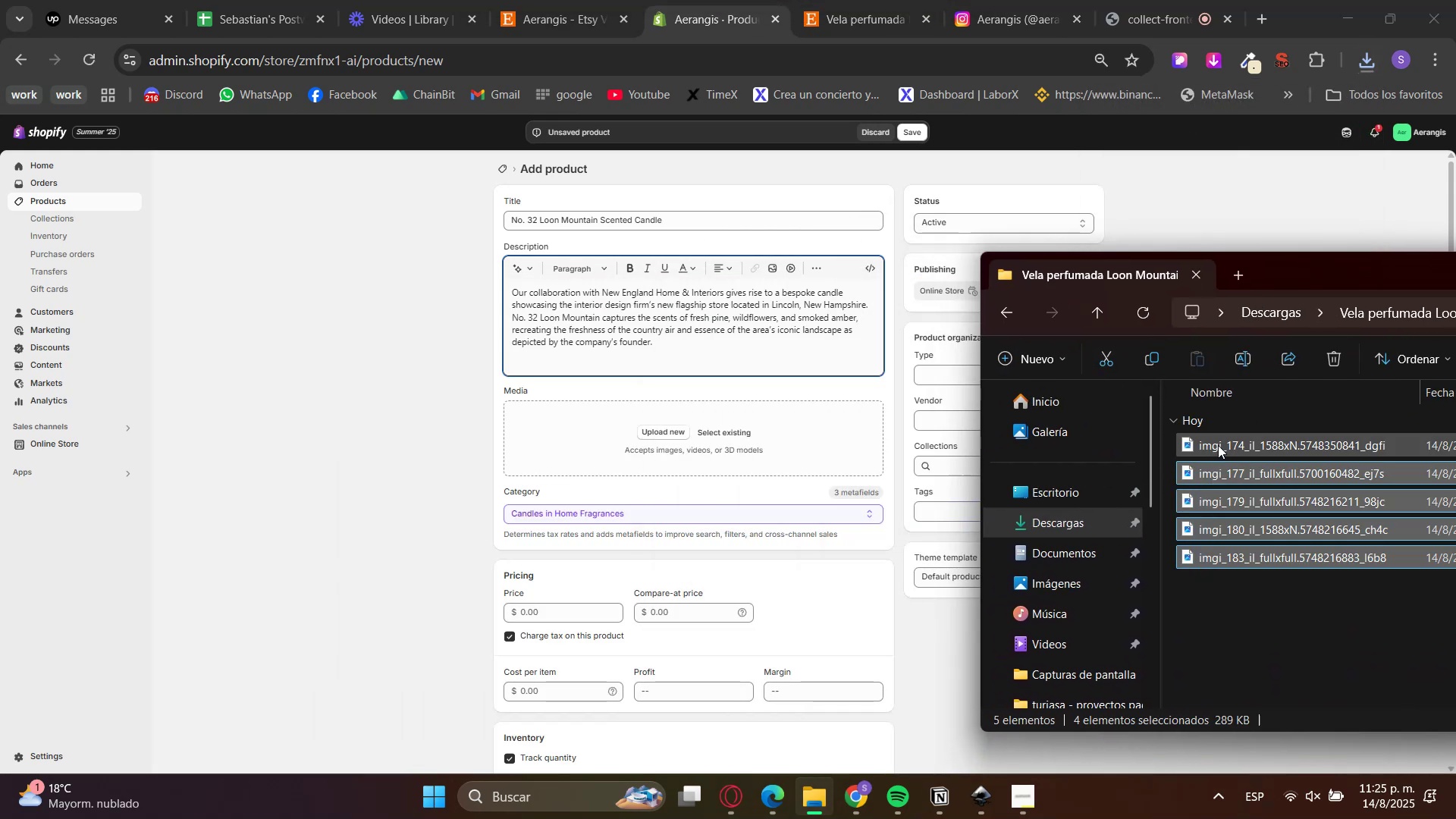 
left_click_drag(start_coordinate=[1230, 617], to_coordinate=[1235, 408])
 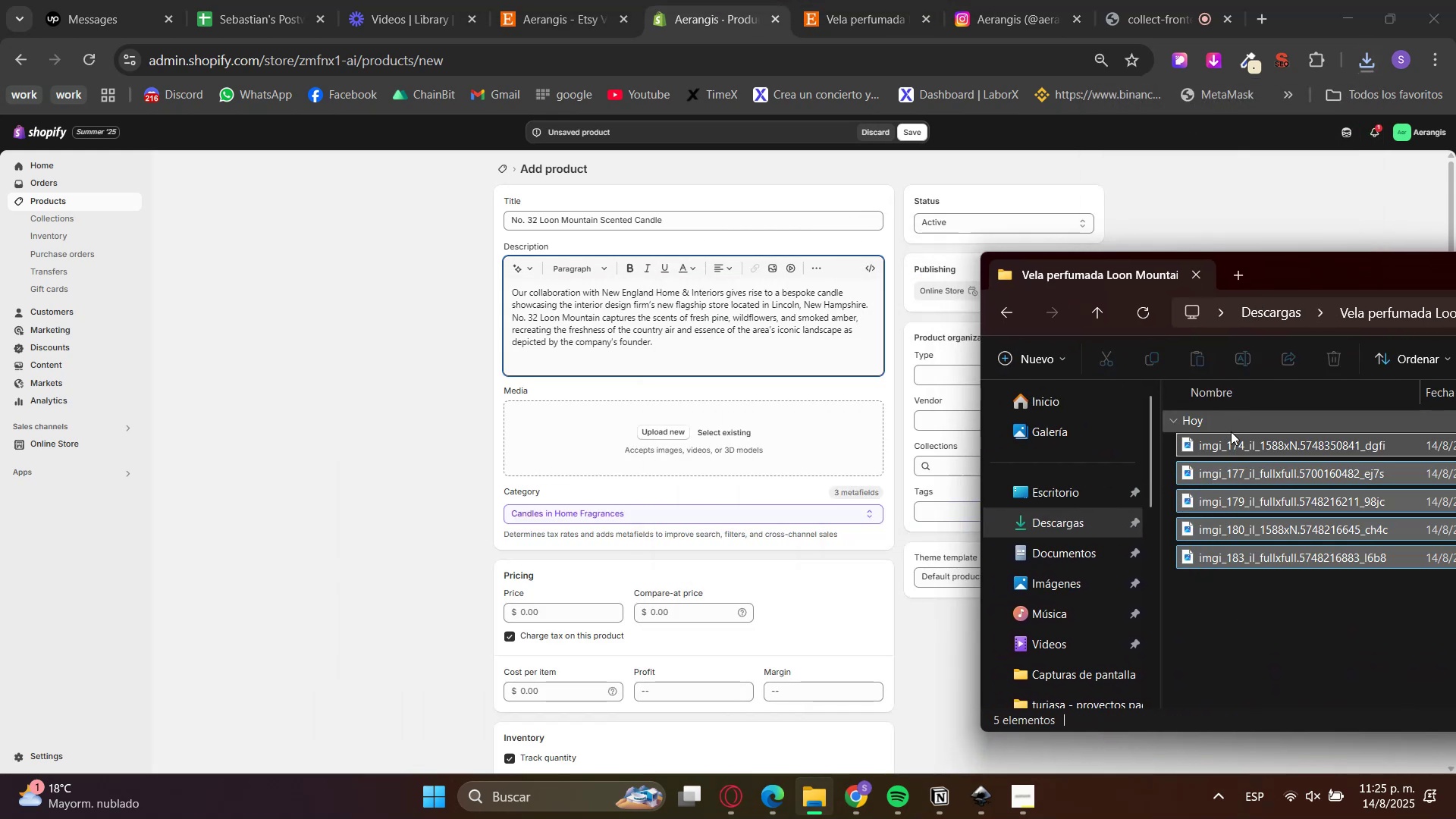 
left_click_drag(start_coordinate=[1228, 446], to_coordinate=[600, 437])
 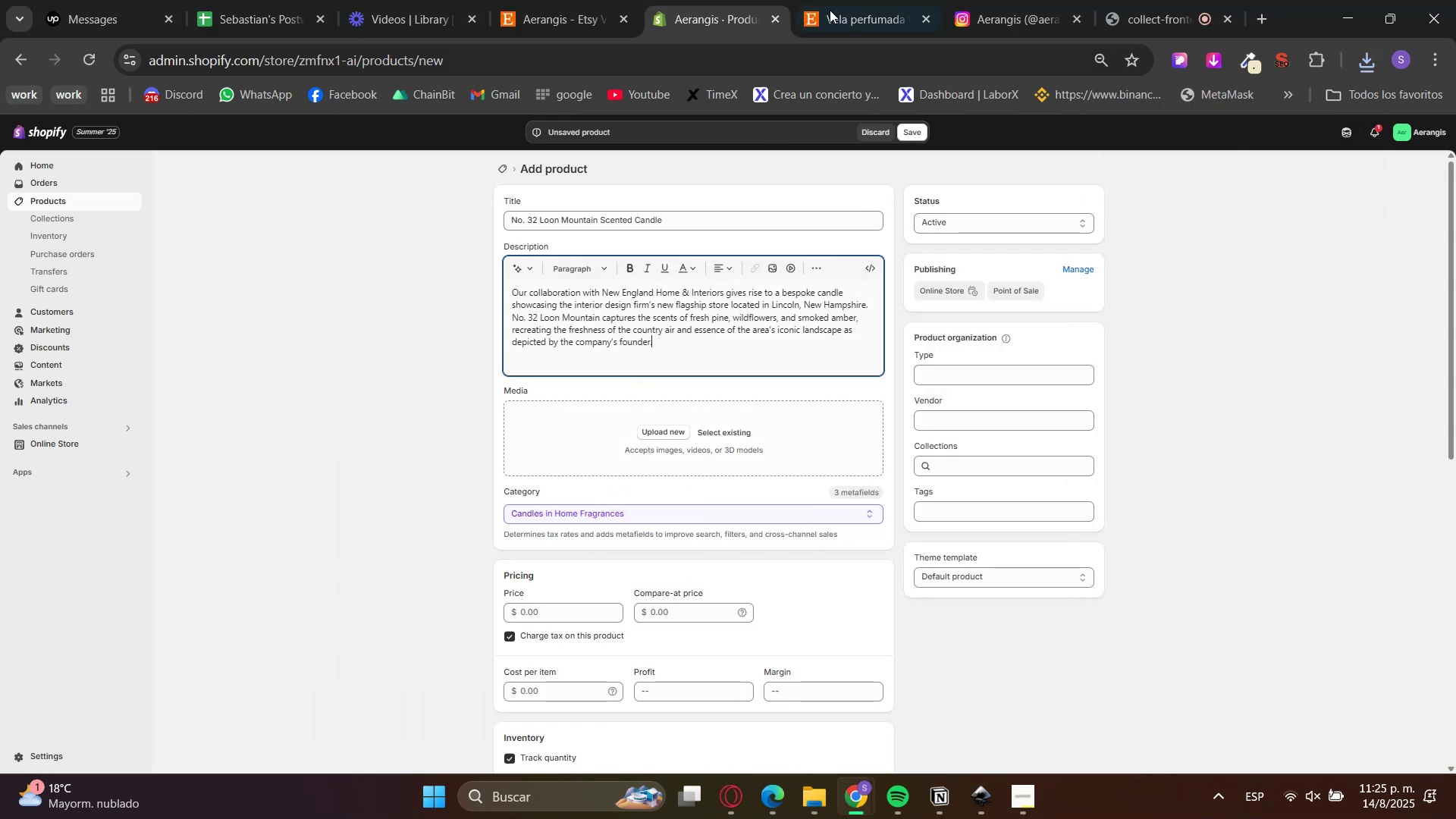 
left_click([835, 4])
 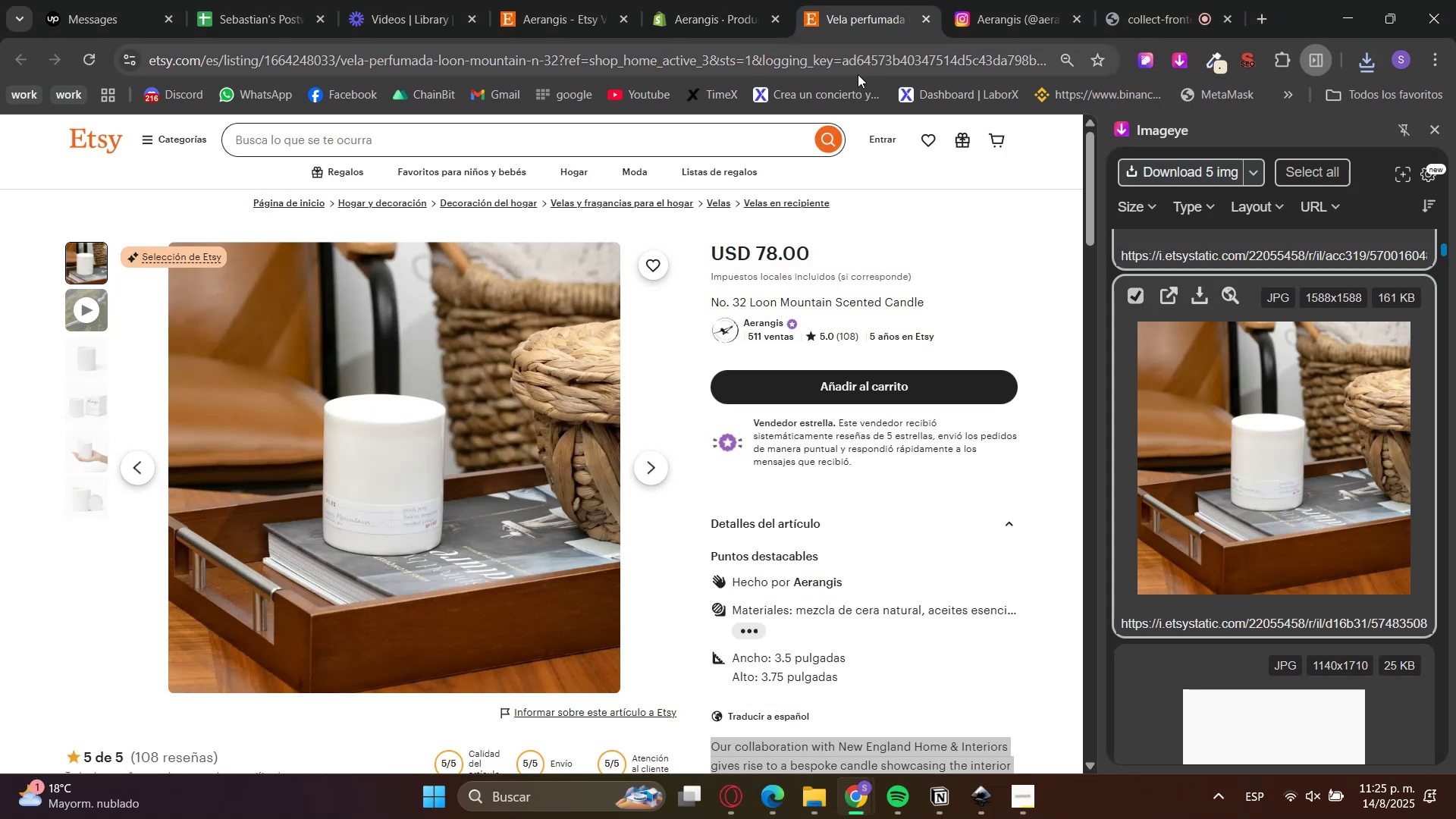 
mouse_move([849, 79])
 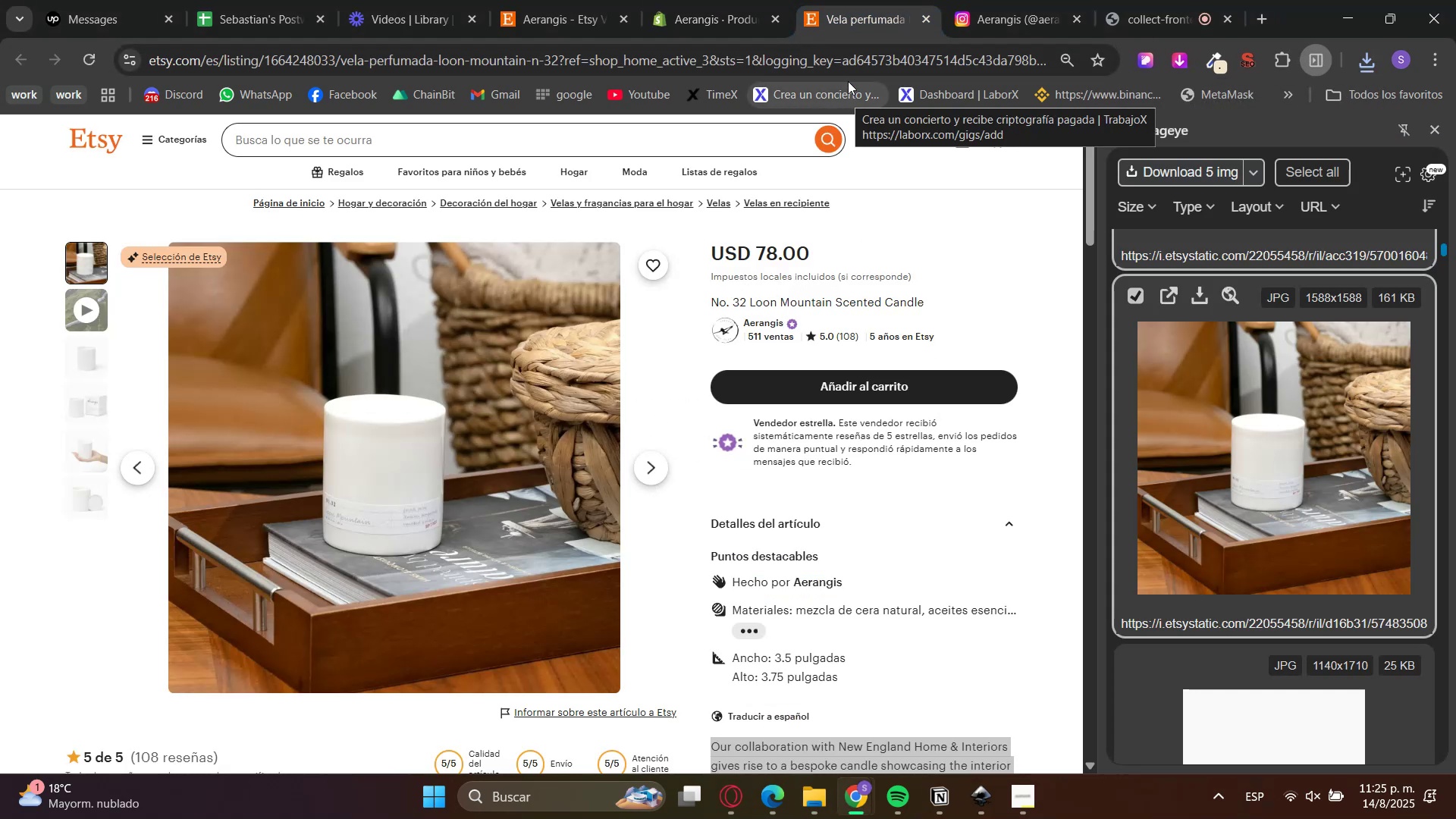 
mouse_move([845, 46])
 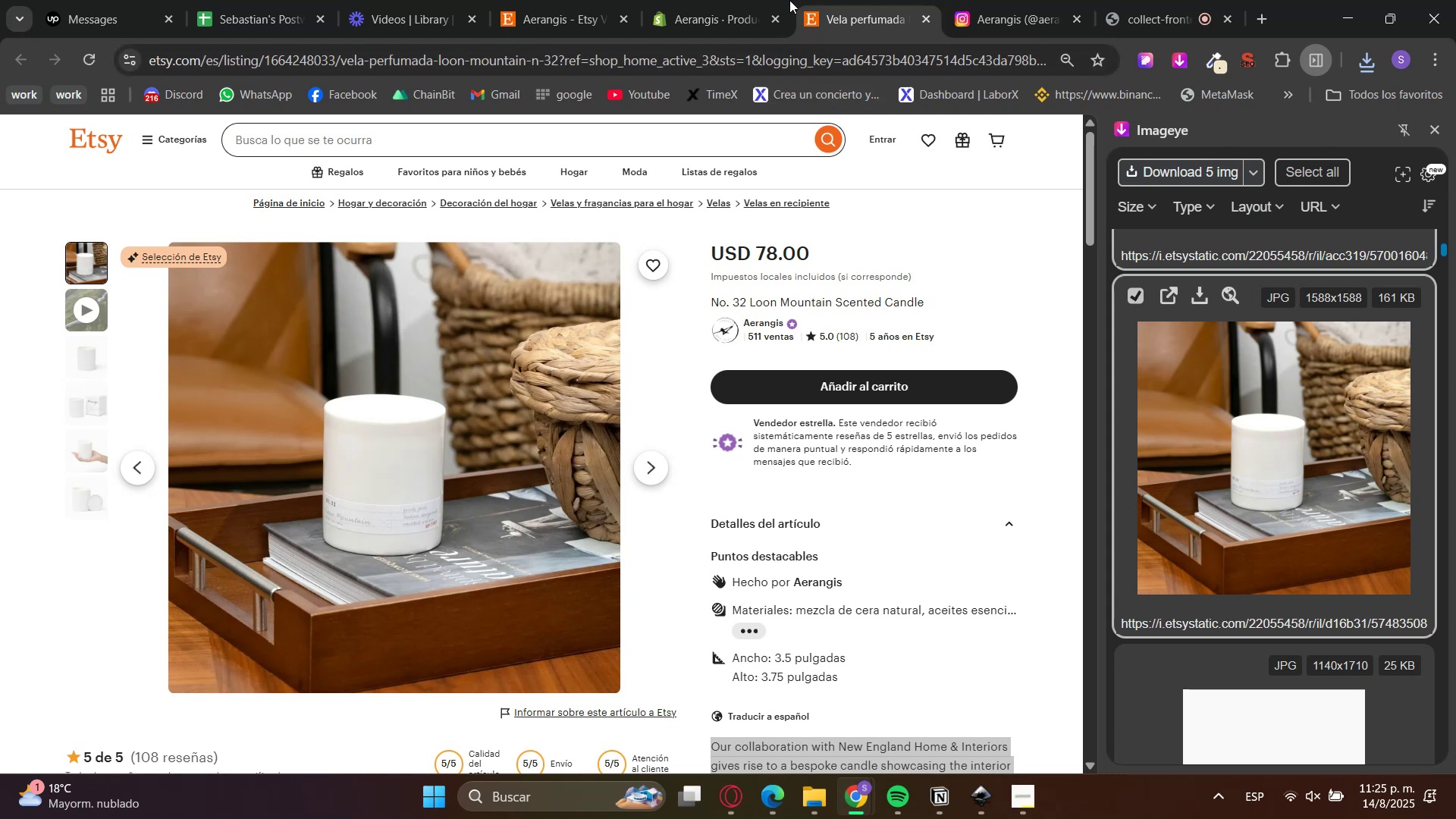 
left_click([780, 0])
 